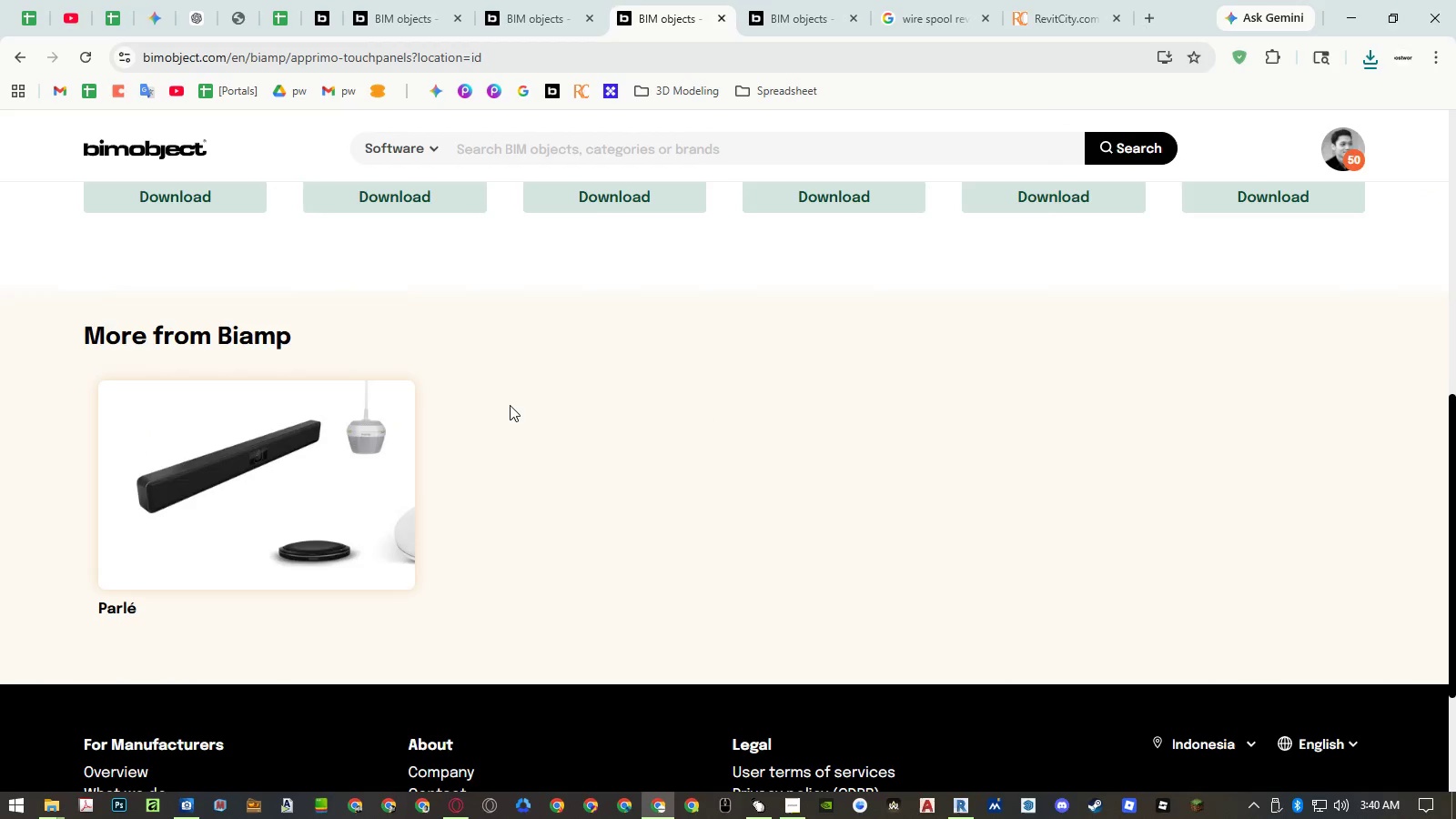 
key(Alt+Tab)
 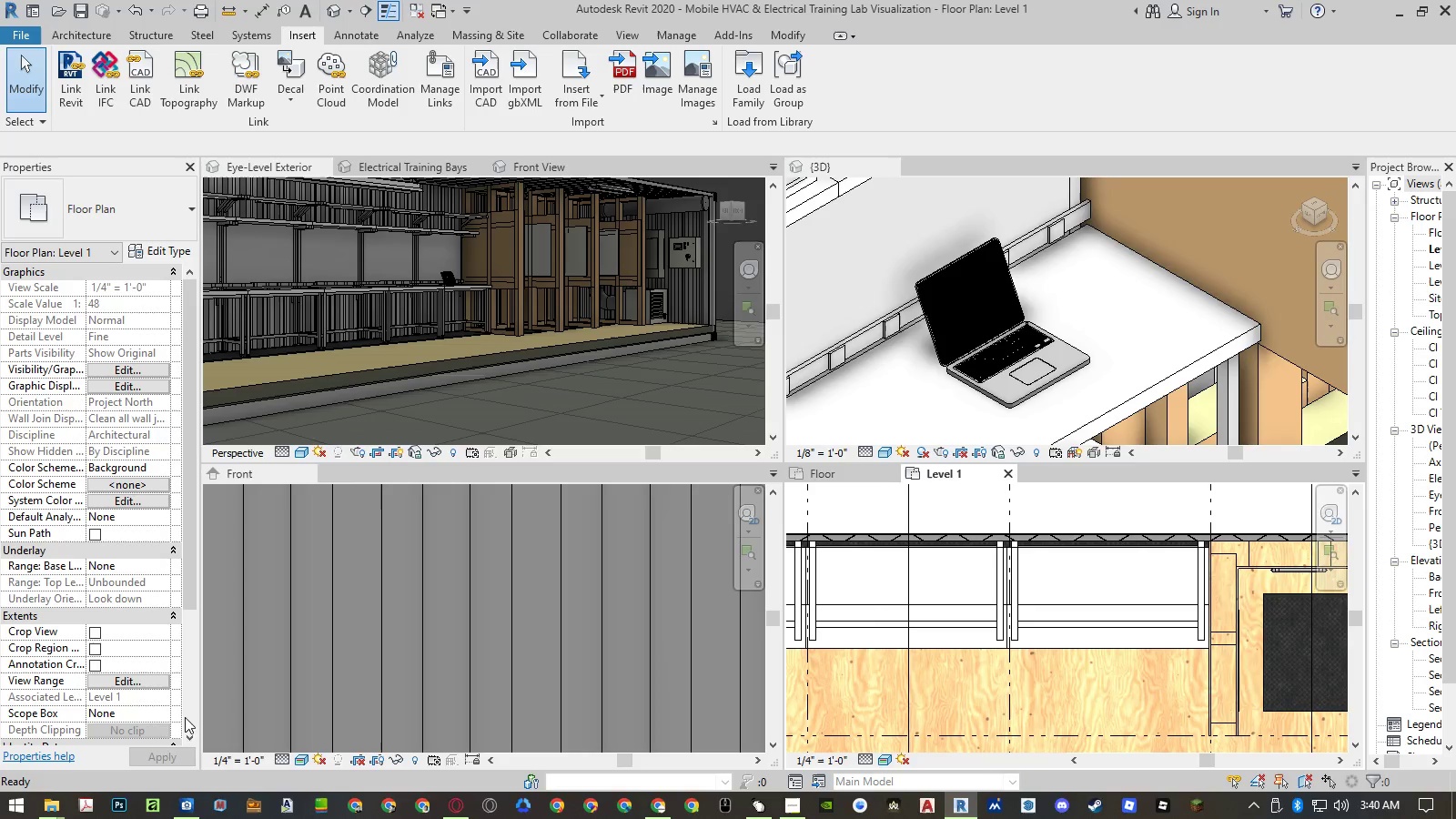 
left_click([46, 806])
 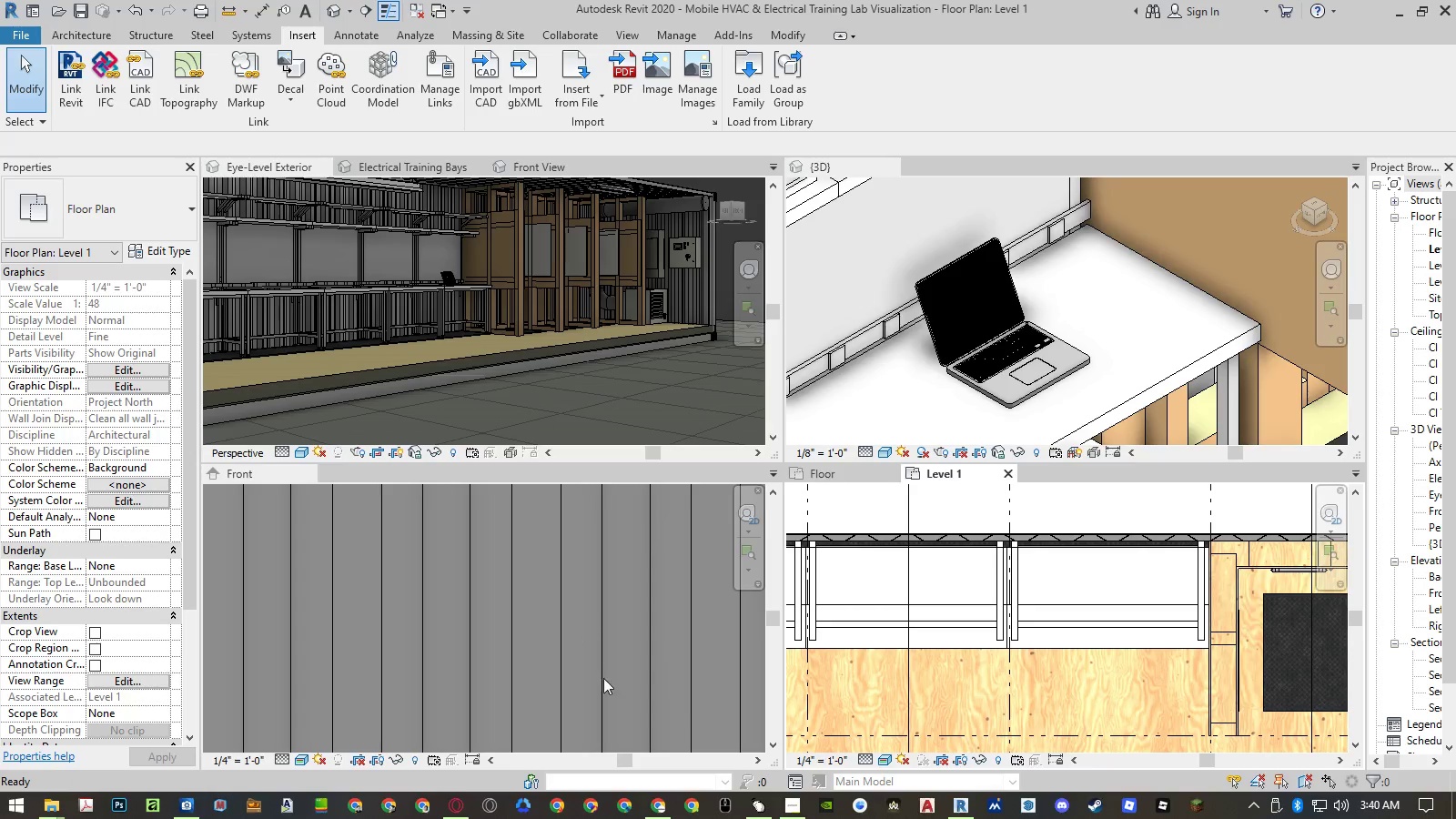 
left_click([659, 809])
 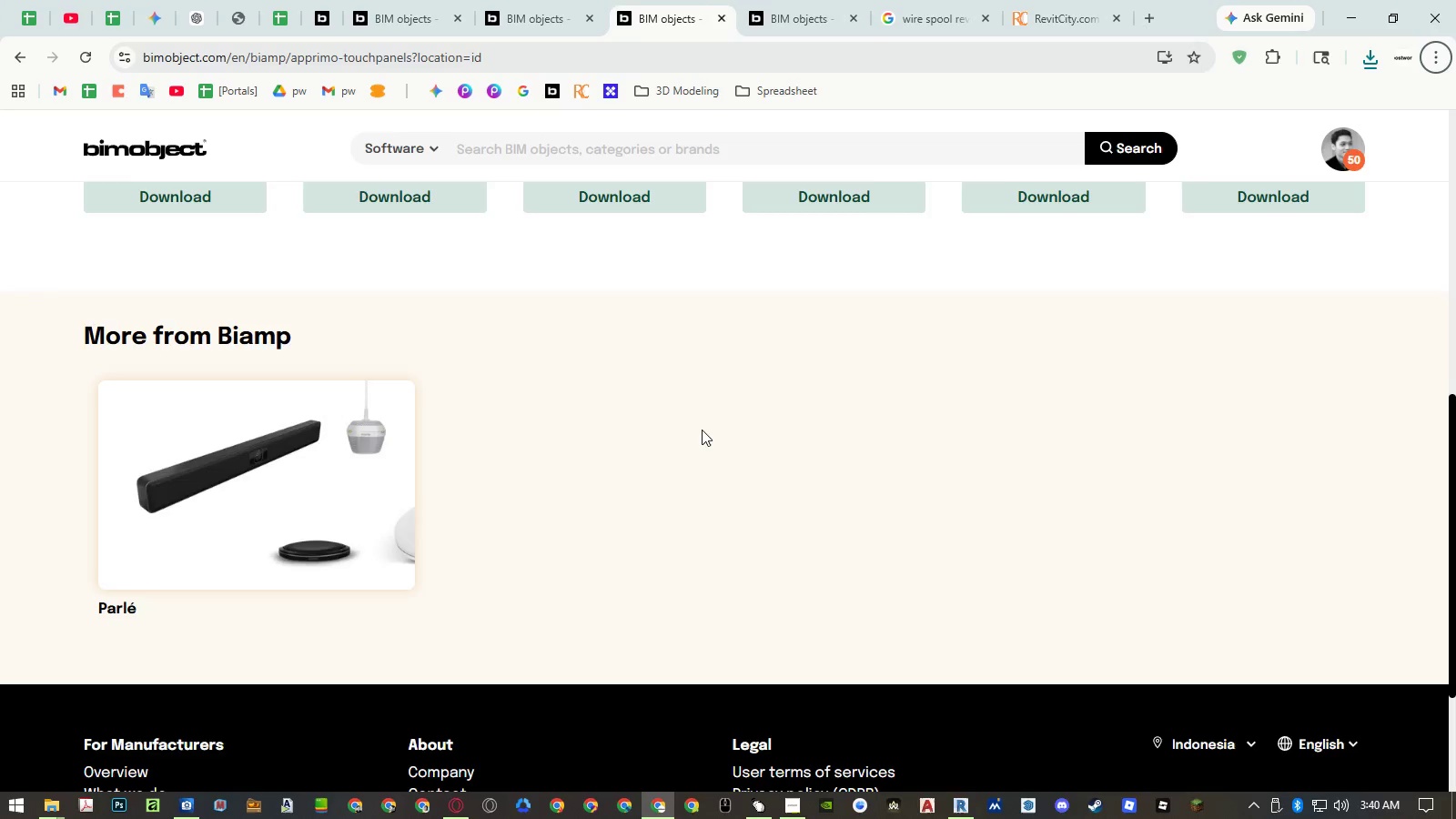 
scroll: coordinate [702, 430], scroll_direction: up, amount: 4.0
 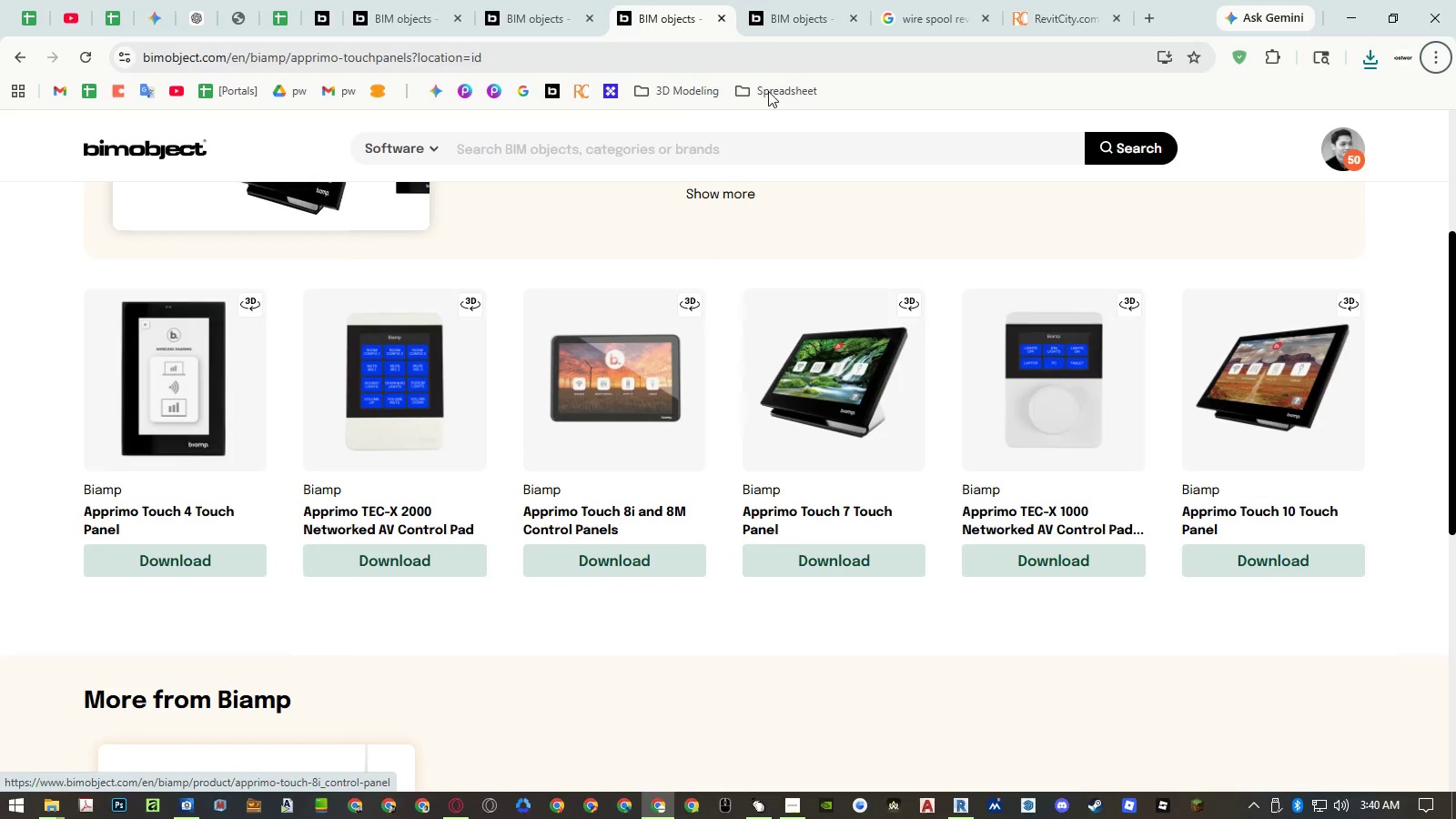 
left_click([793, 24])
 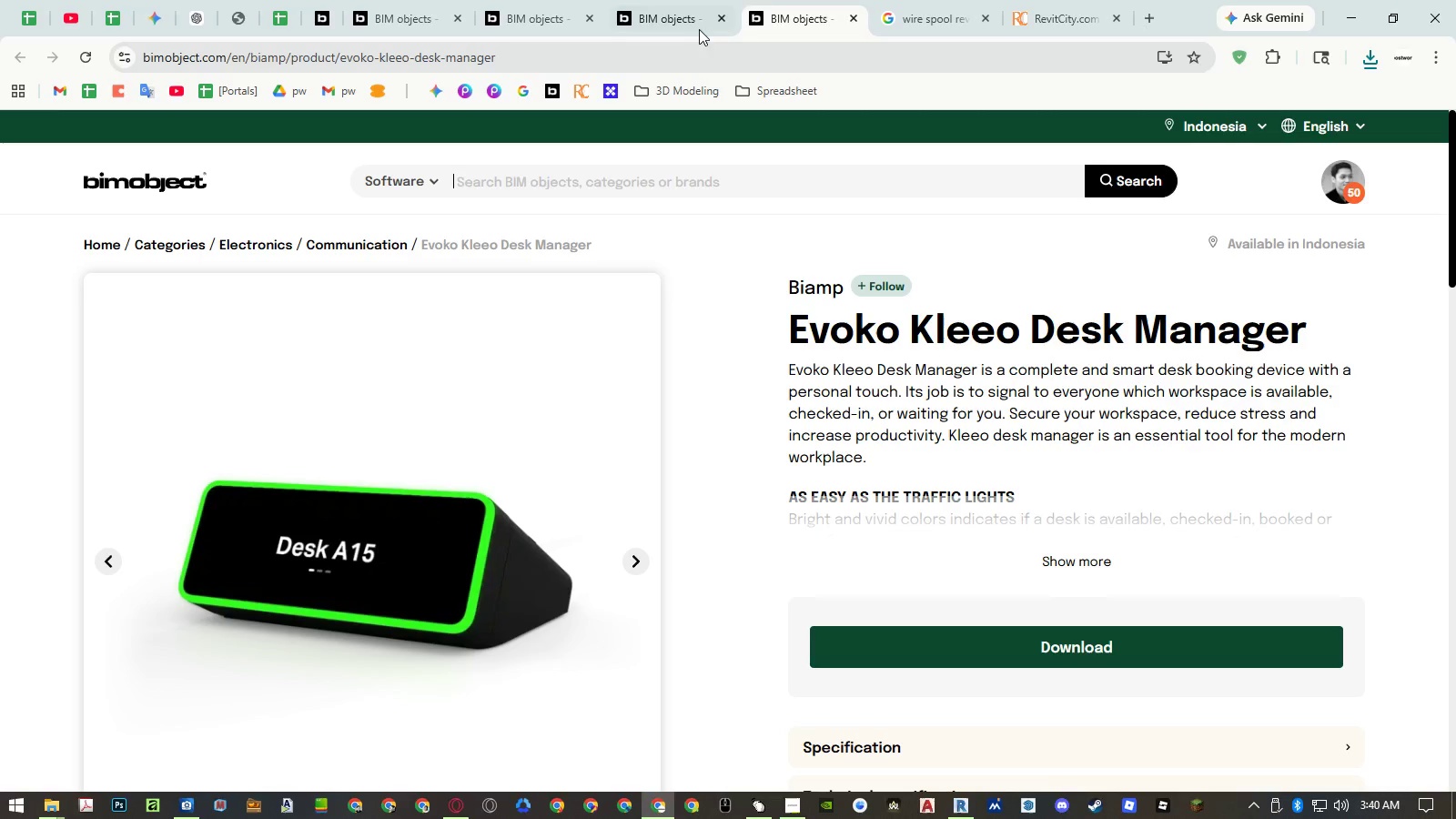 
left_click([539, 17])
 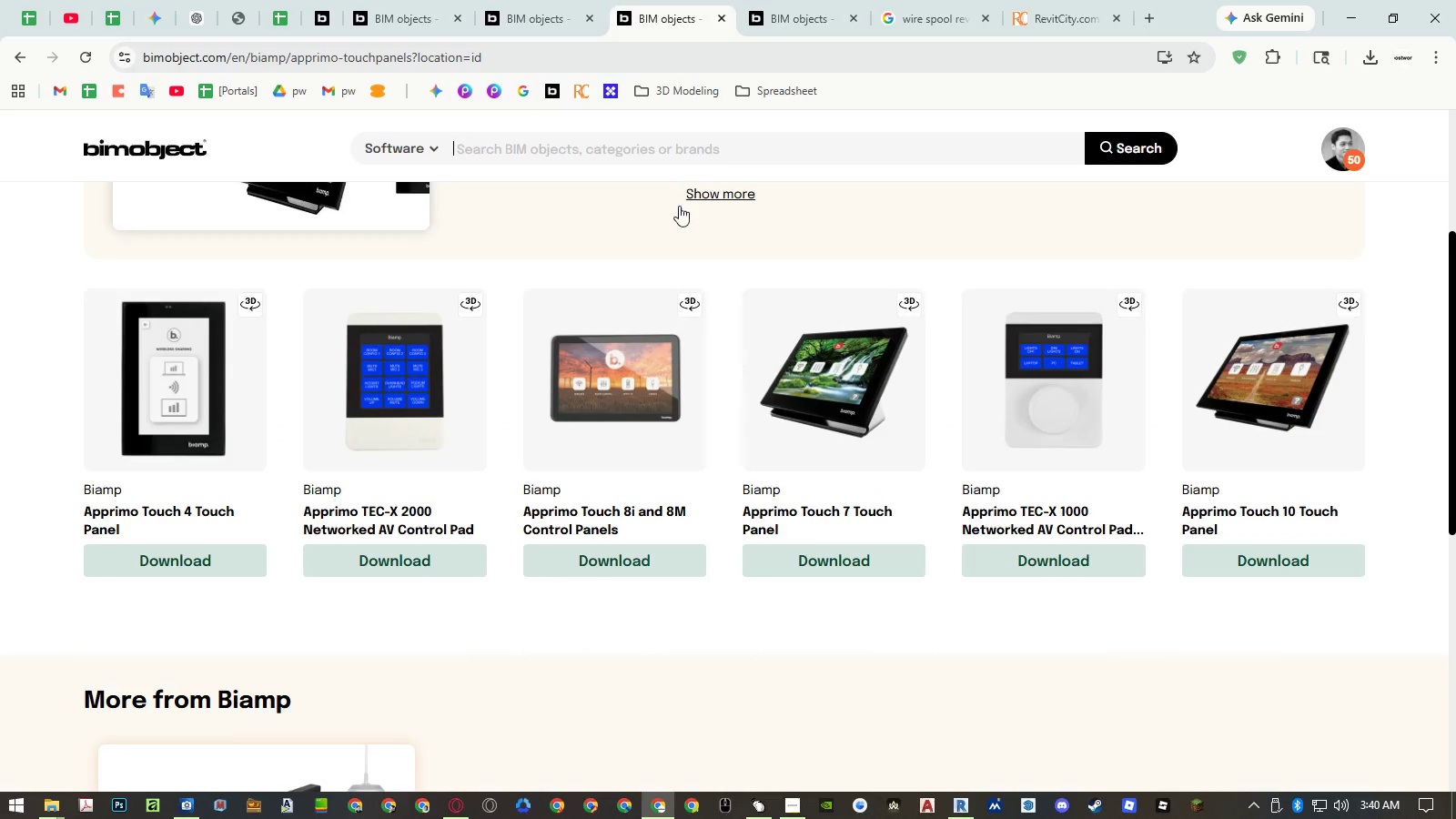 
scroll: coordinate [658, 314], scroll_direction: up, amount: 4.0
 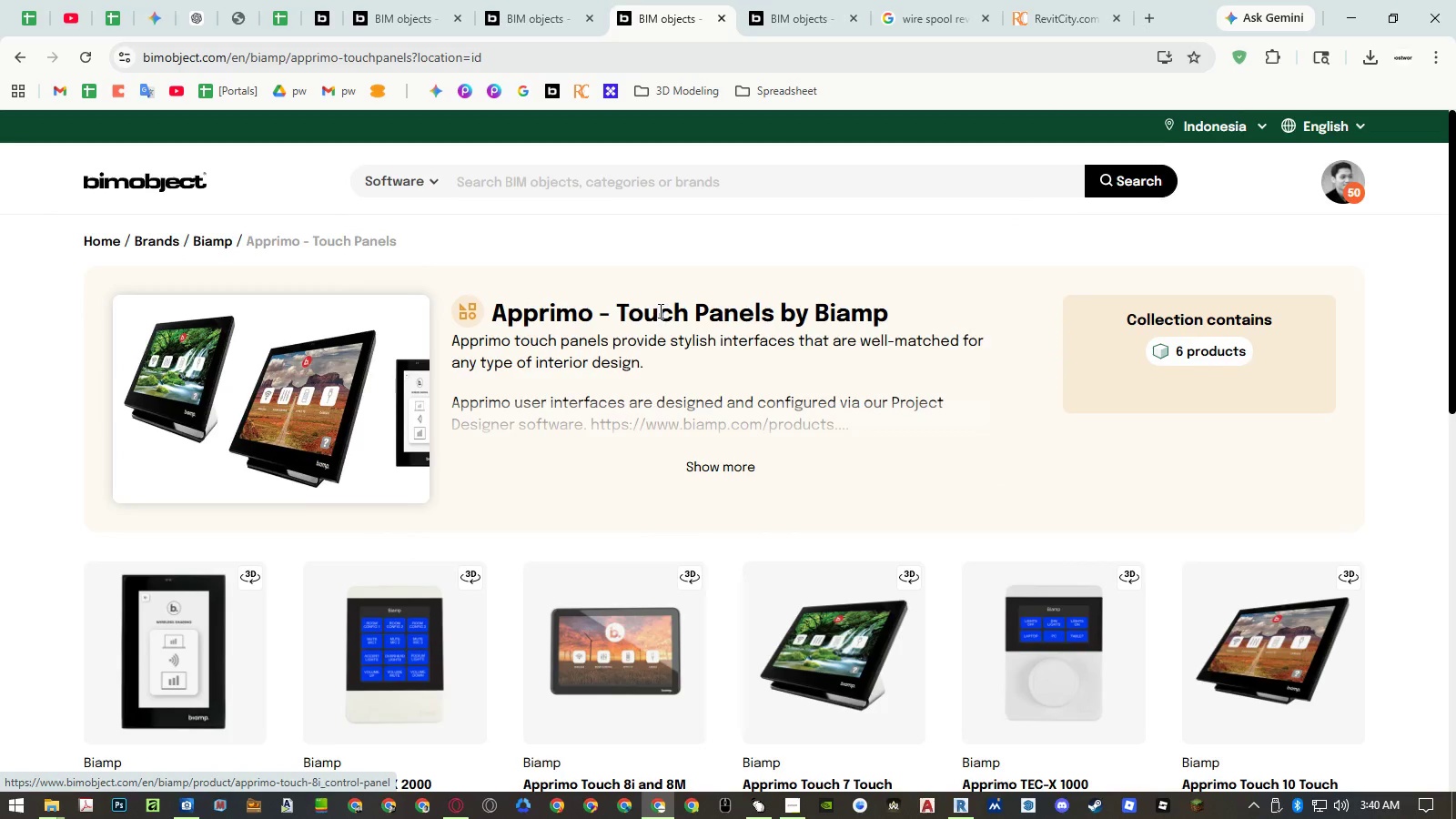 
scroll: coordinate [660, 309], scroll_direction: down, amount: 2.0
 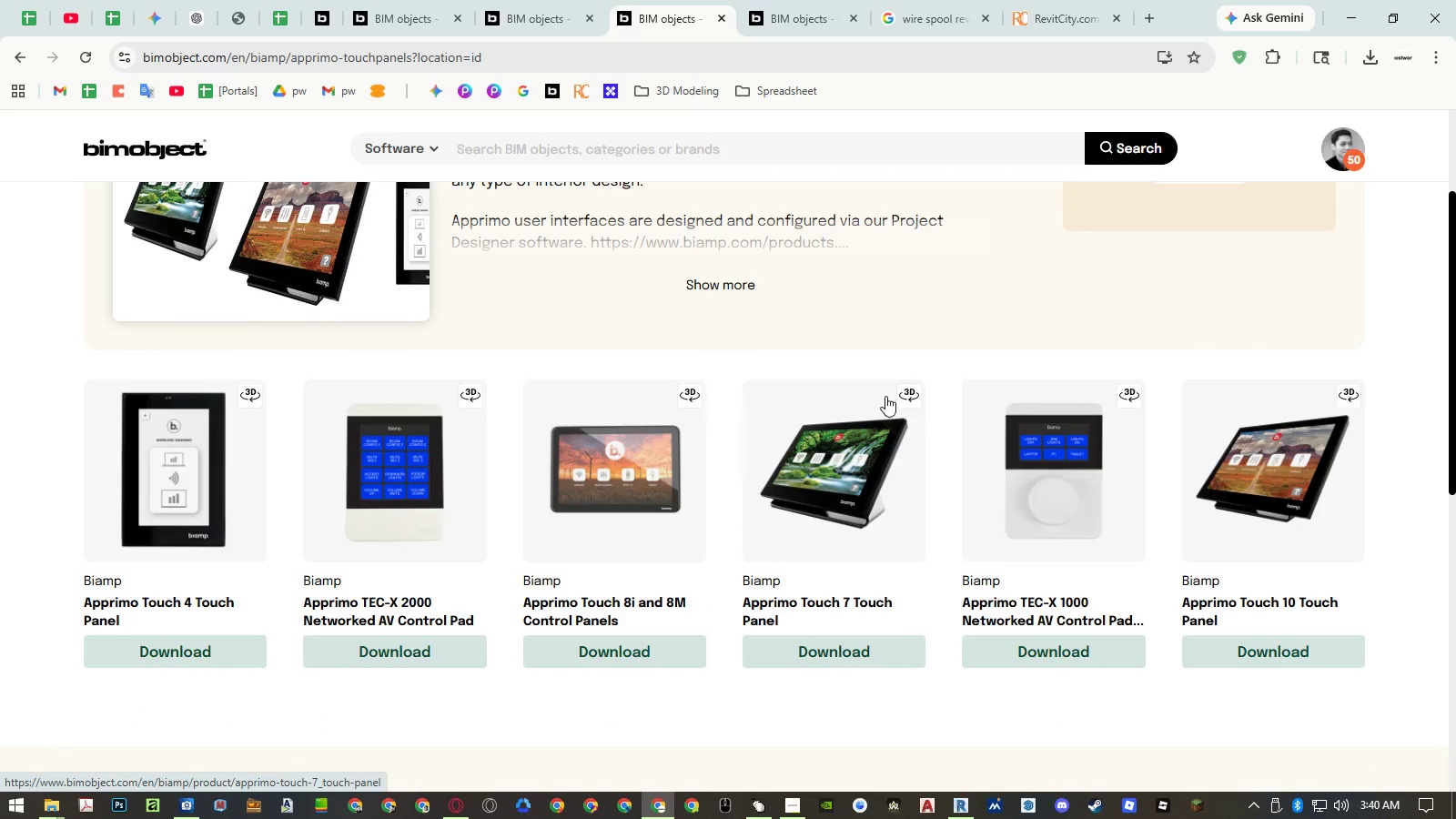 
mouse_move([831, 595])
 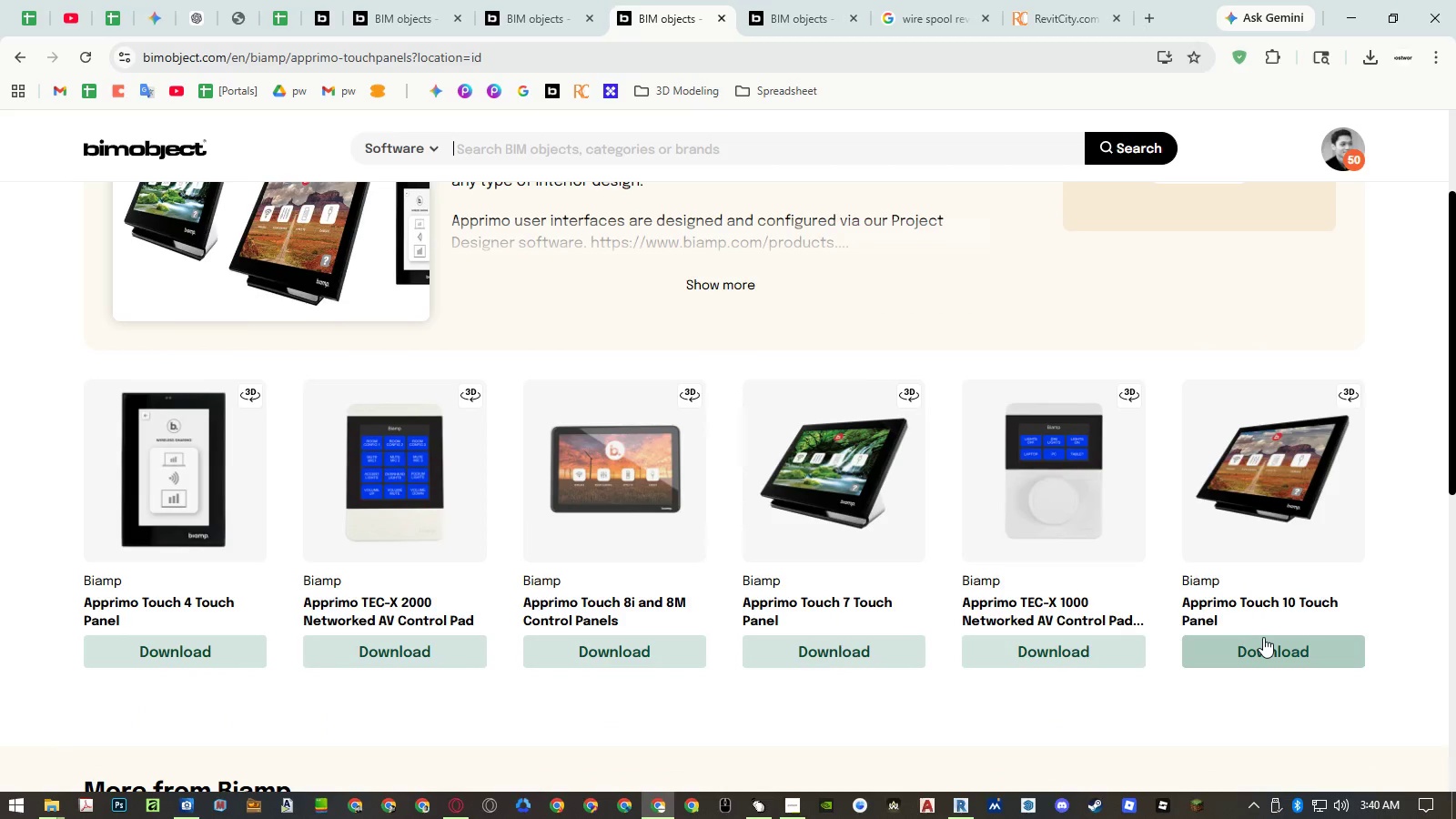 
scroll: coordinate [692, 314], scroll_direction: down, amount: 20.0
 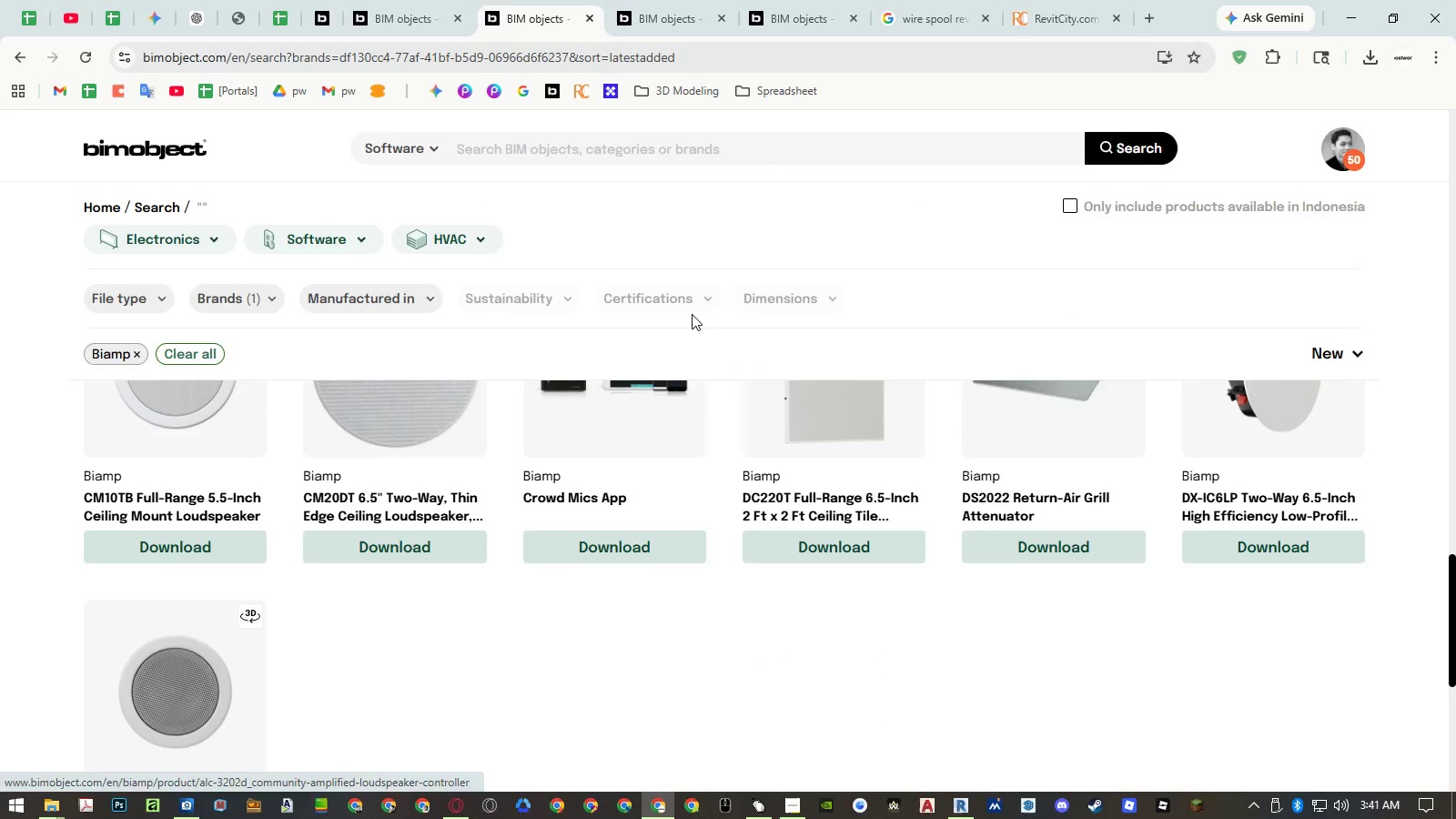 
scroll: coordinate [599, 470], scroll_direction: up, amount: 1.0
 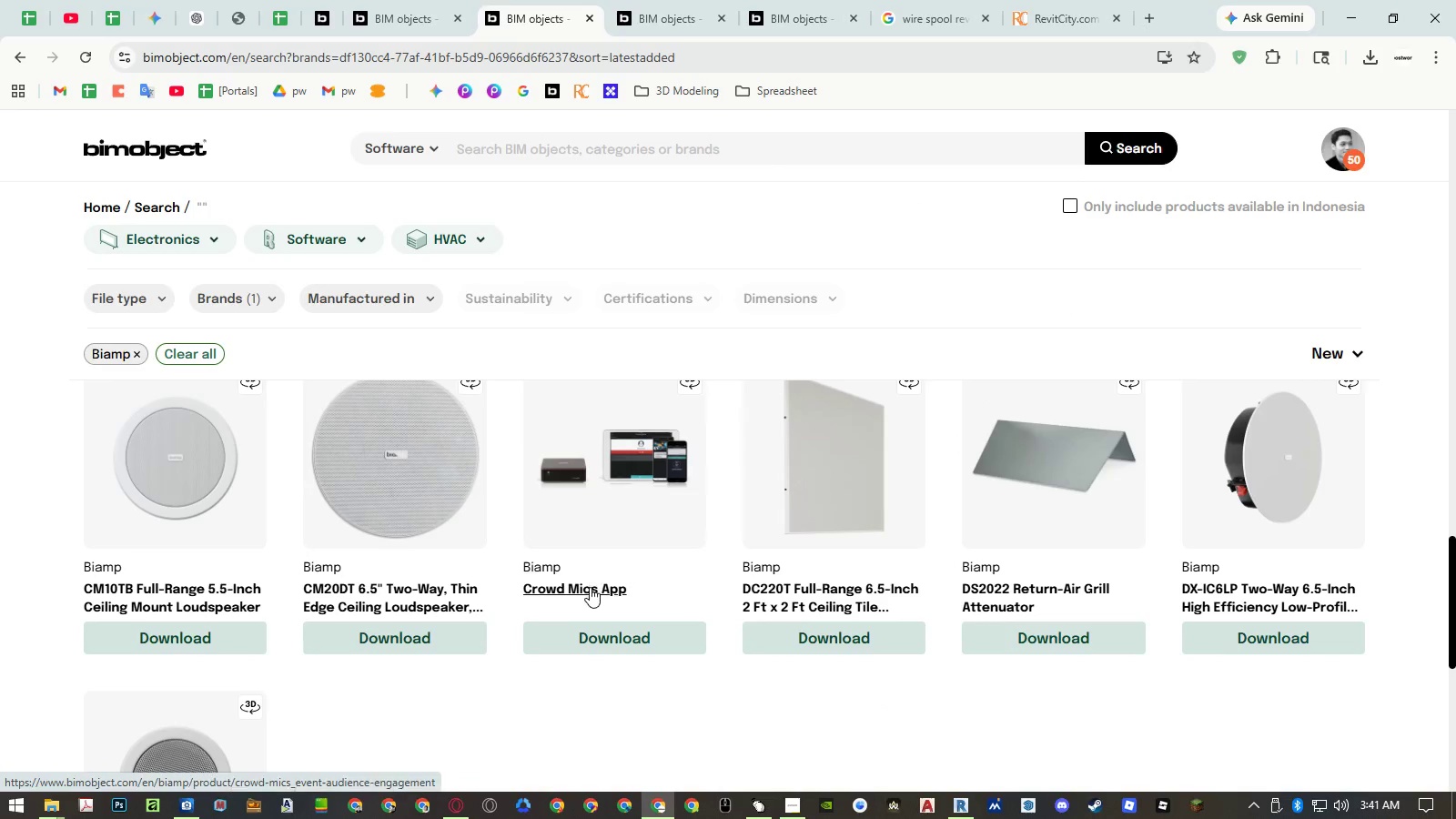 
middle_click([590, 587])
 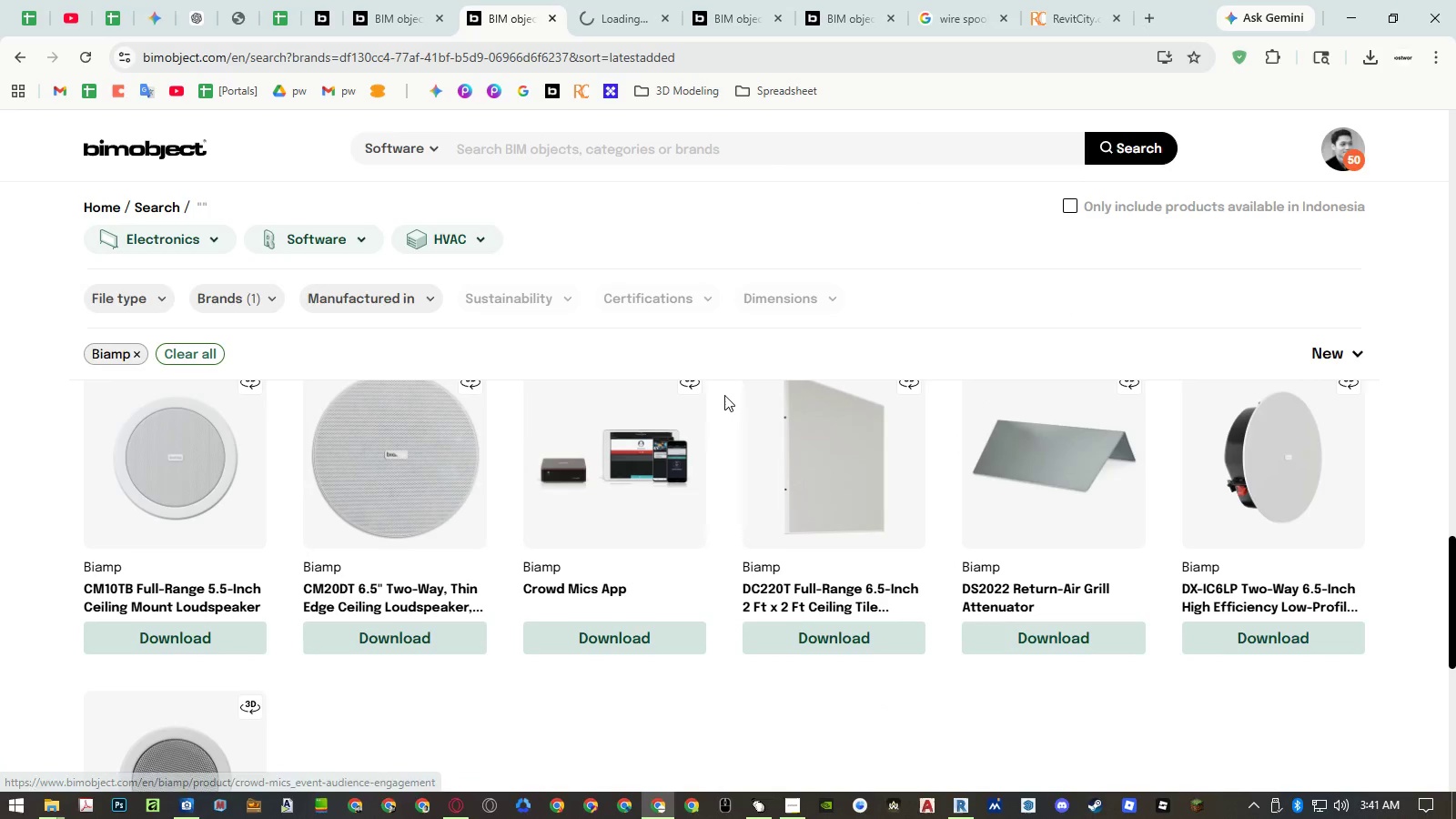 
scroll: coordinate [693, 410], scroll_direction: down, amount: 4.0
 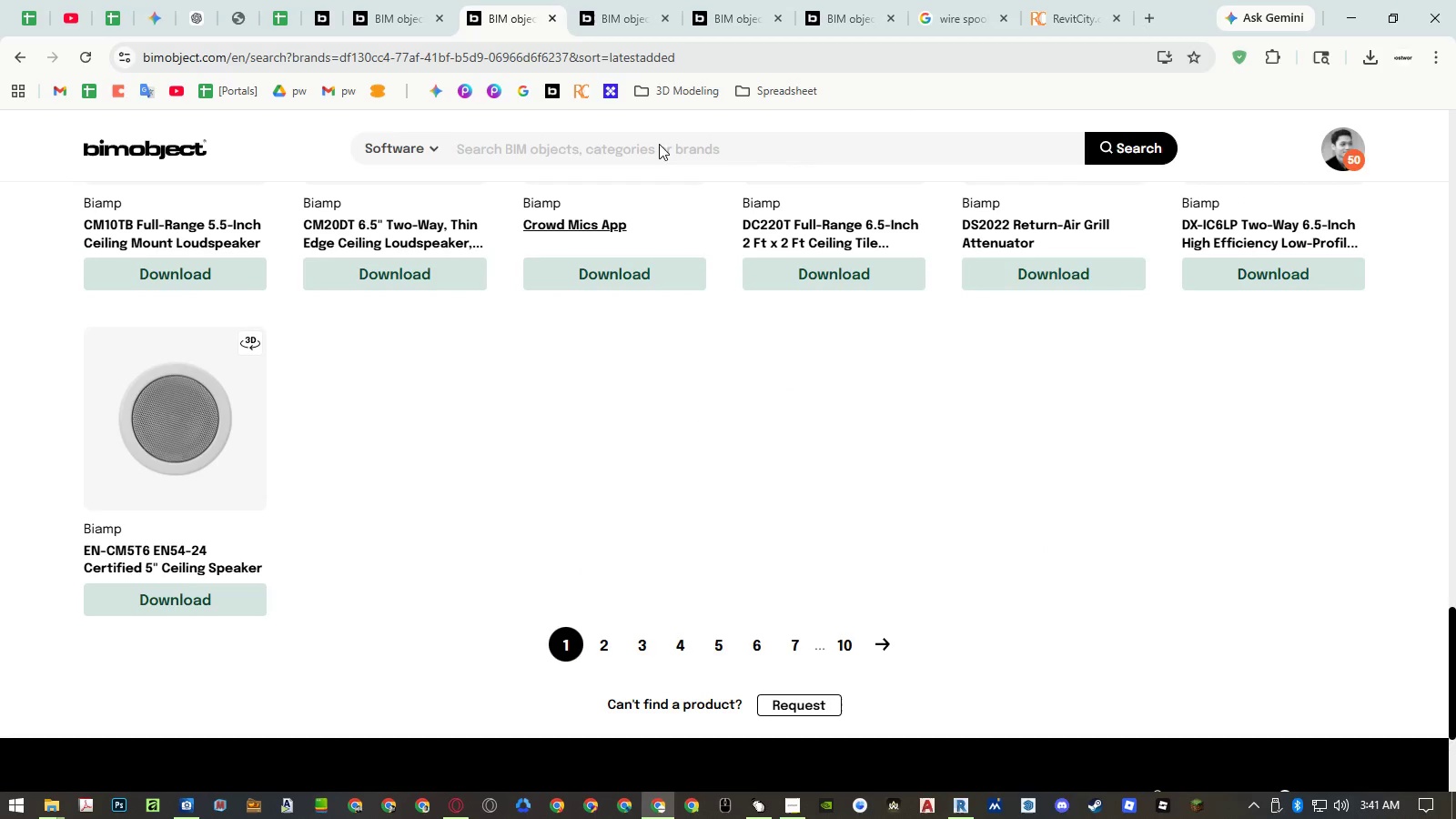 
left_click([632, 13])
 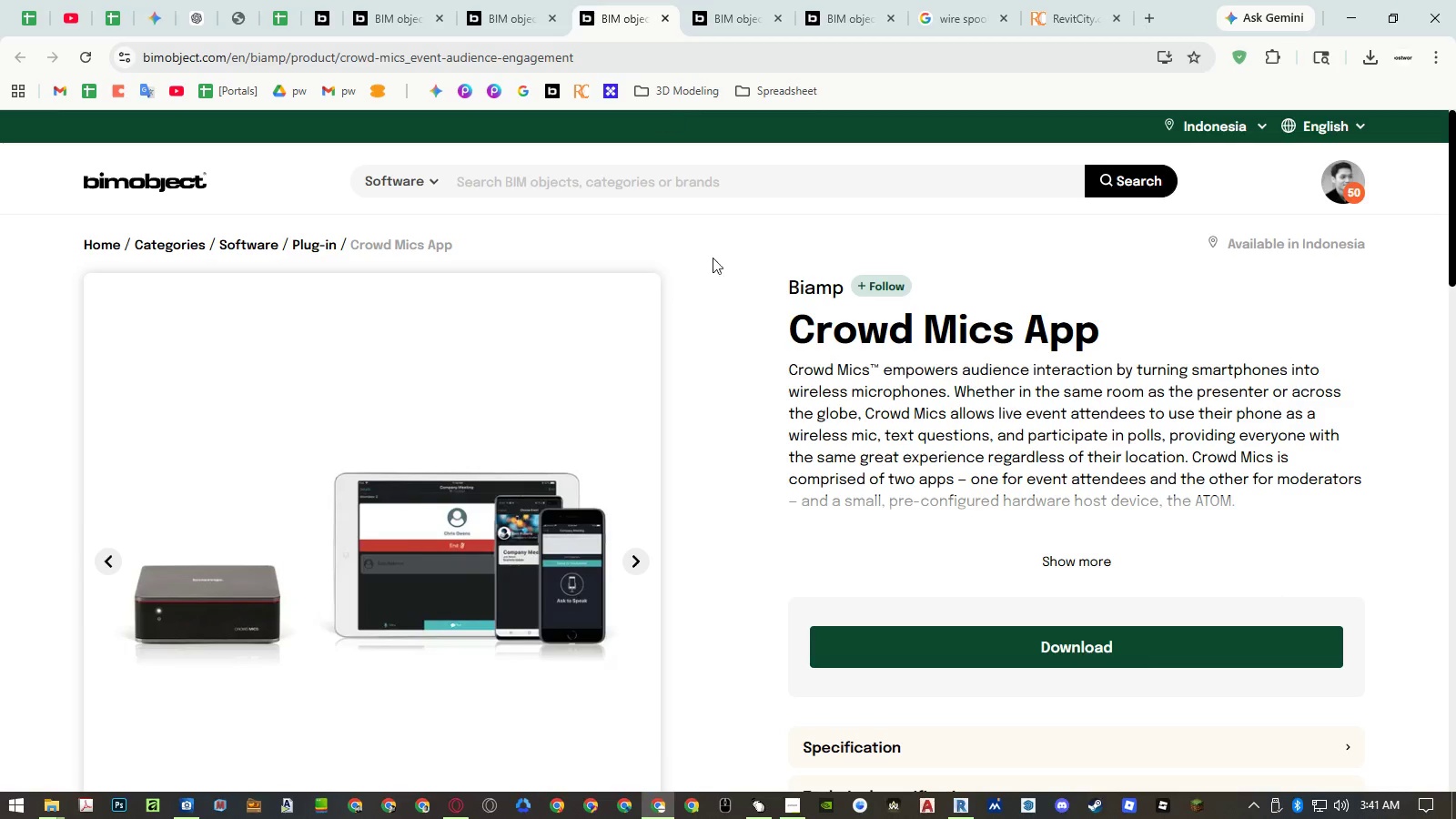 
scroll: coordinate [734, 453], scroll_direction: down, amount: 3.0
 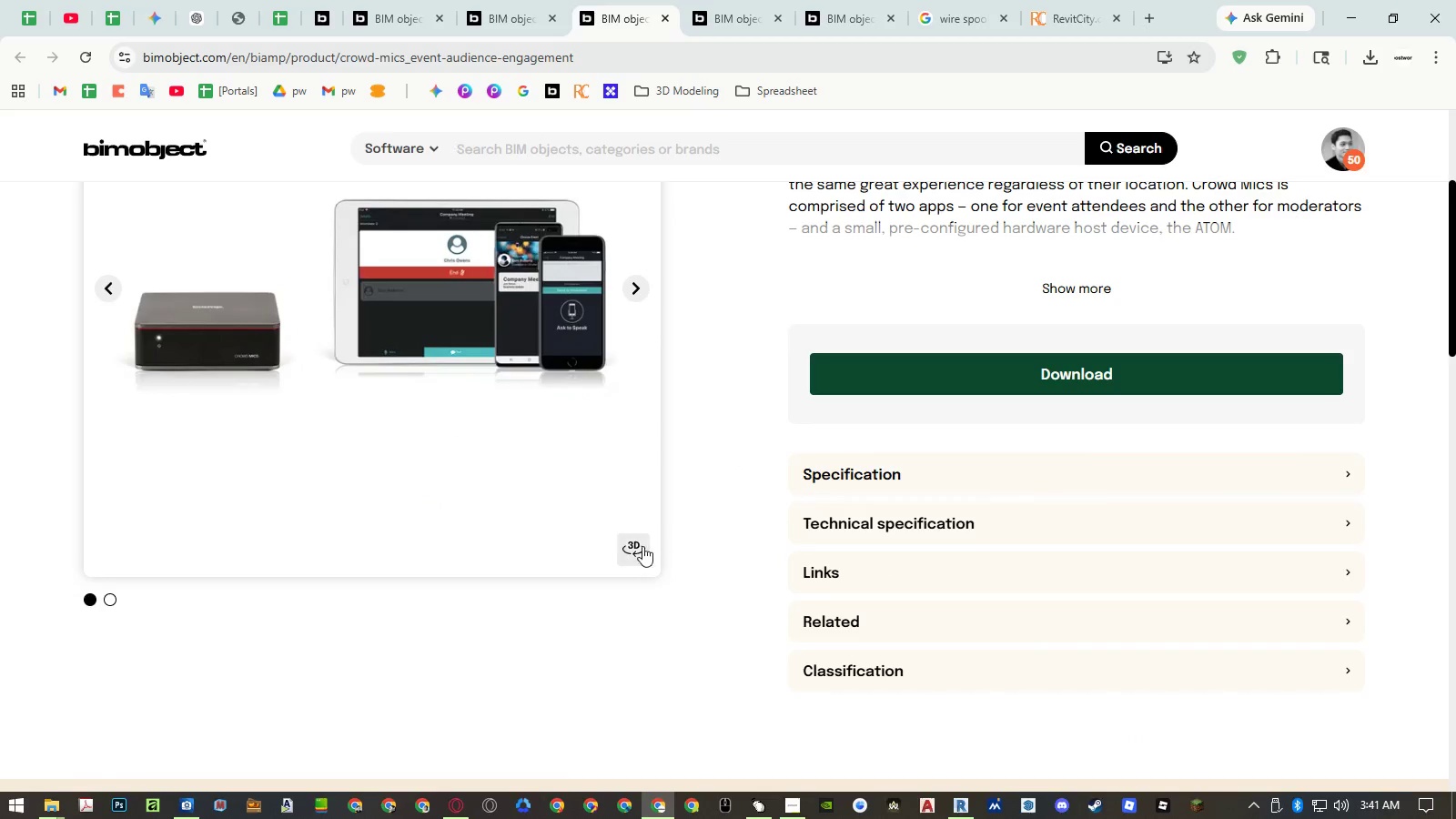 
left_click([633, 550])
 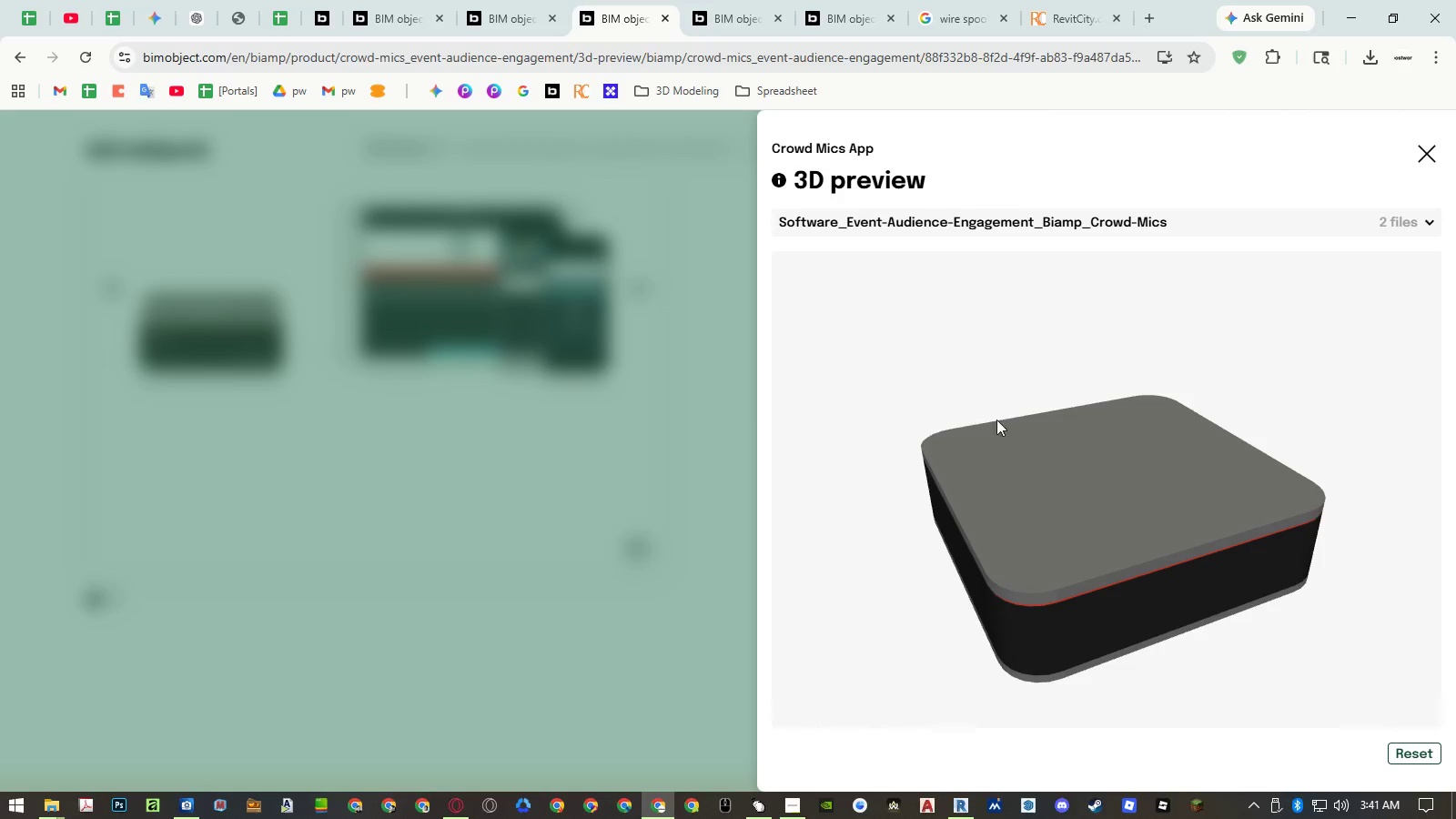 
wait(5.38)
 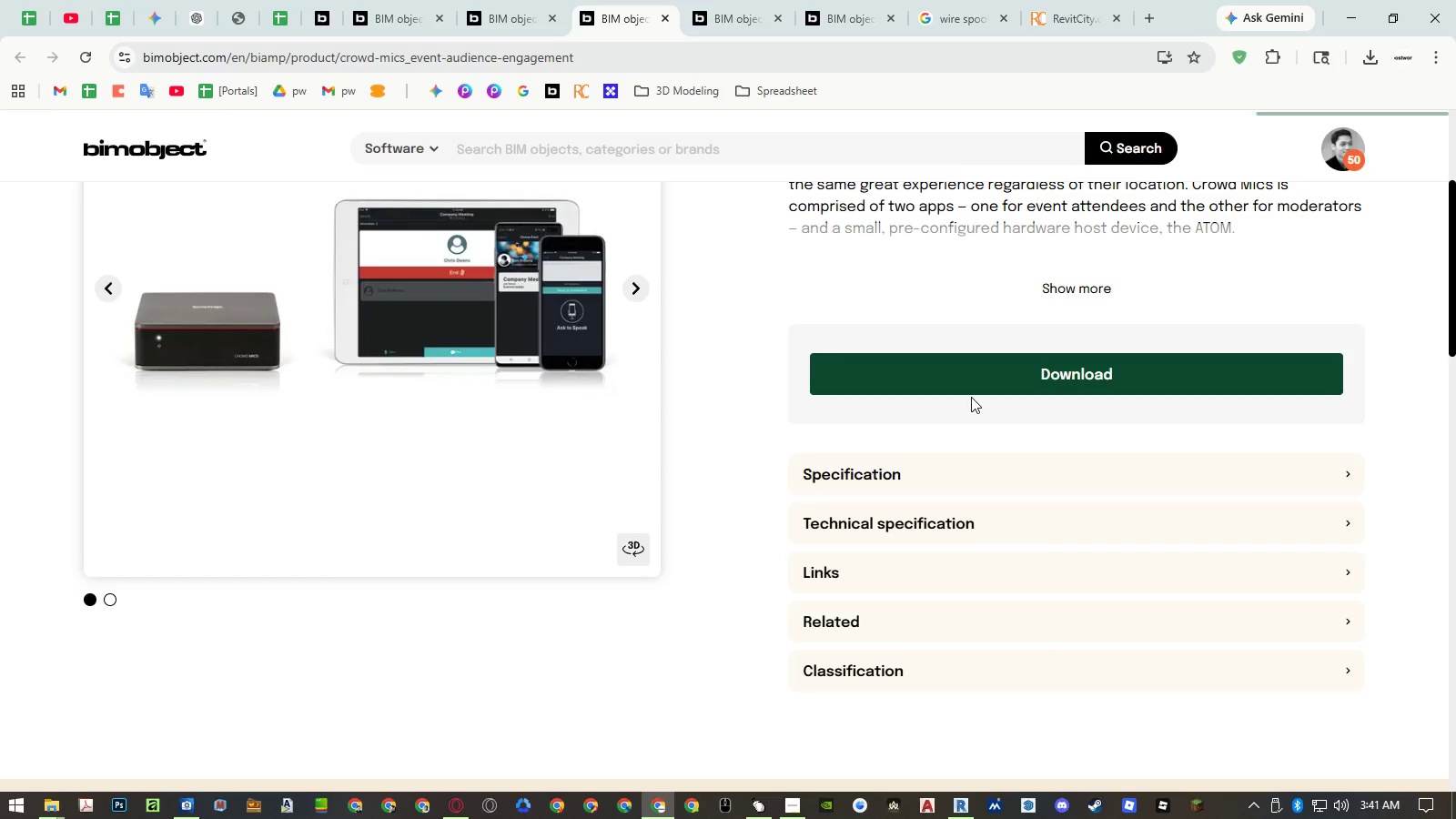 
left_click([1243, 220])
 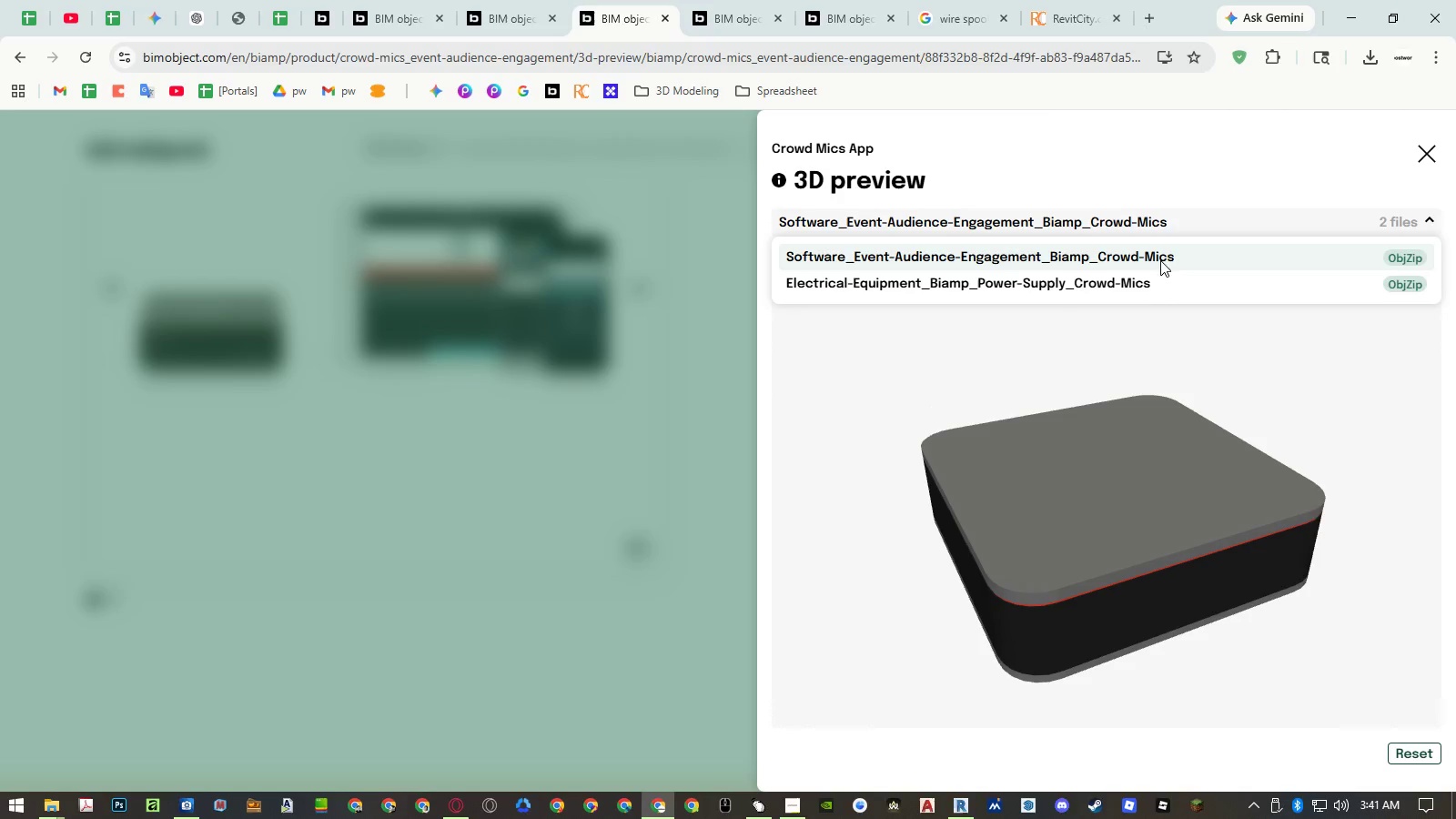 
left_click([1139, 285])
 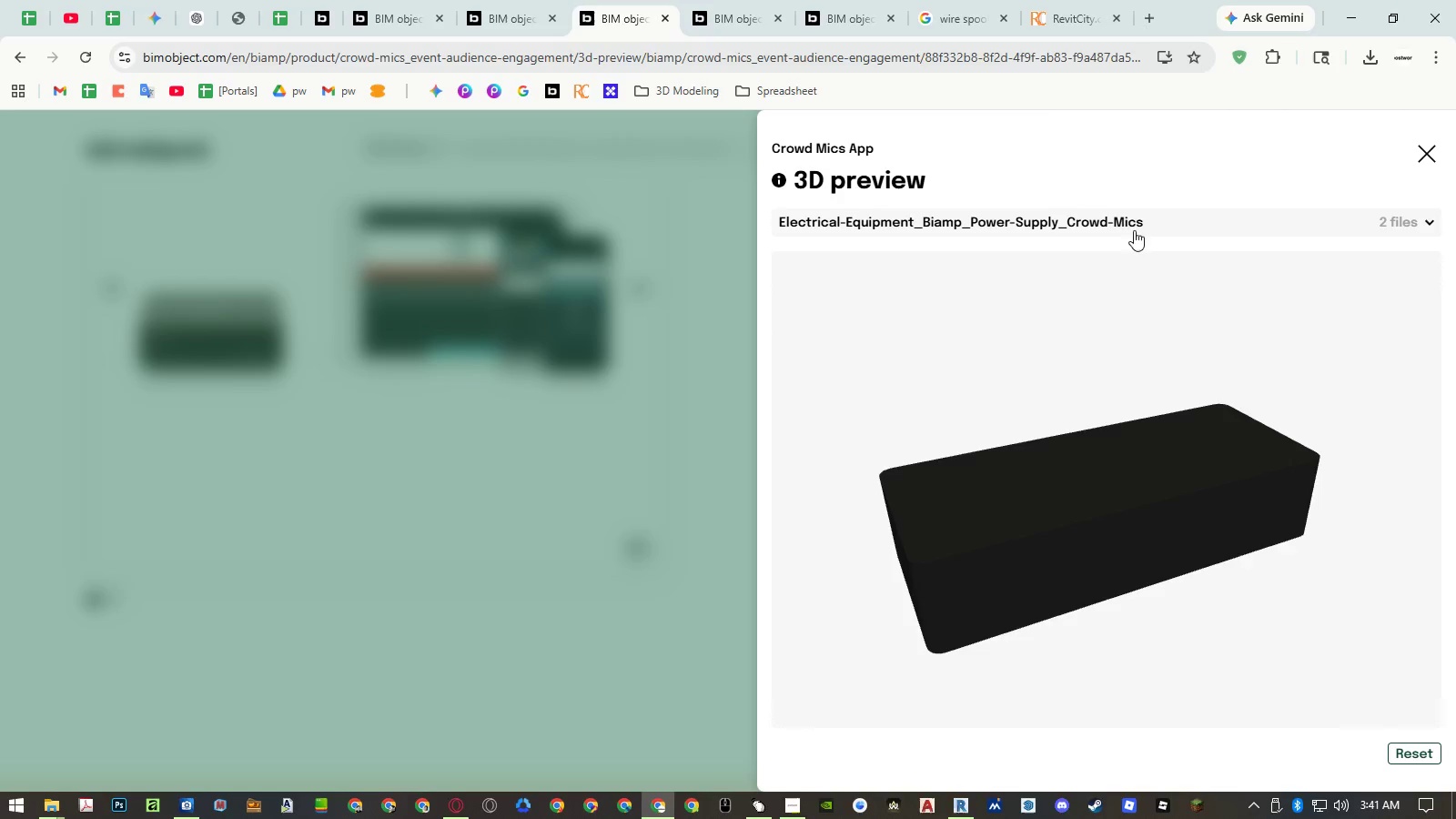 
left_click([1132, 219])
 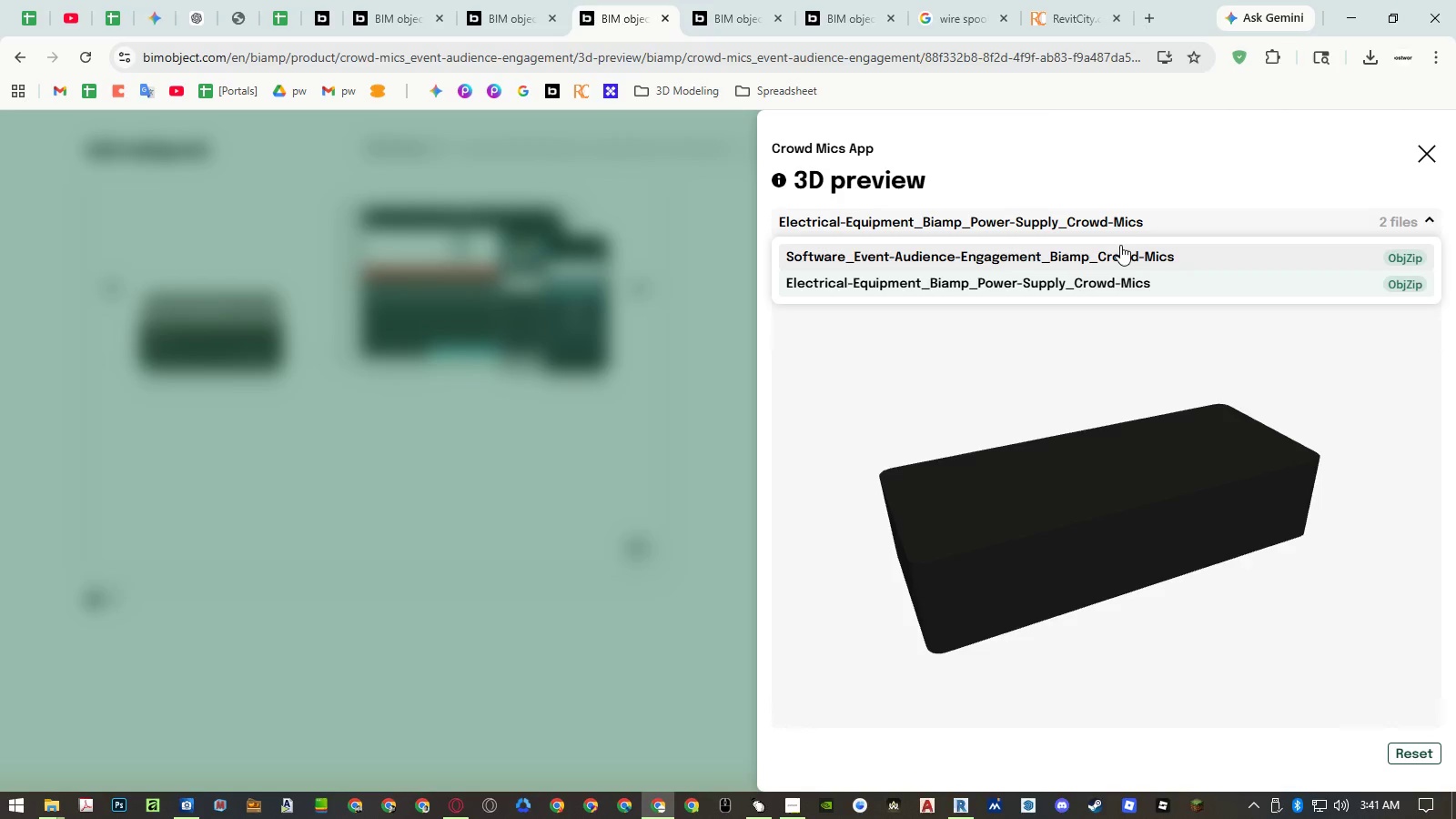 
left_click([1120, 247])
 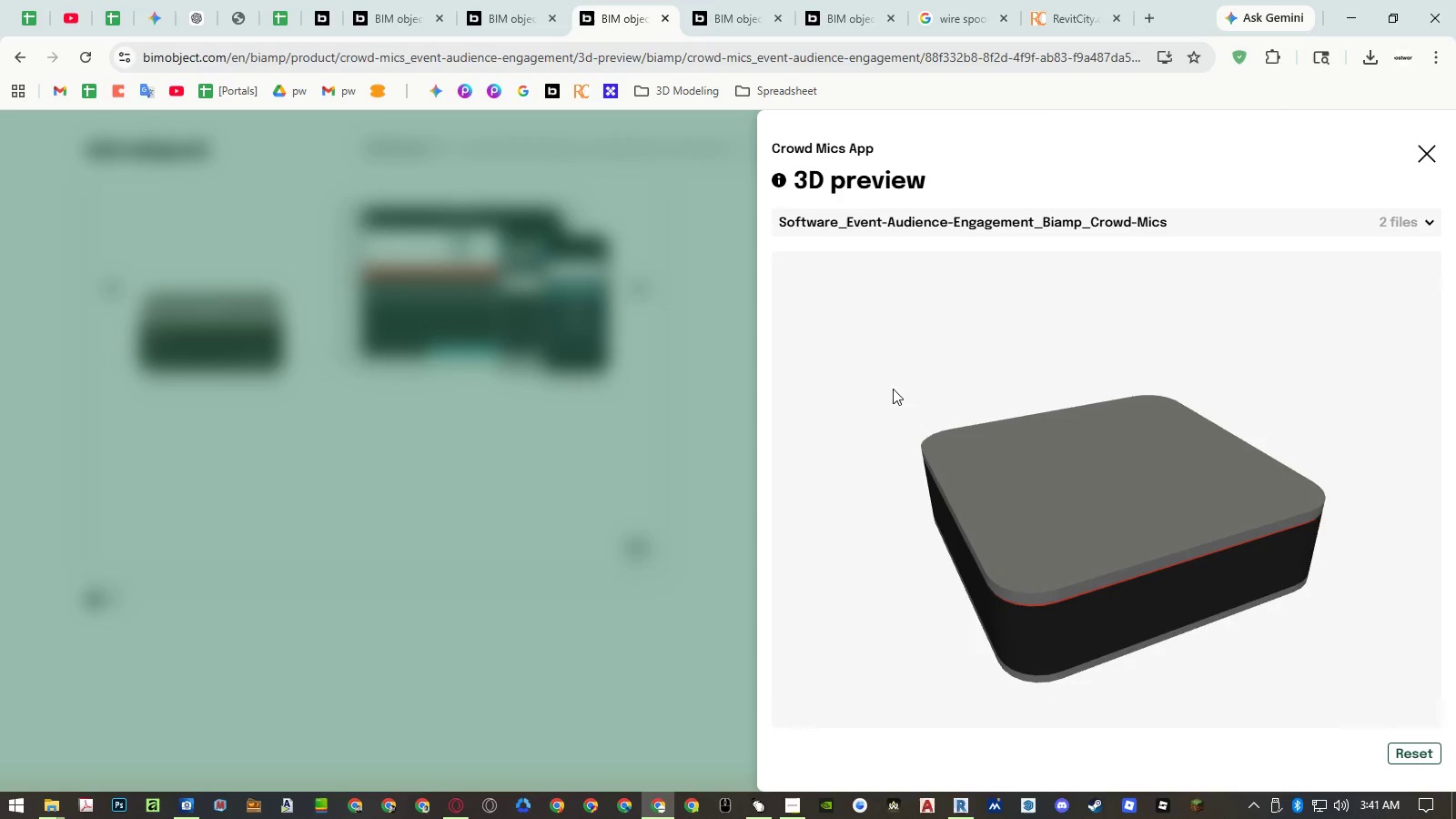 
left_click([672, 440])
 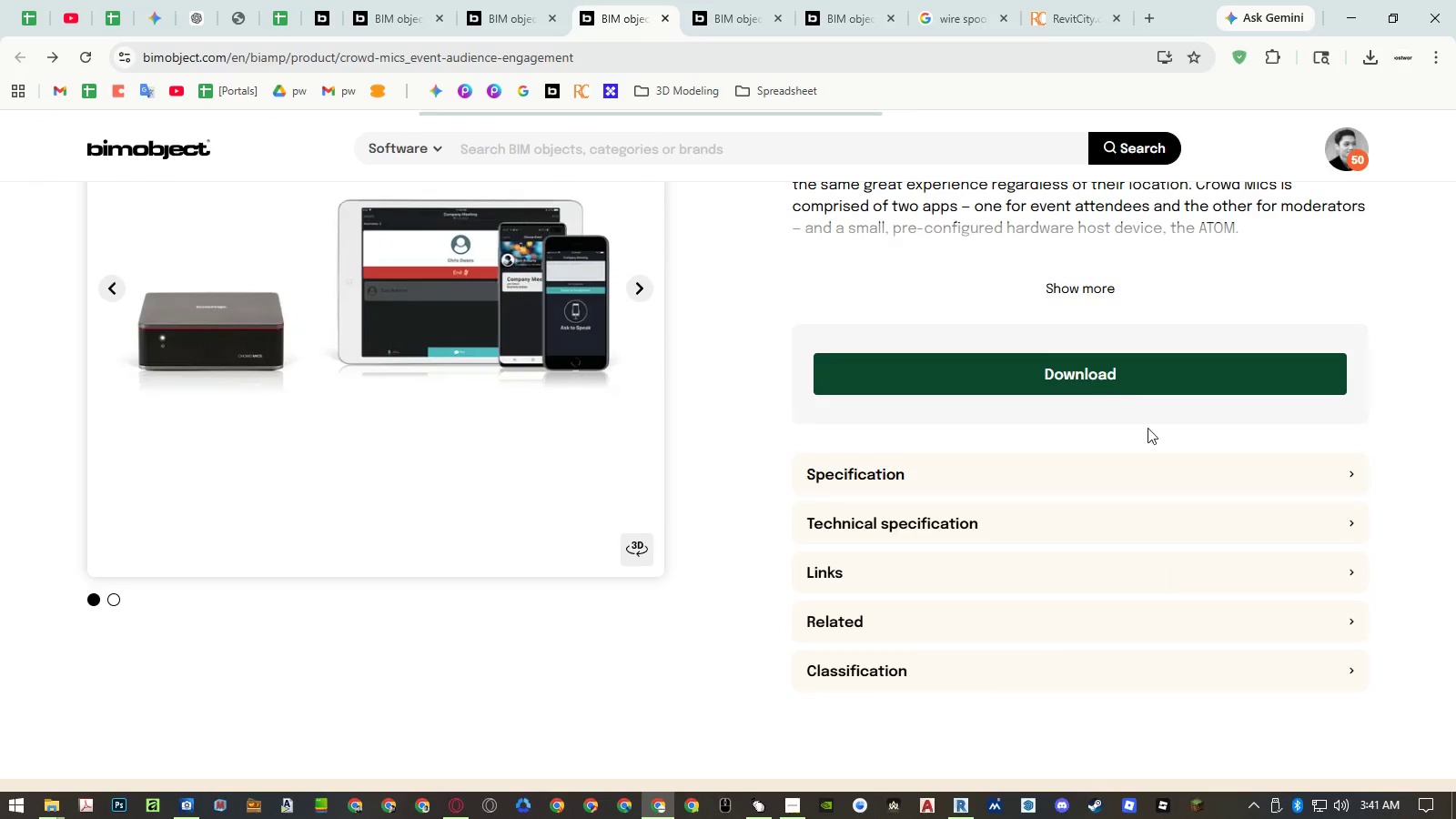 
left_click([1103, 371])
 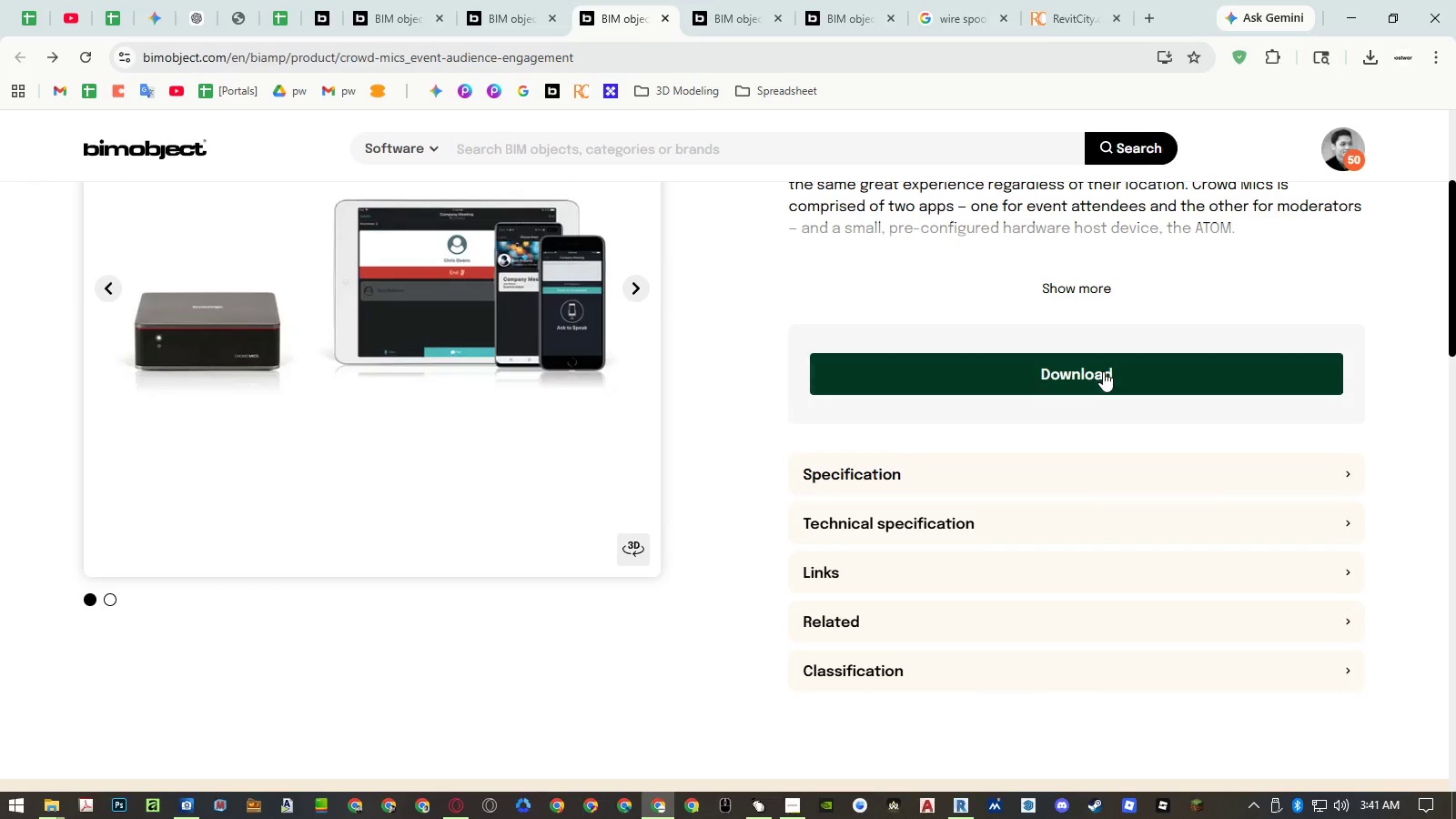 
left_click([1103, 370])
 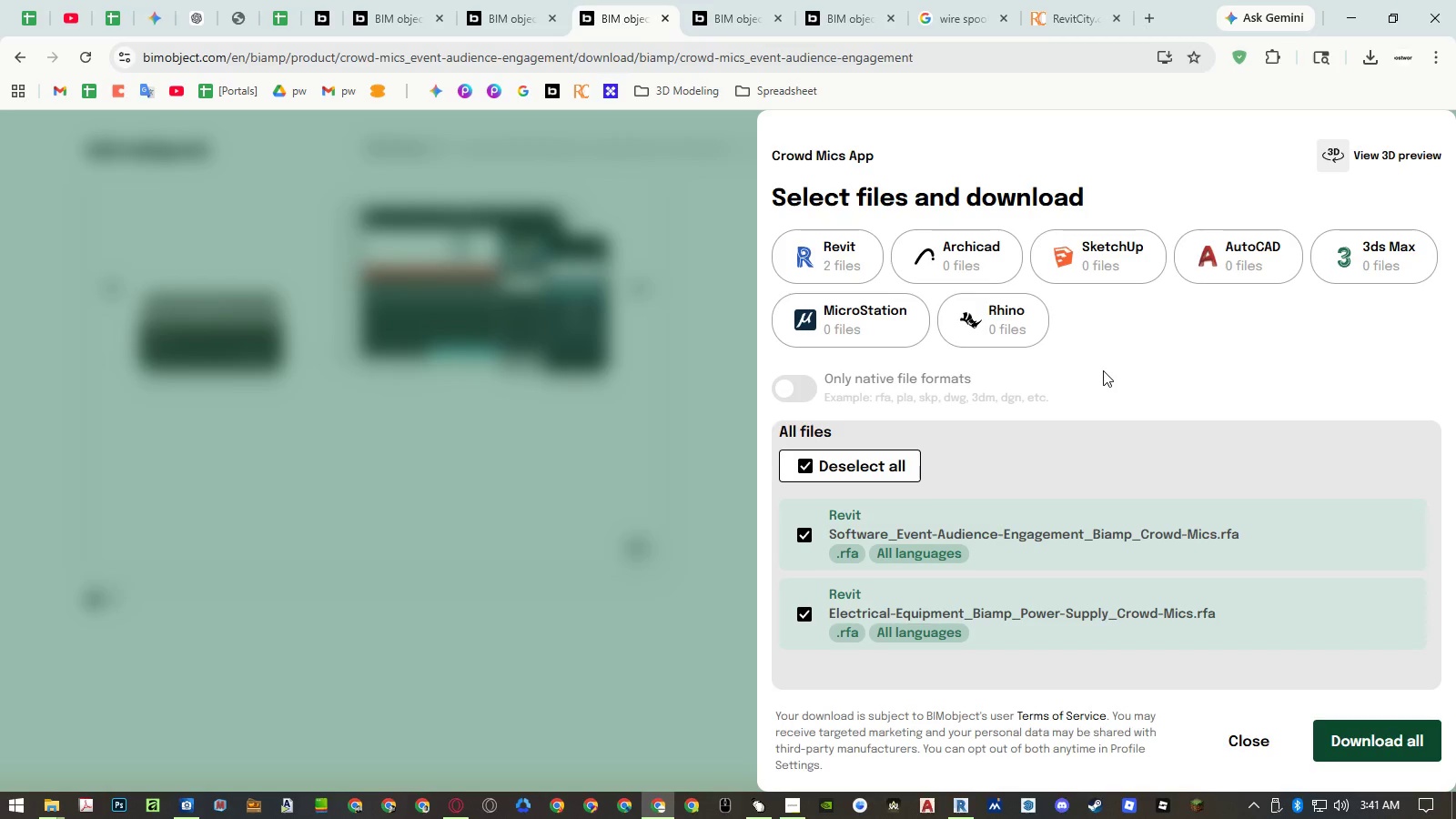 
left_click([1333, 738])
 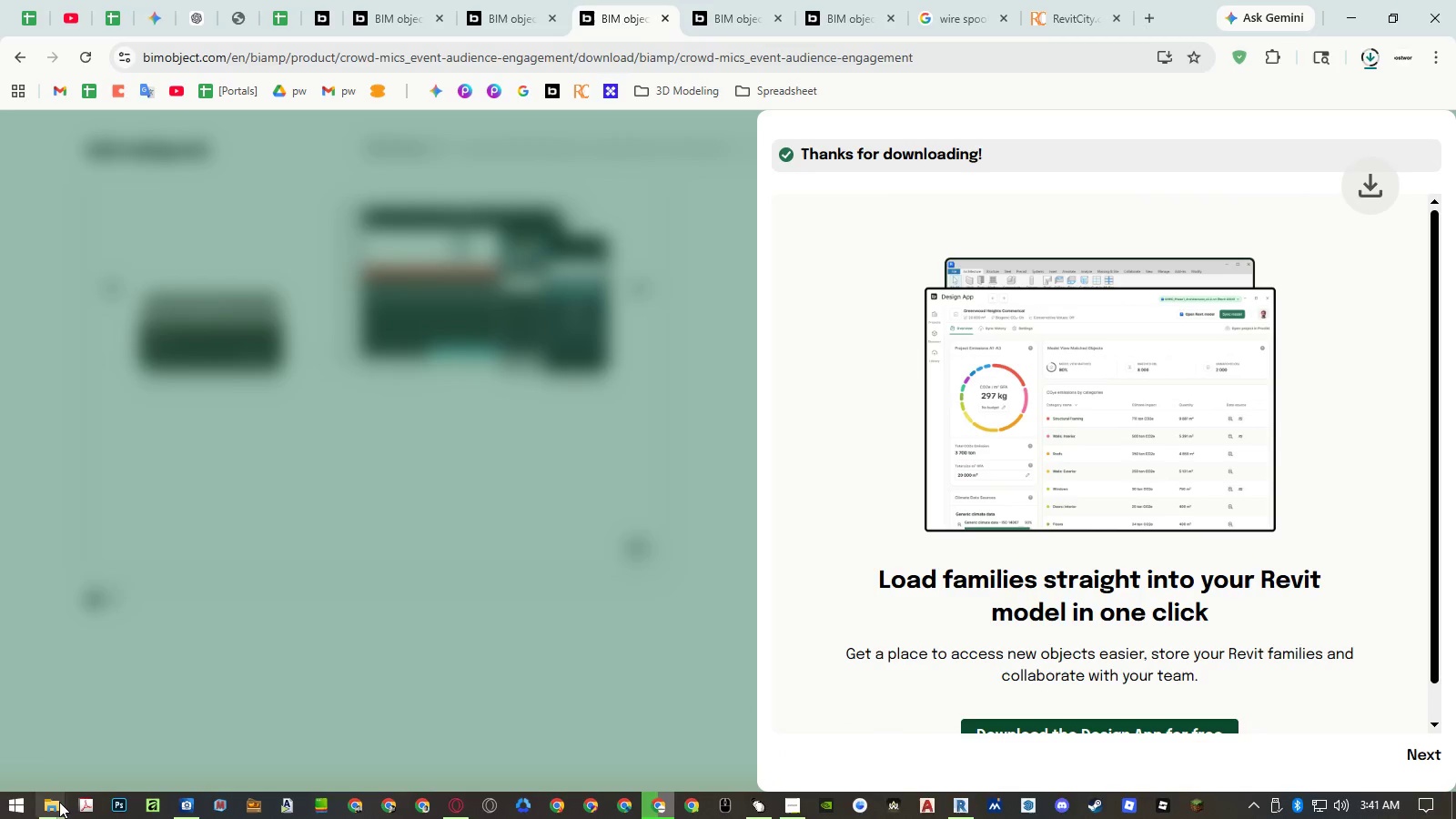 
left_click([58, 807])
 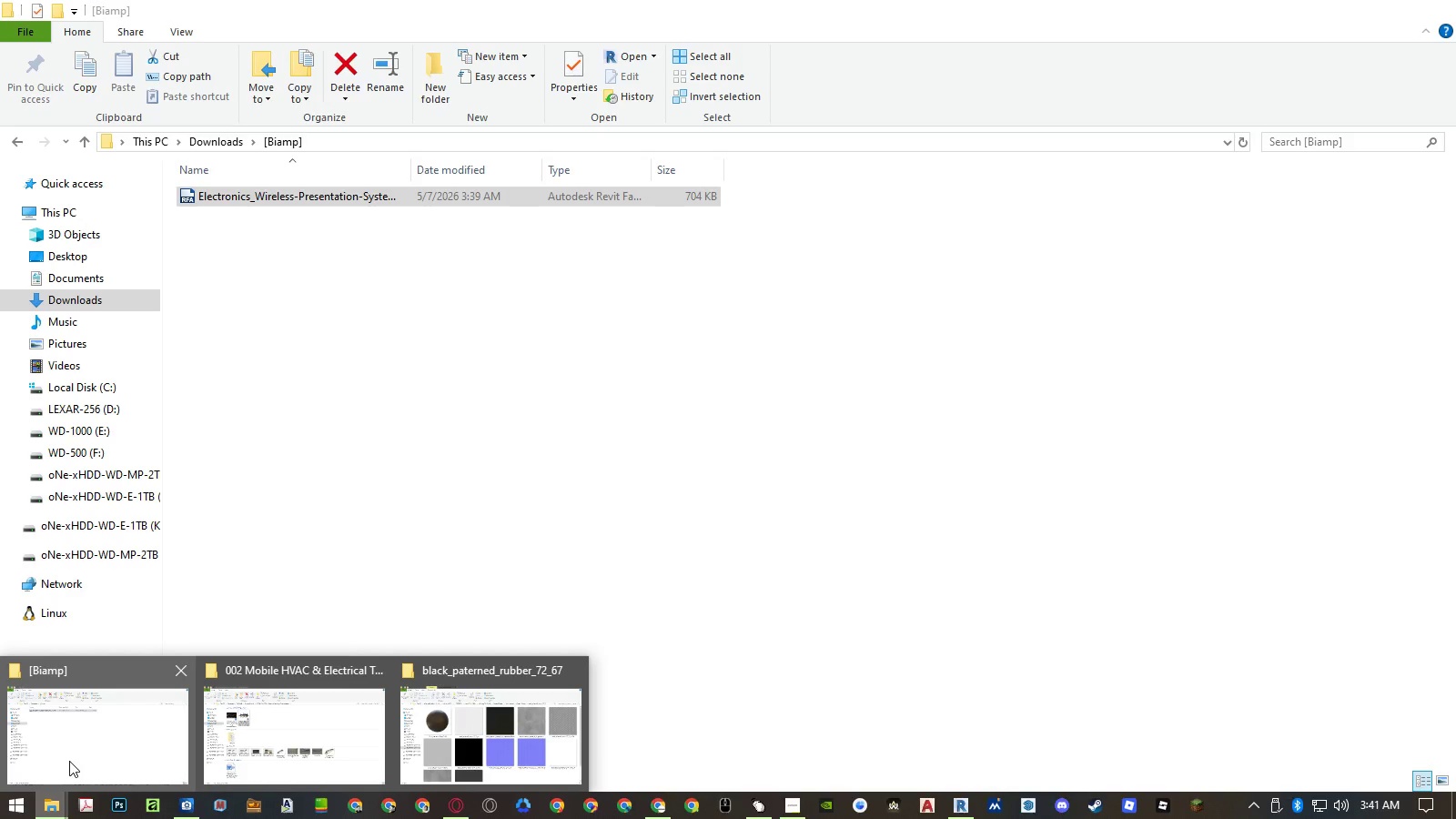 
left_click([69, 760])
 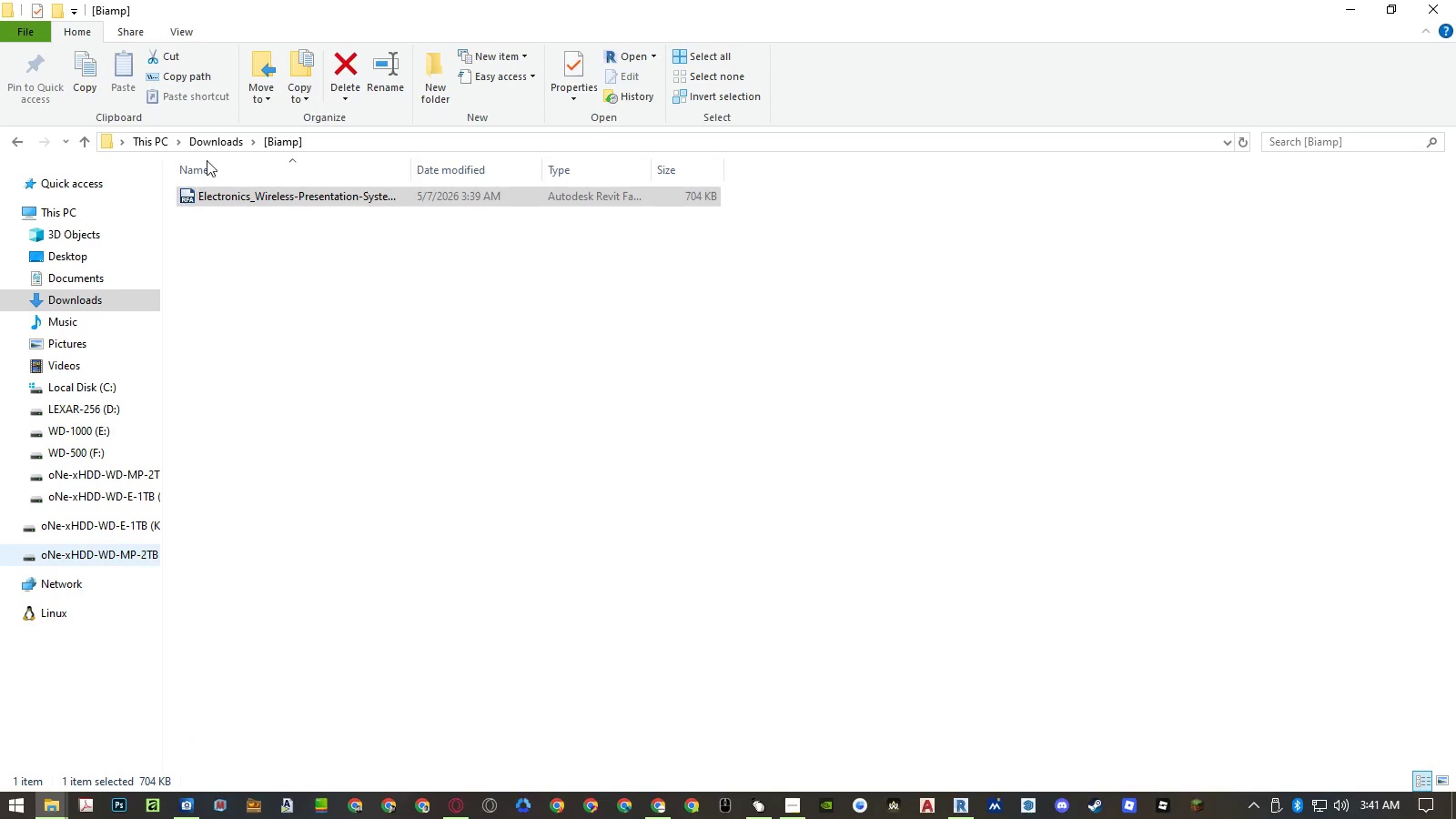 
left_click([217, 143])
 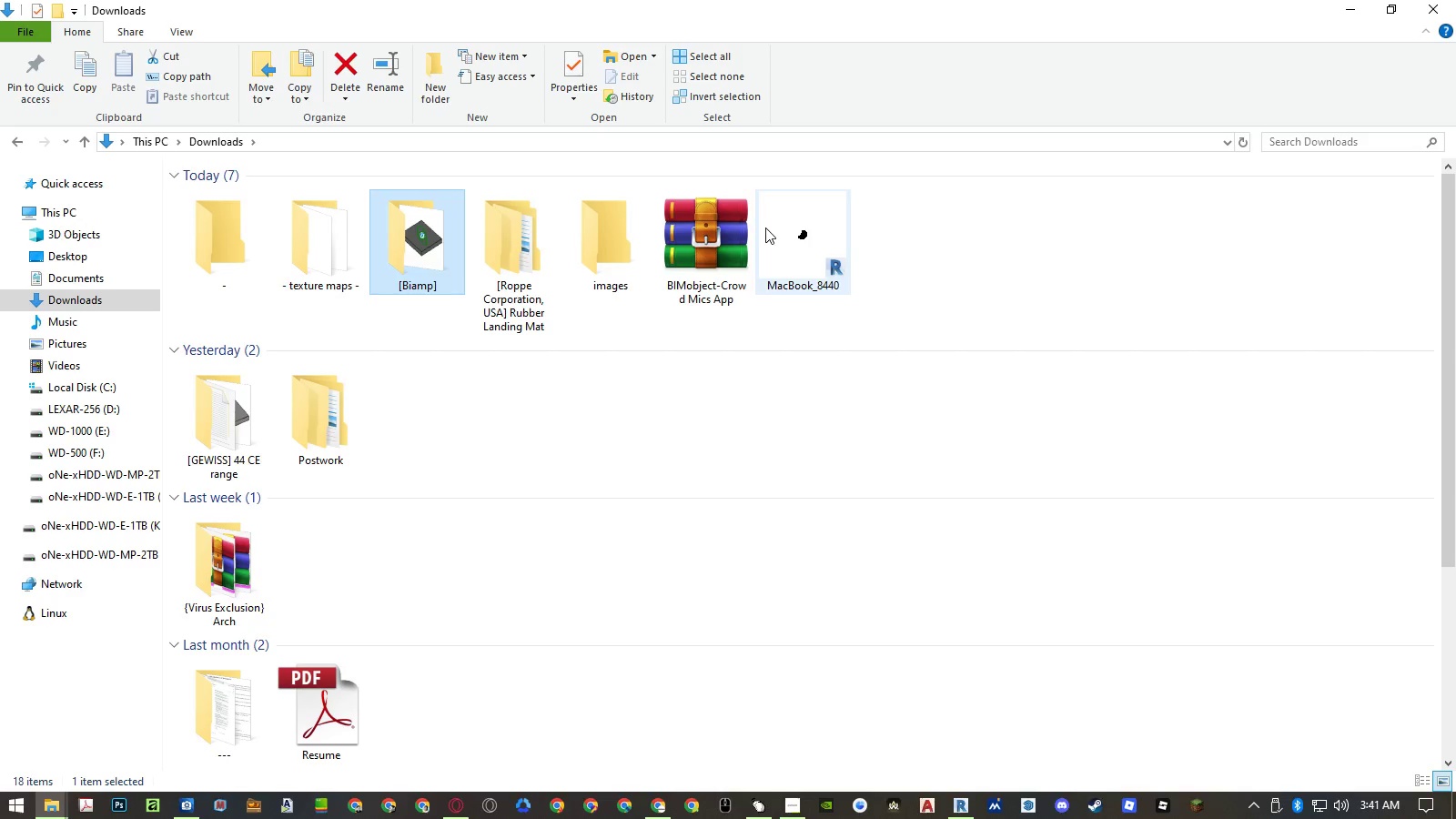 
double_click([721, 229])
 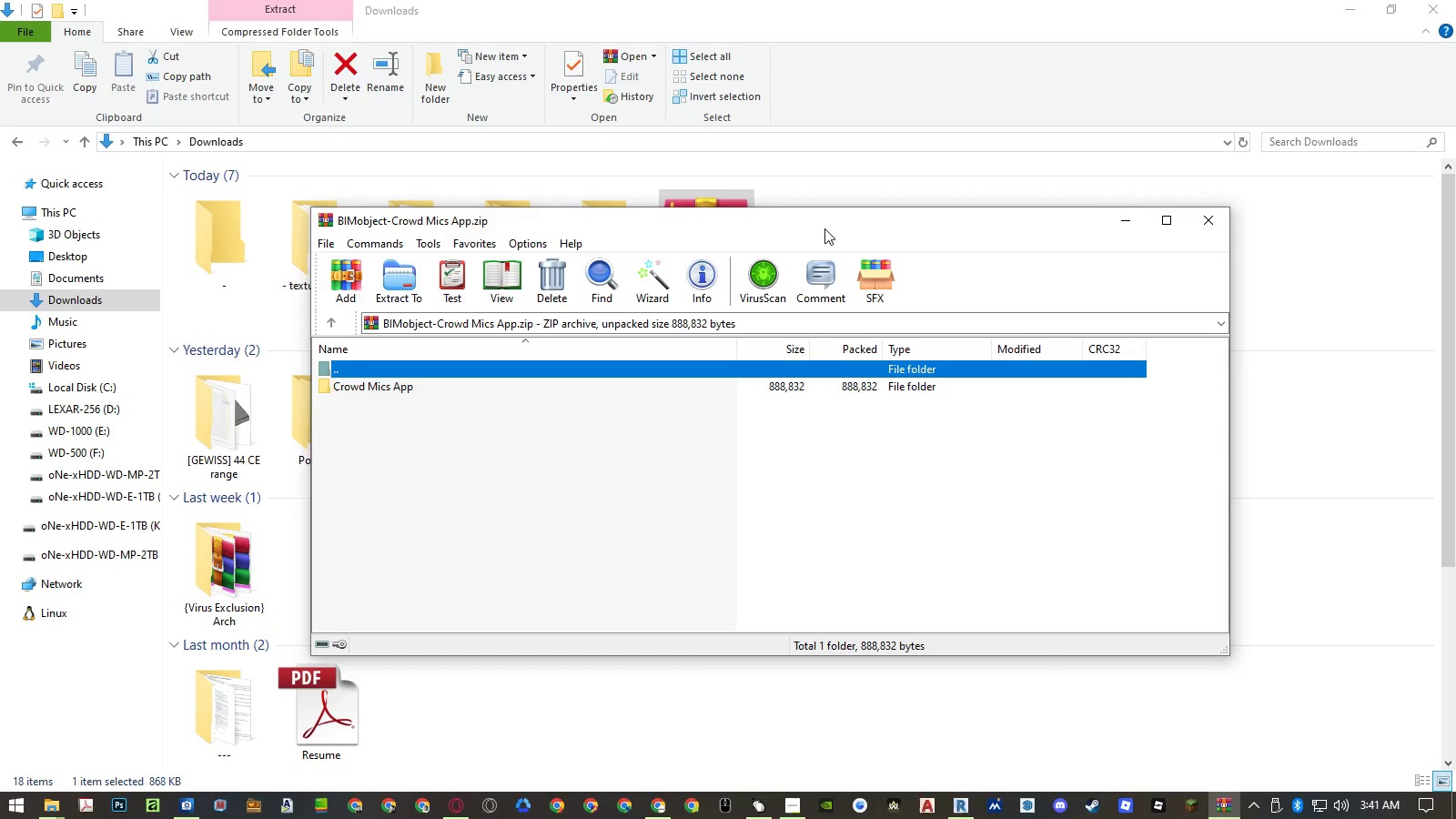 
left_click([1212, 226])
 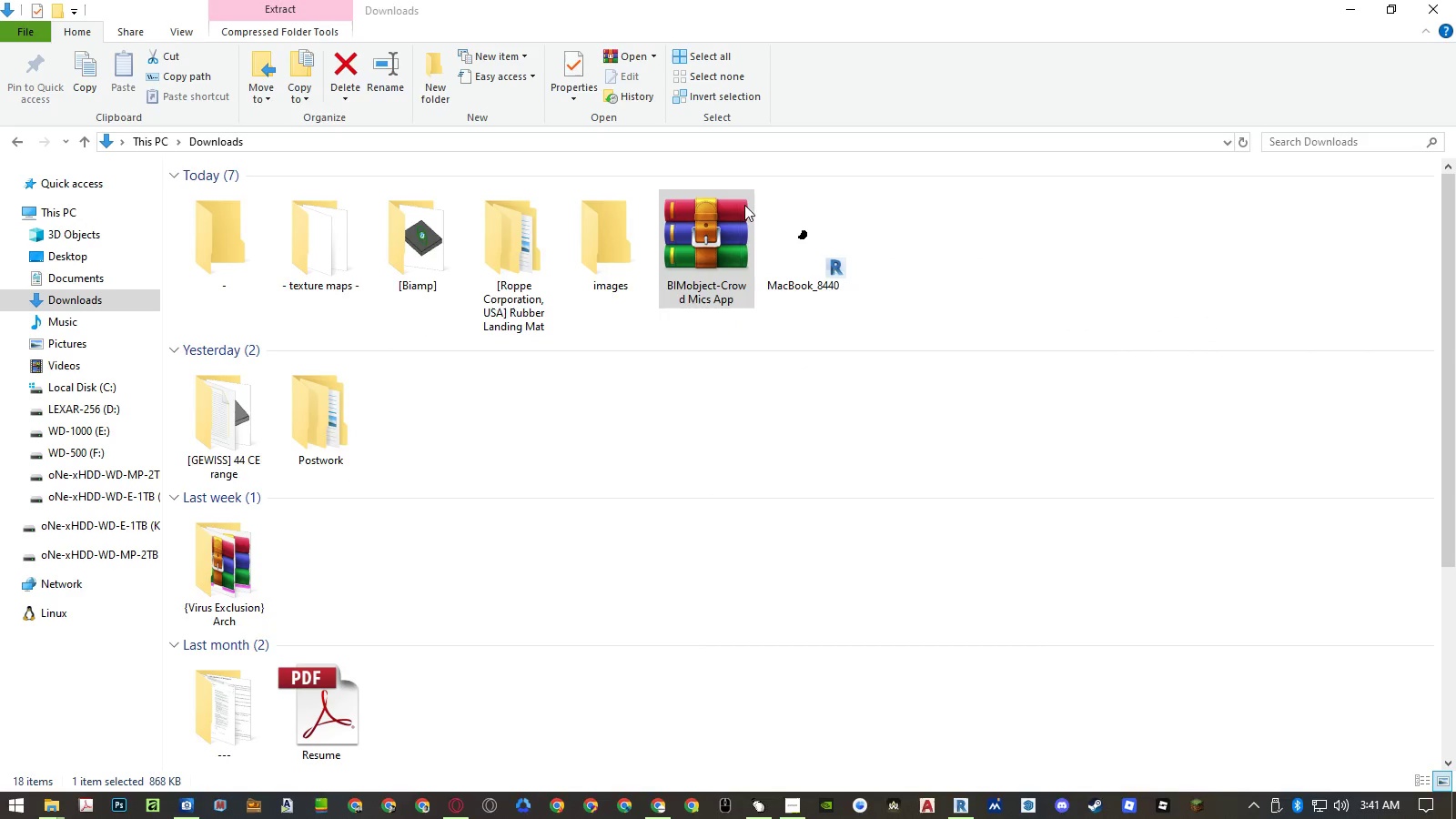 
right_click([708, 222])
 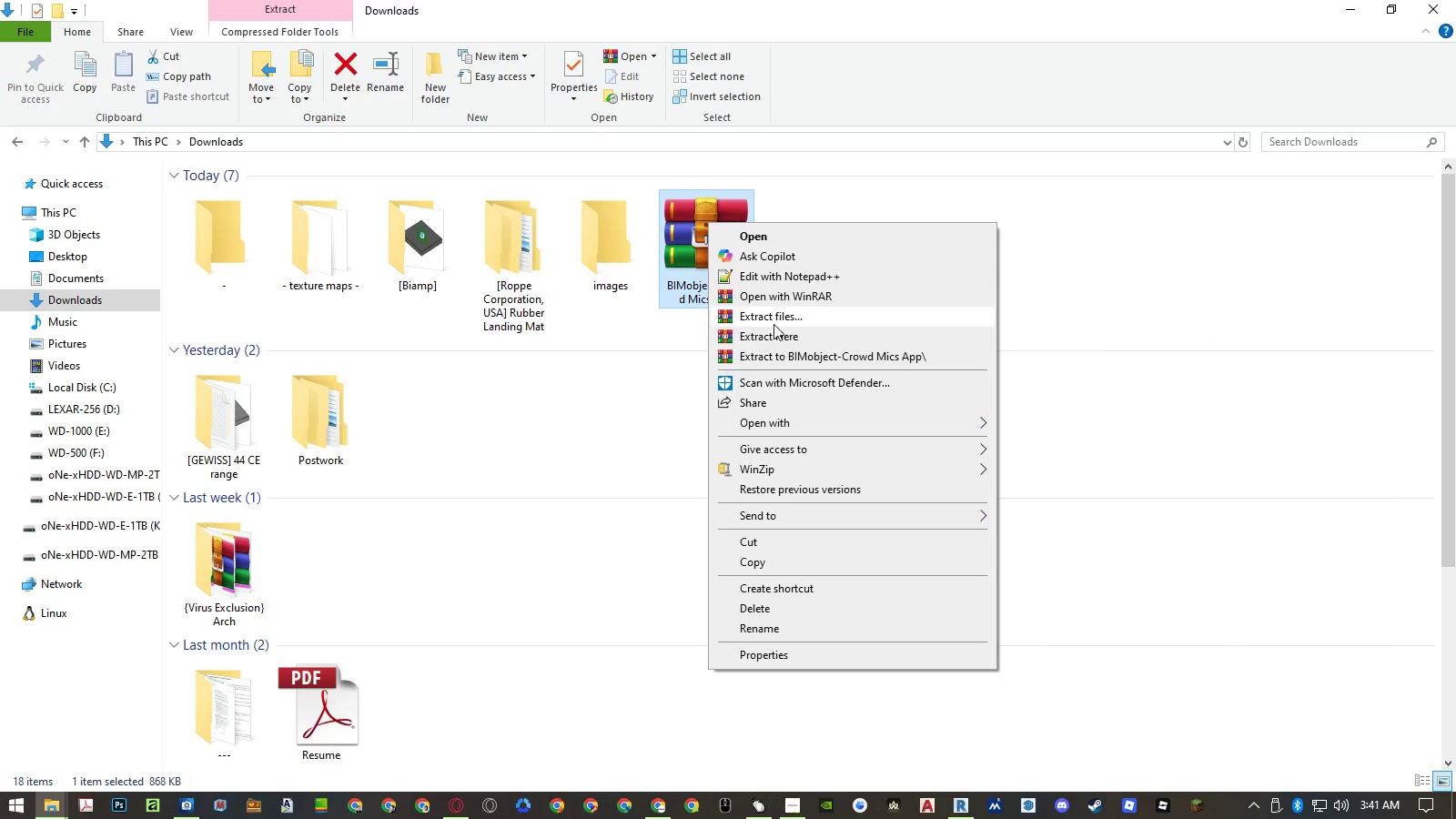 
left_click([775, 337])
 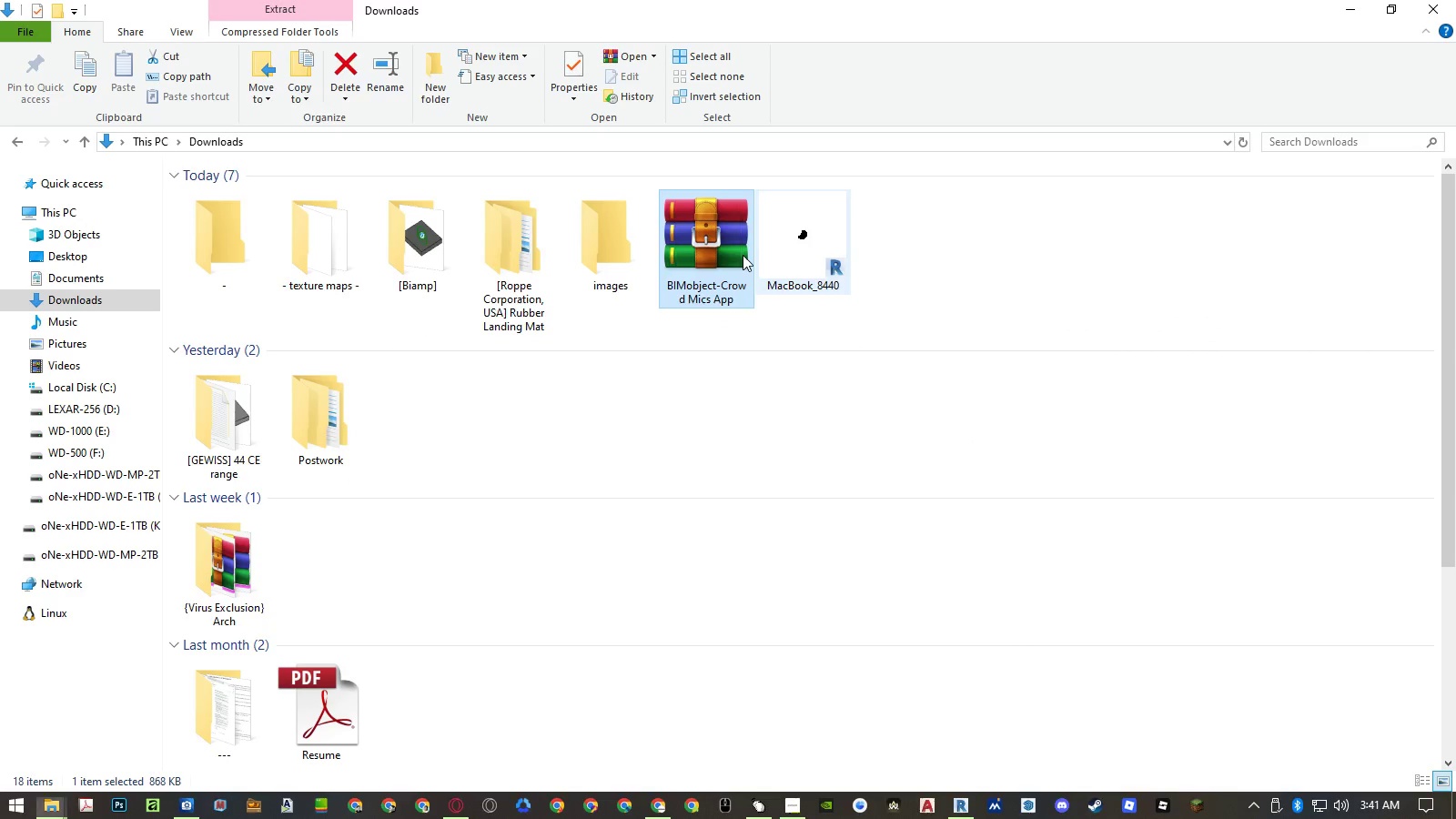 
left_click([720, 245])
 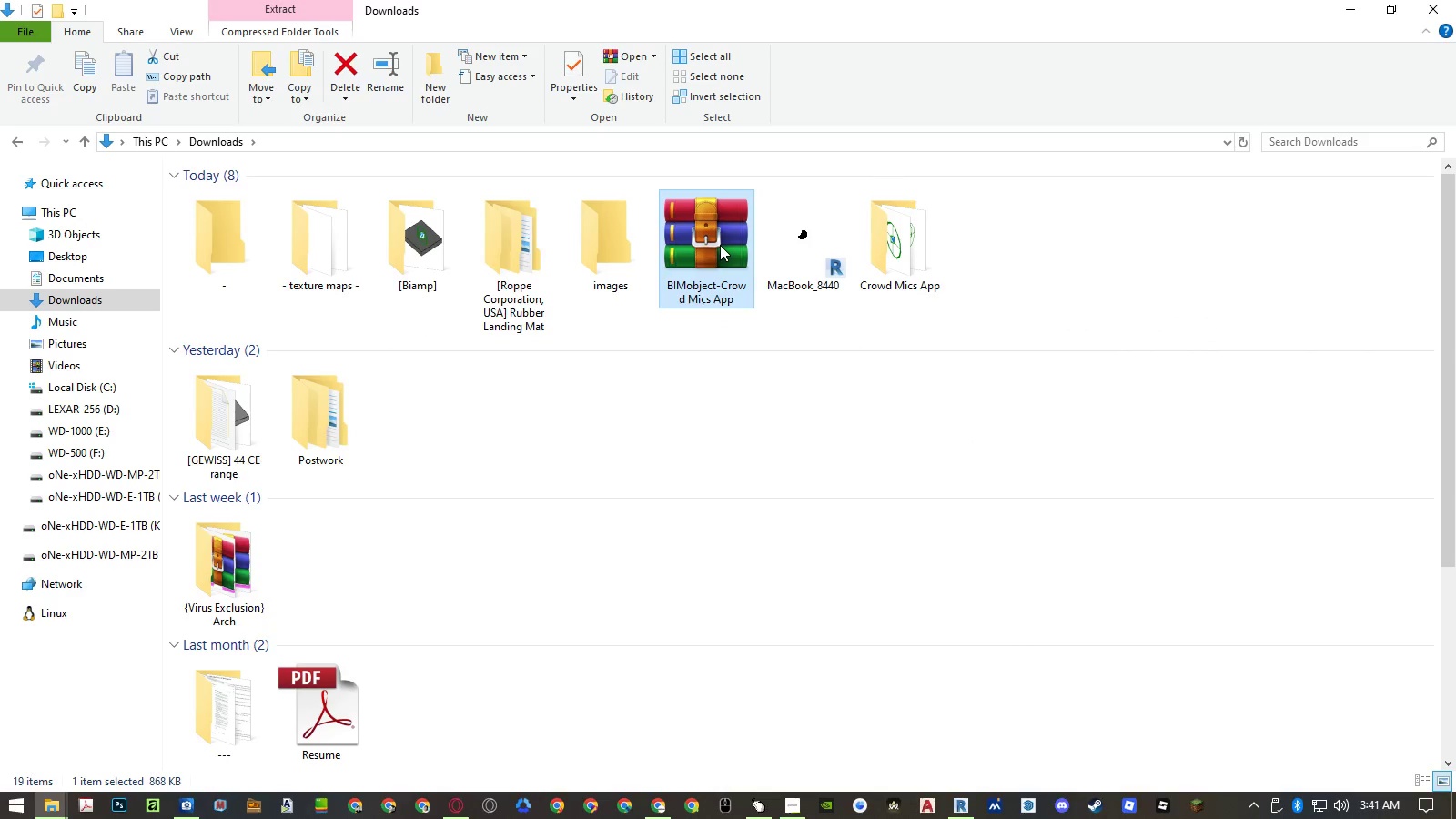 
key(Delete)
 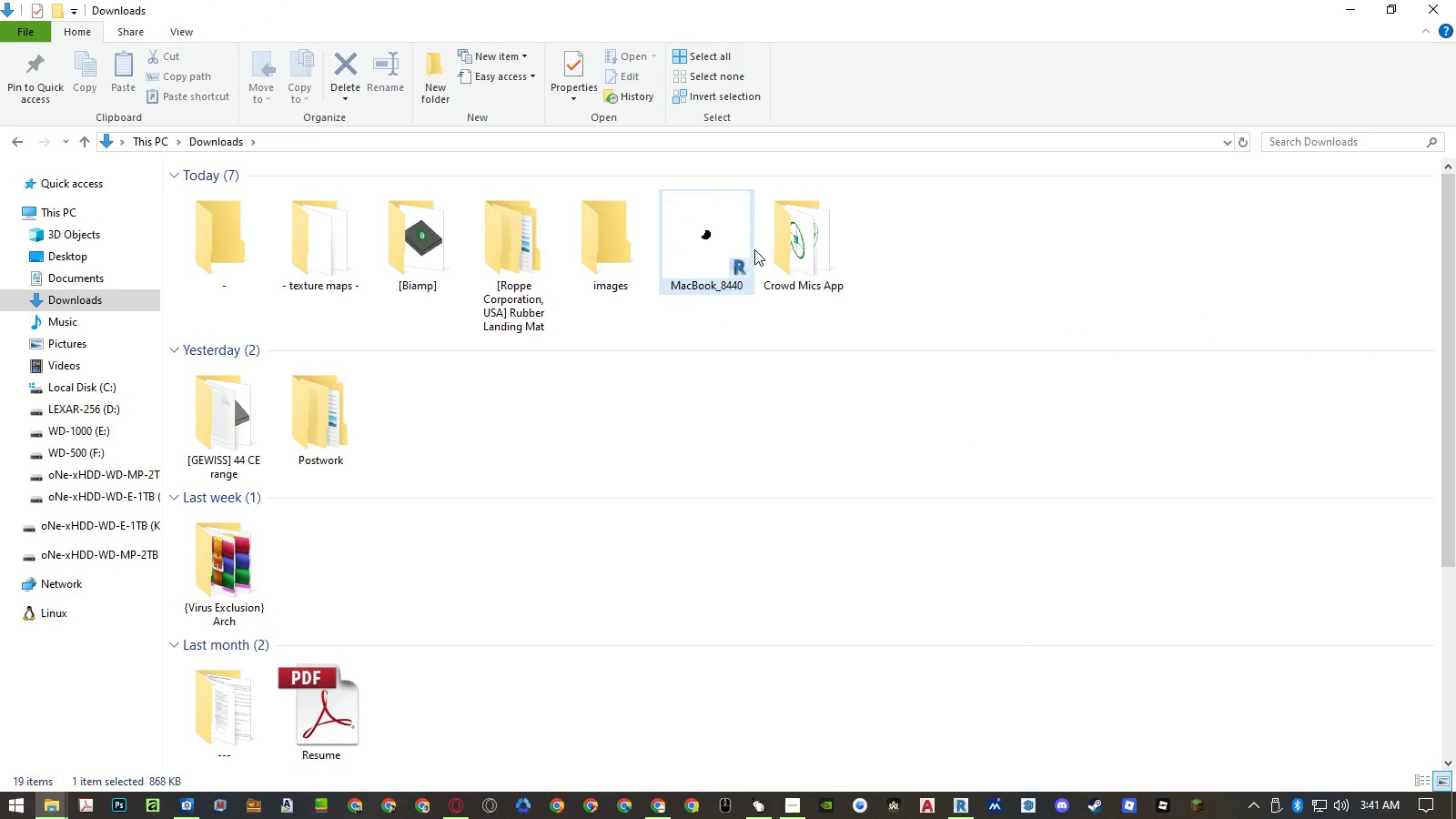 
left_click([768, 250])
 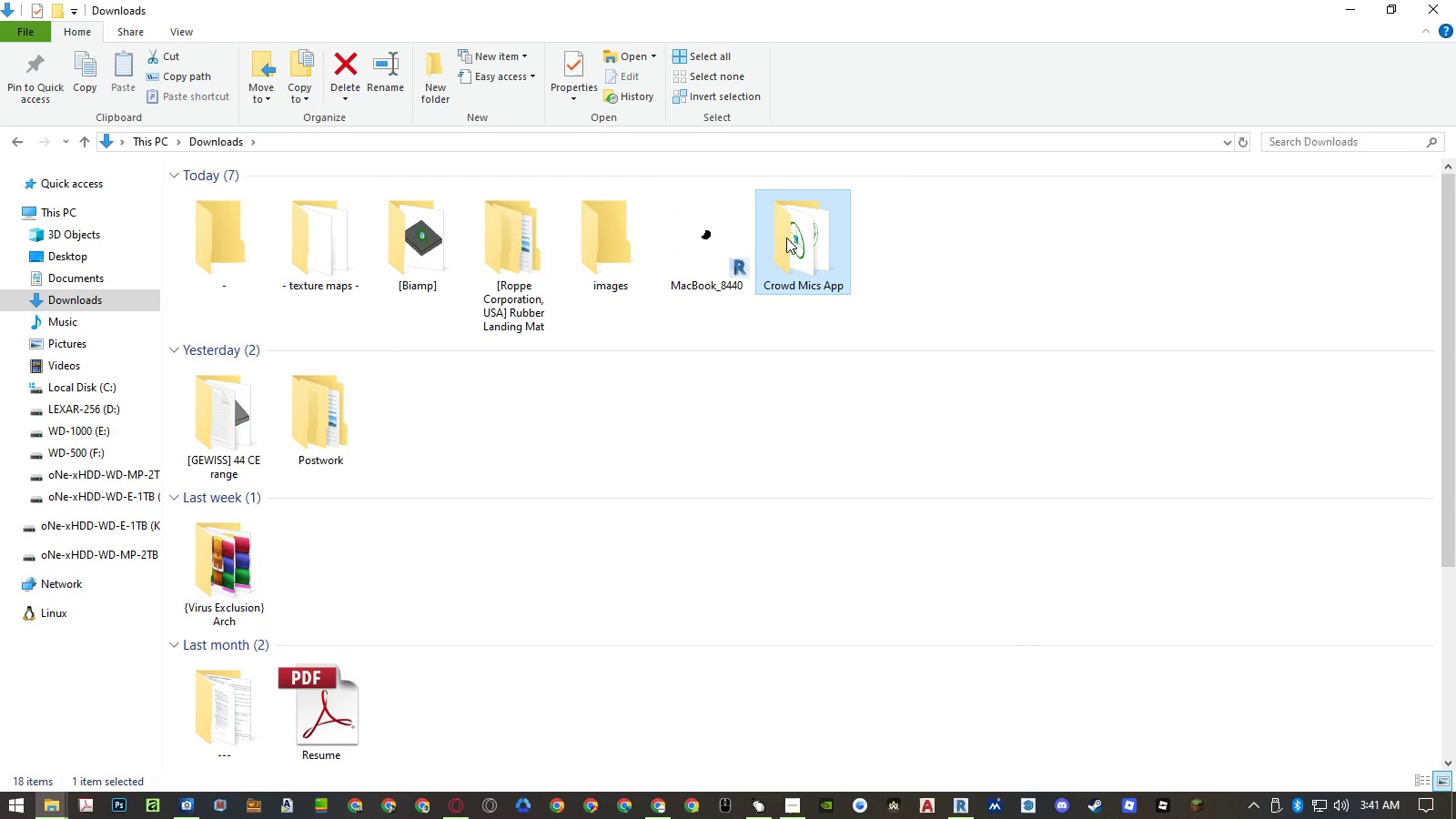 
left_click_drag(start_coordinate=[790, 235], to_coordinate=[445, 252])
 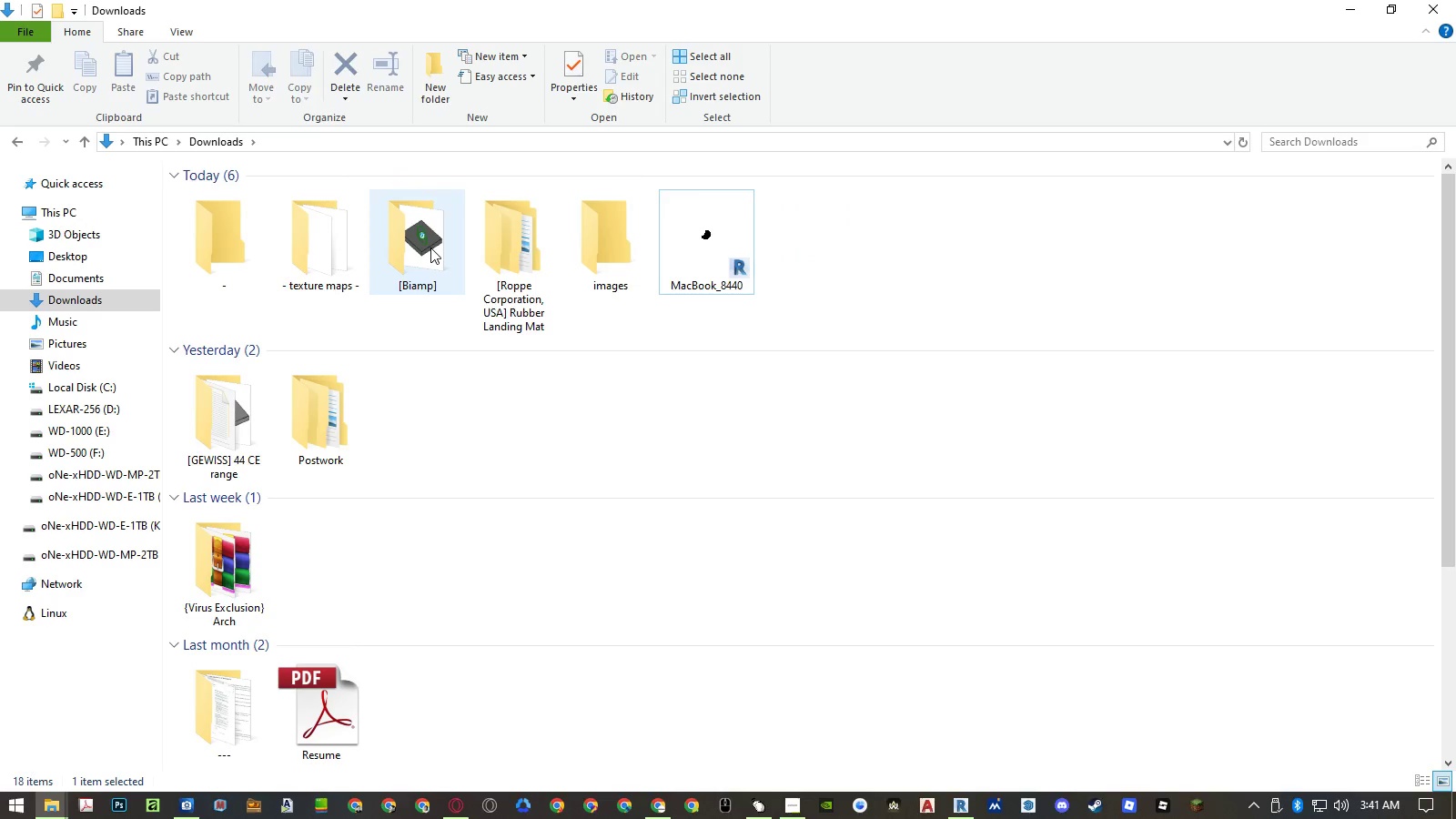 
double_click([430, 248])
 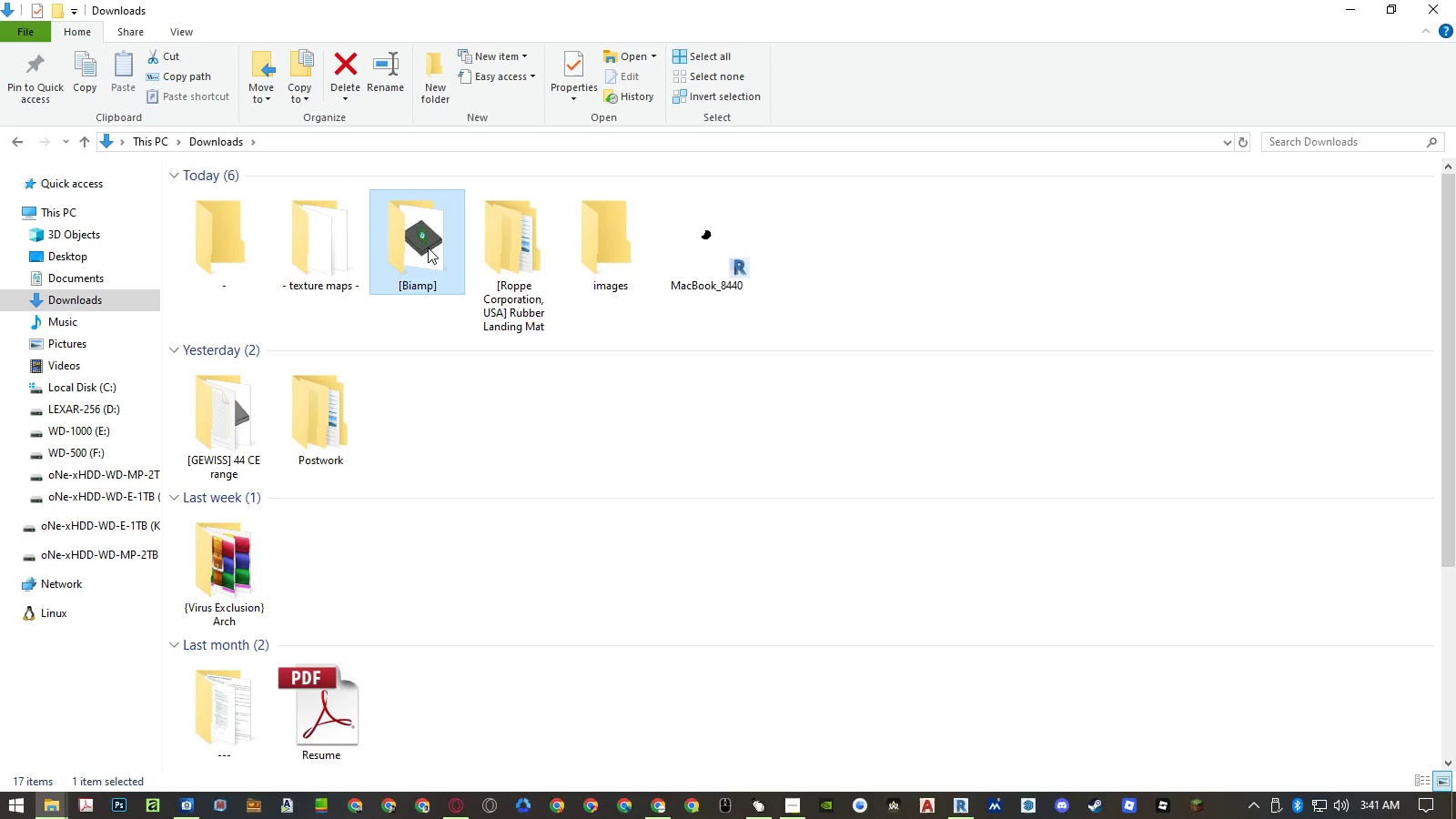 
double_click([424, 248])
 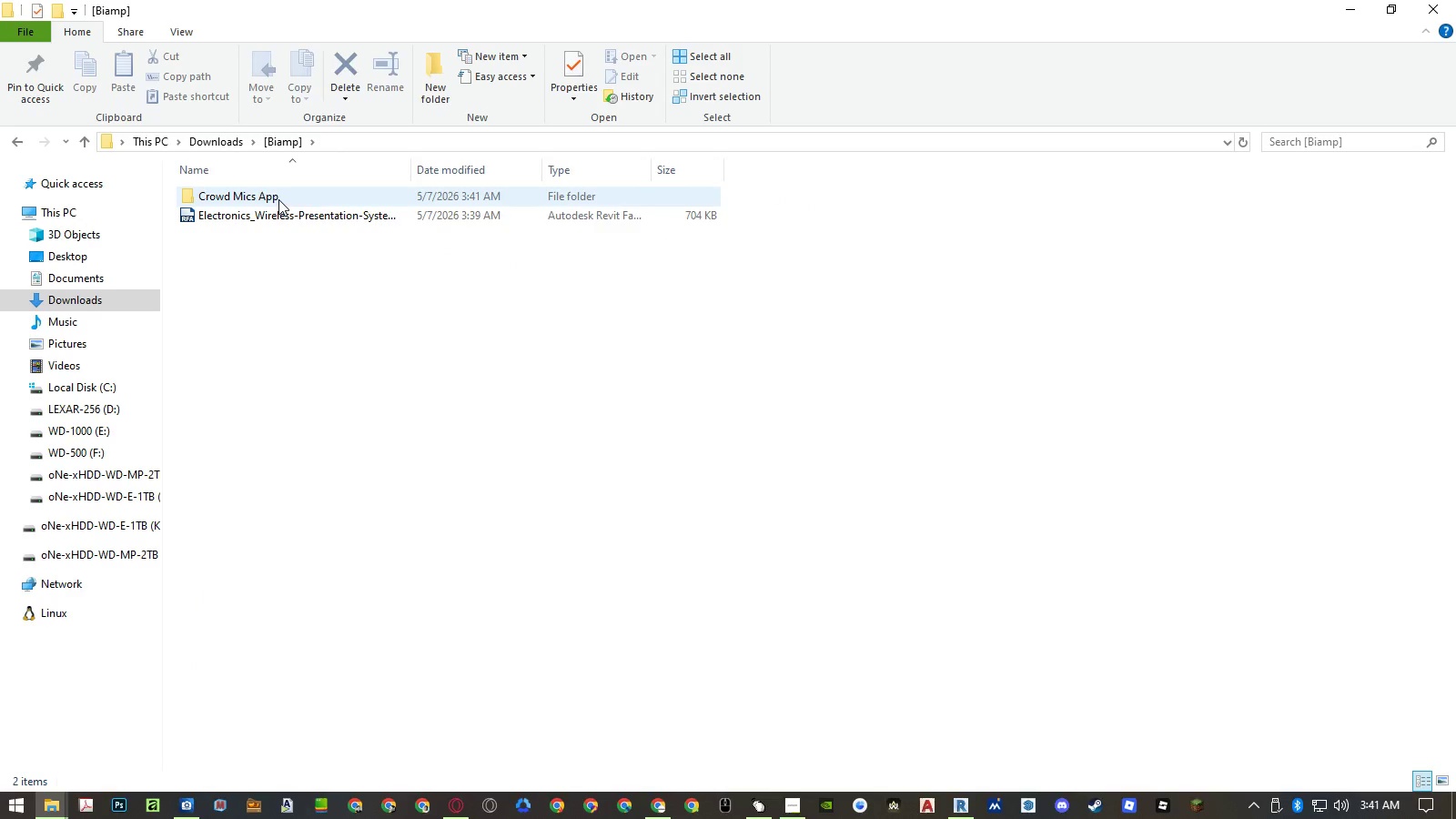 
double_click([278, 198])
 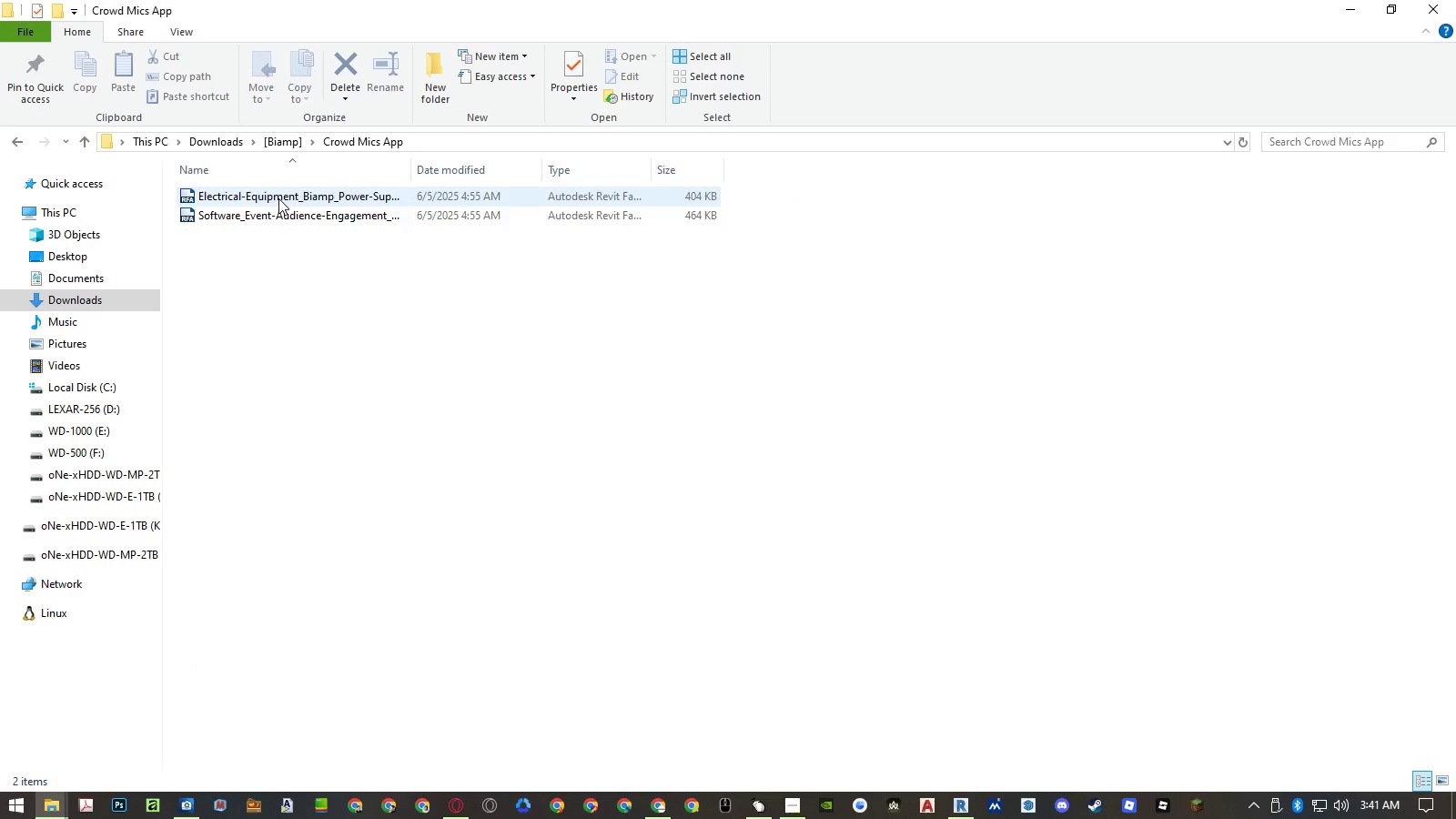 
double_click([278, 198])
 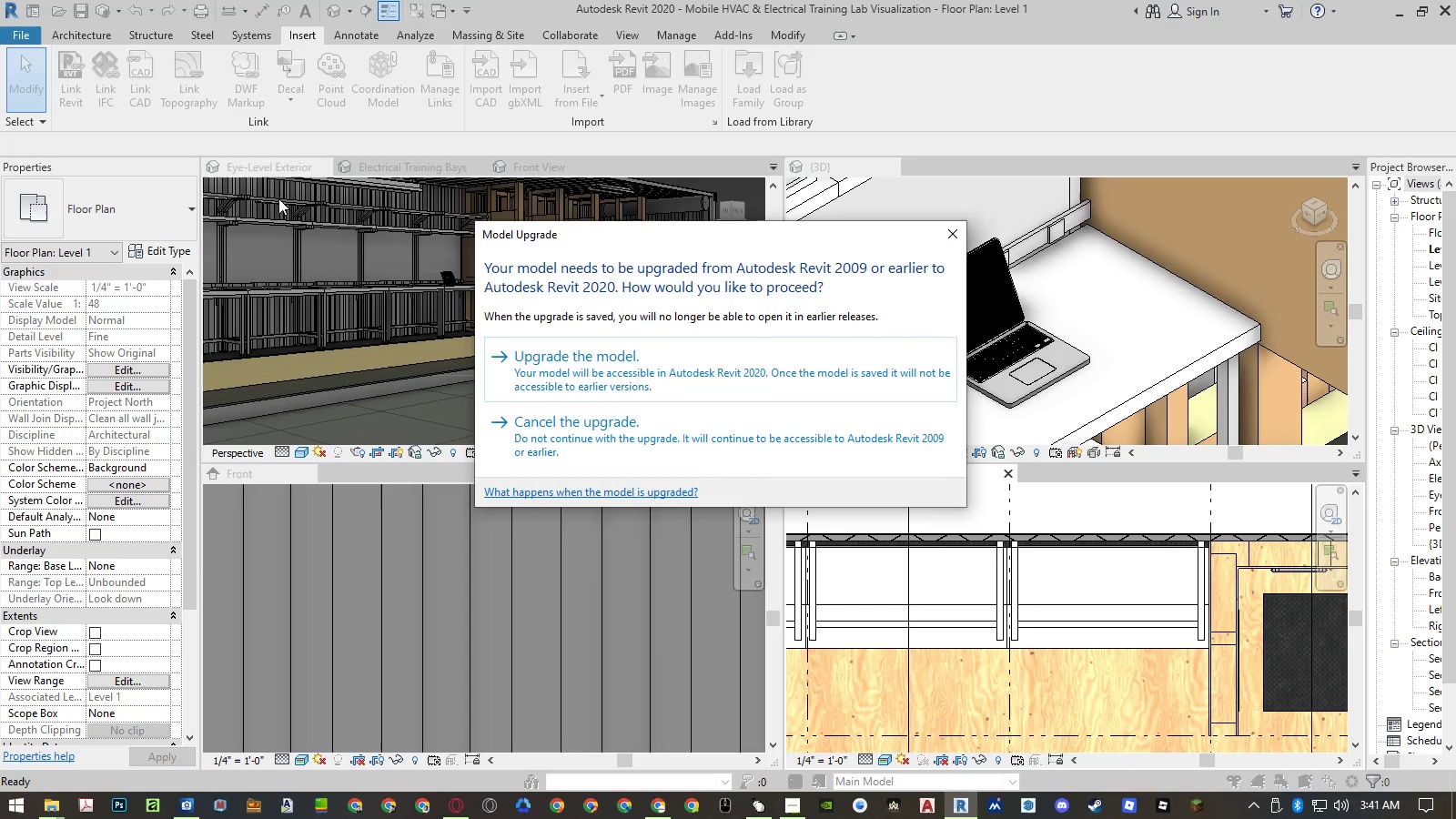 
left_click([725, 356])
 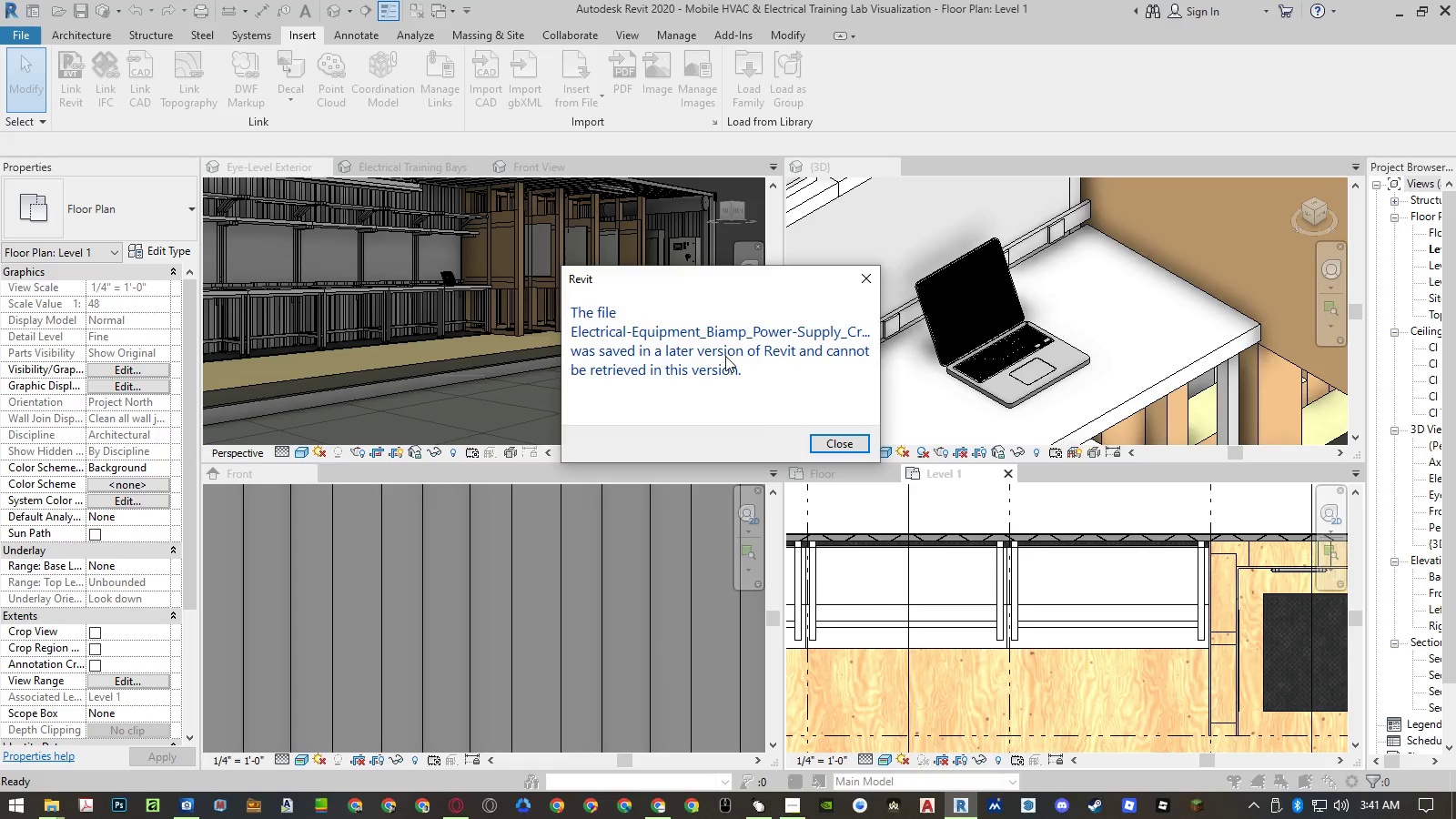 
left_click([834, 441])
 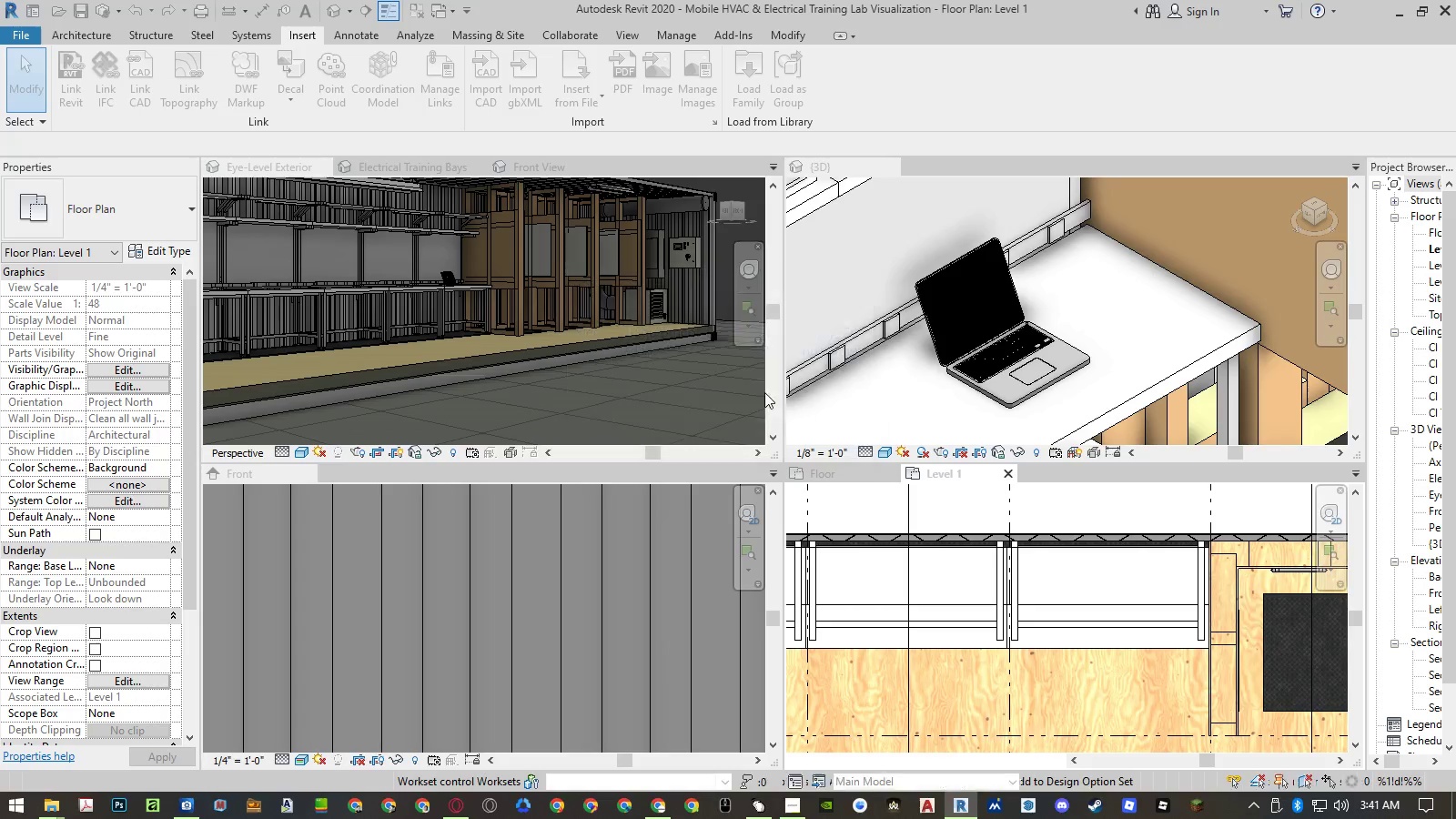 
key(Alt+AltLeft)
 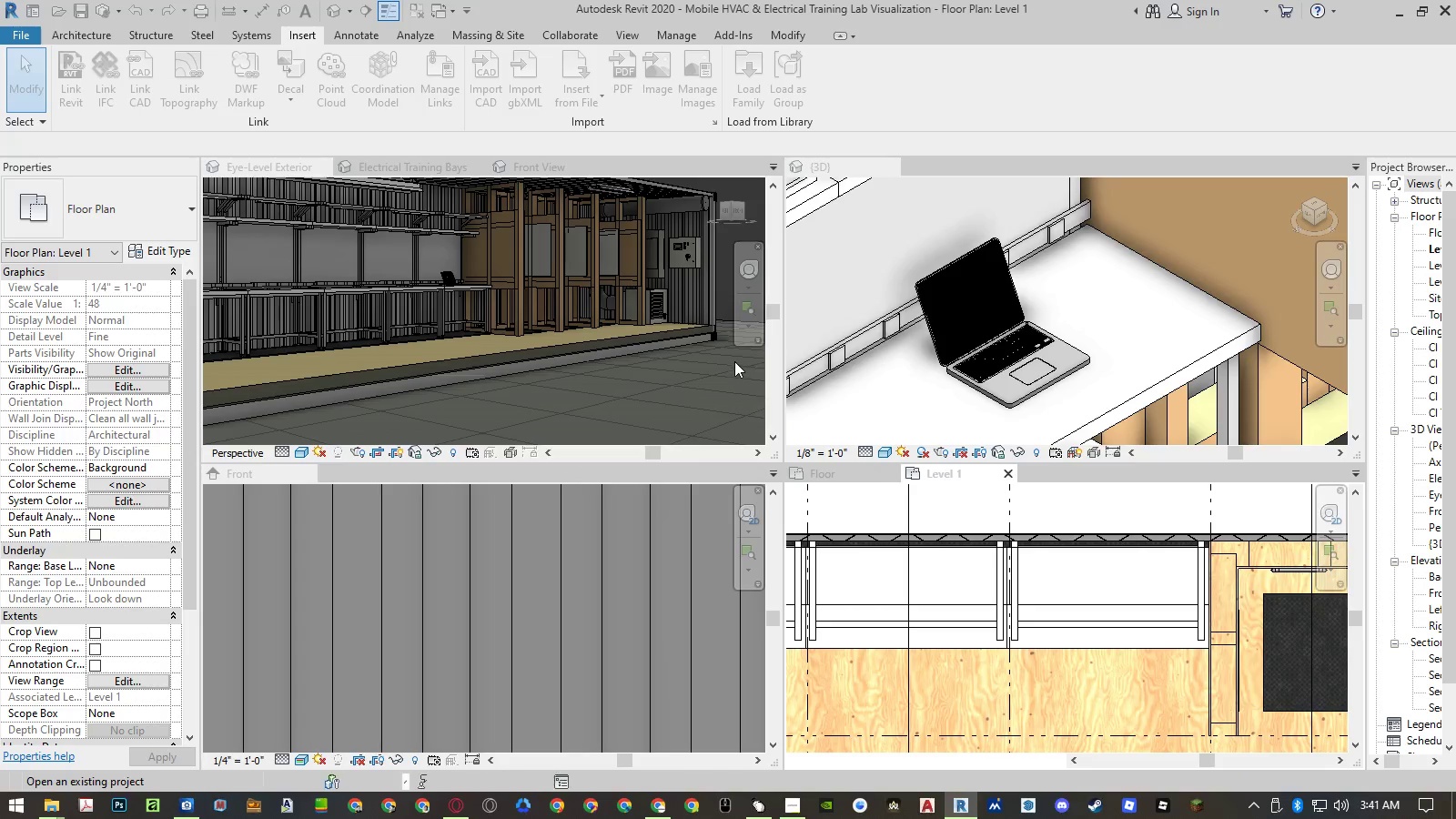 
key(Alt+Tab)
 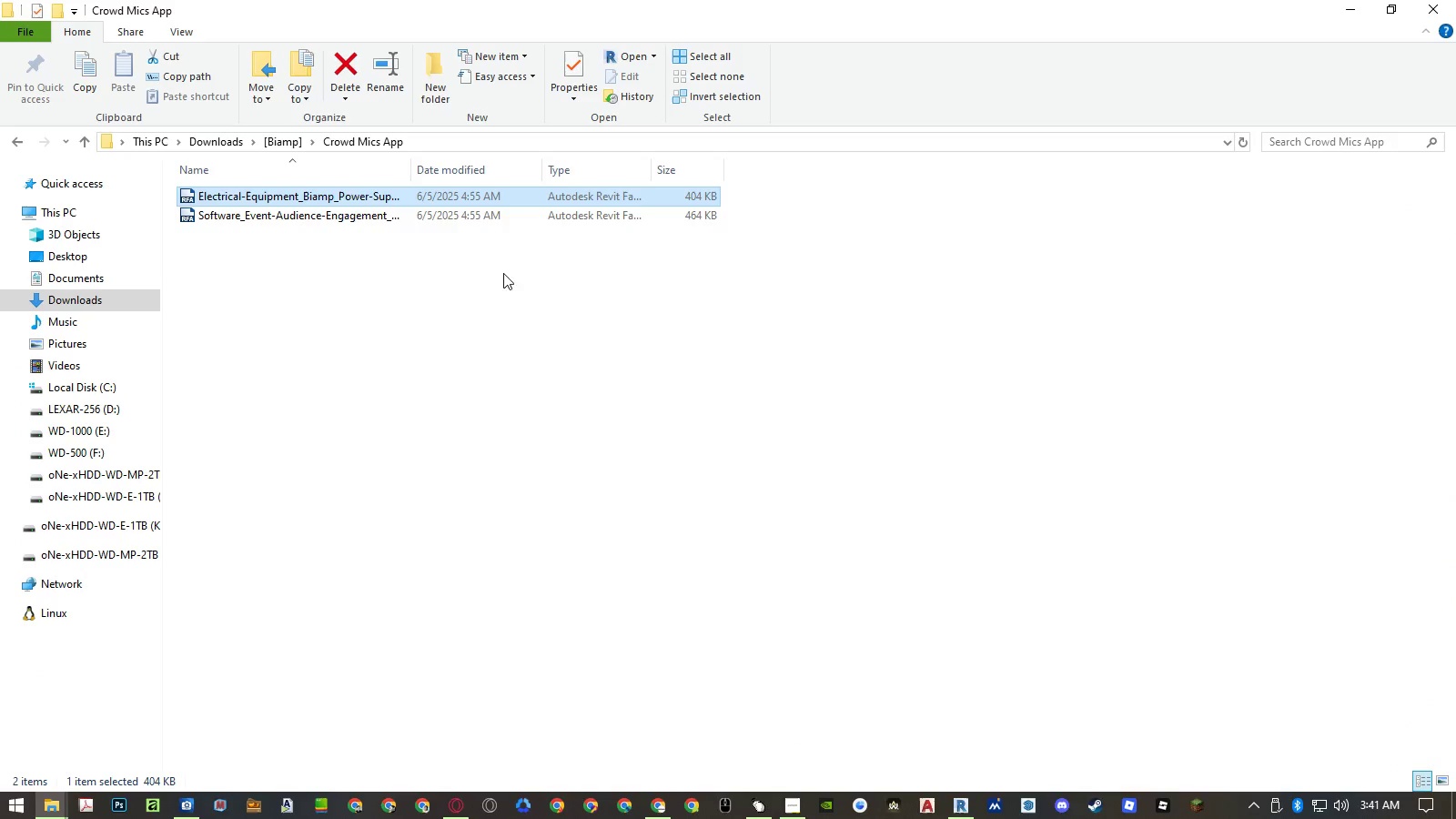 
double_click([339, 220])
 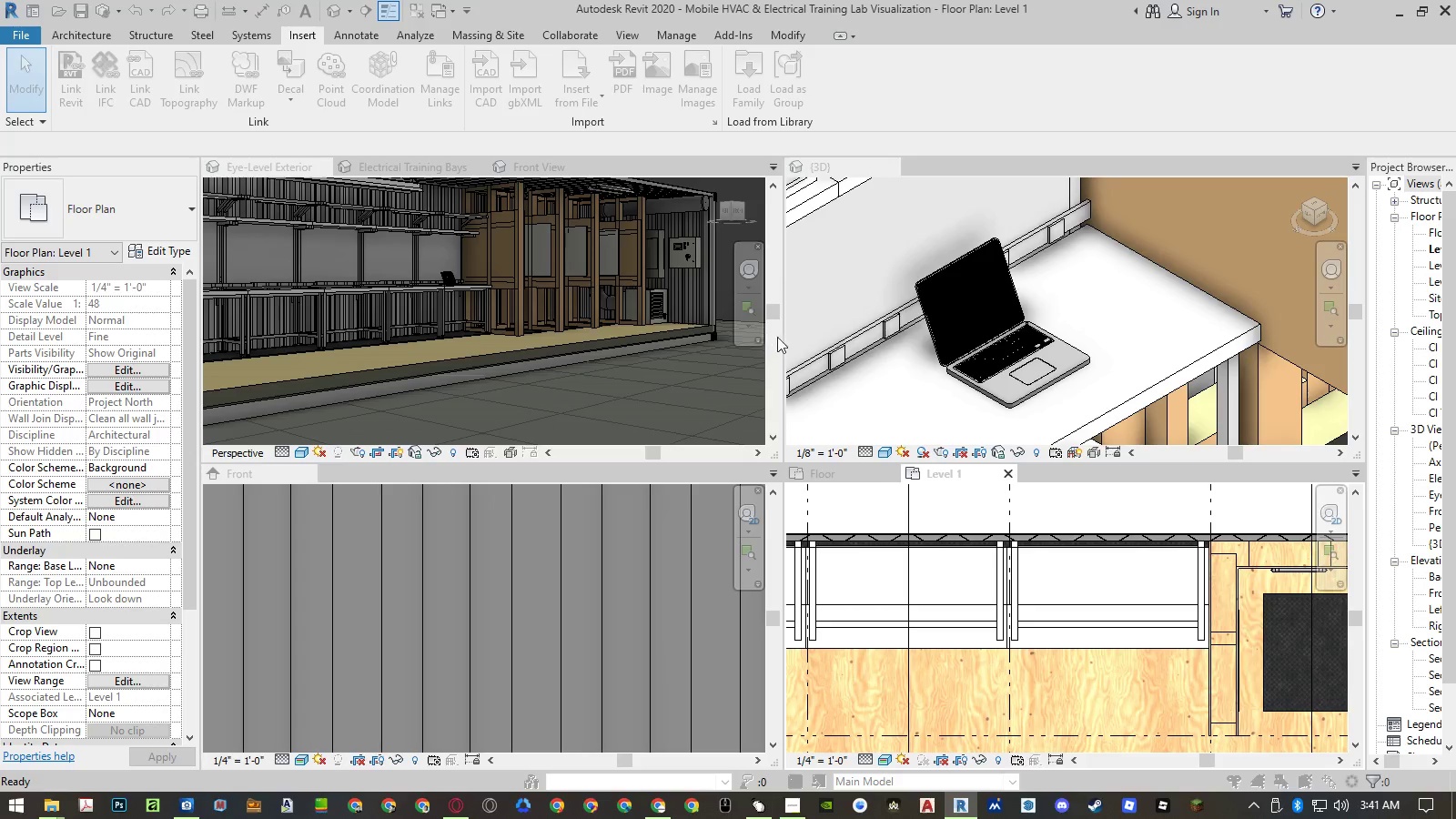 
left_click([794, 382])
 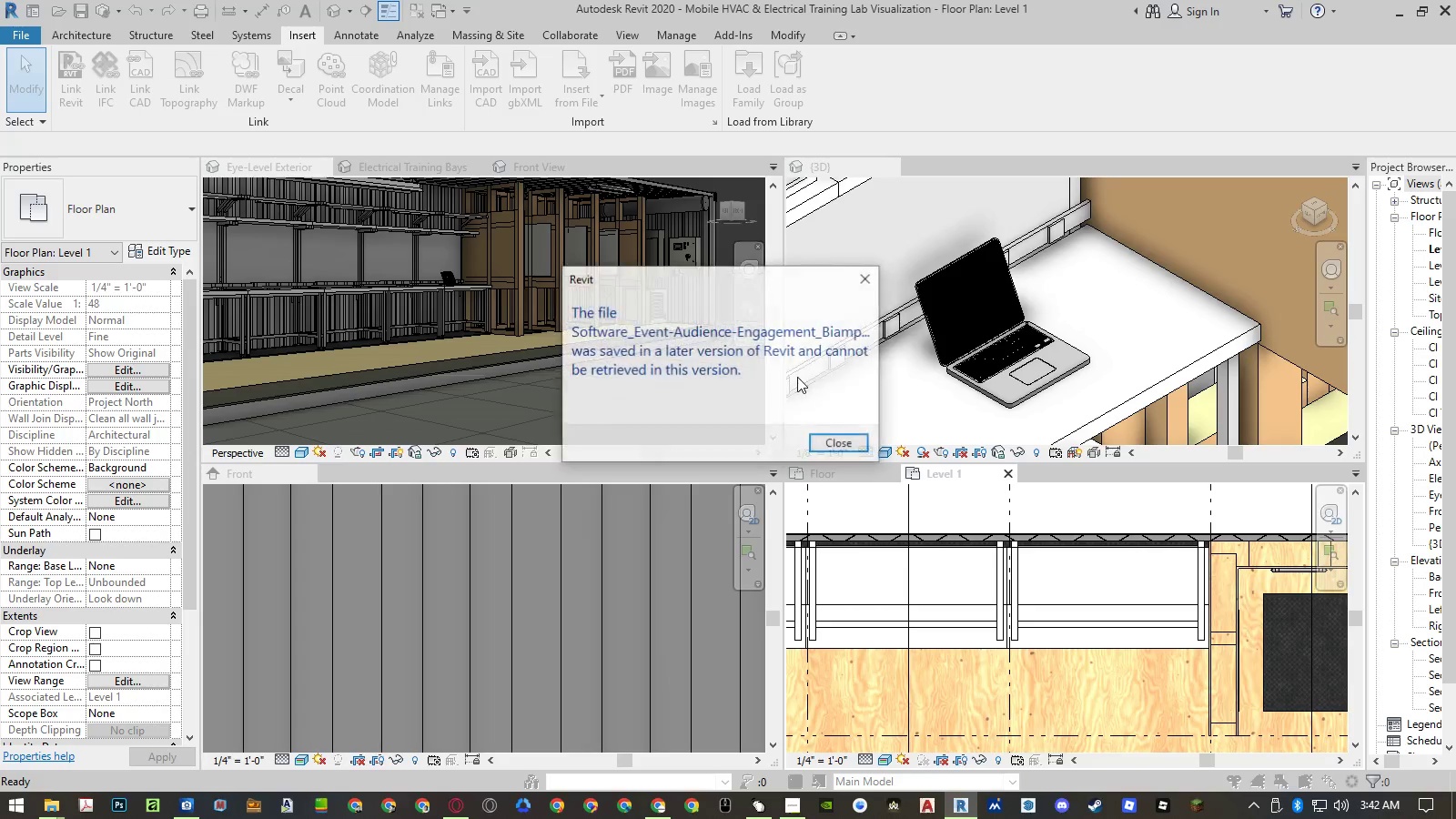 
left_click([828, 434])
 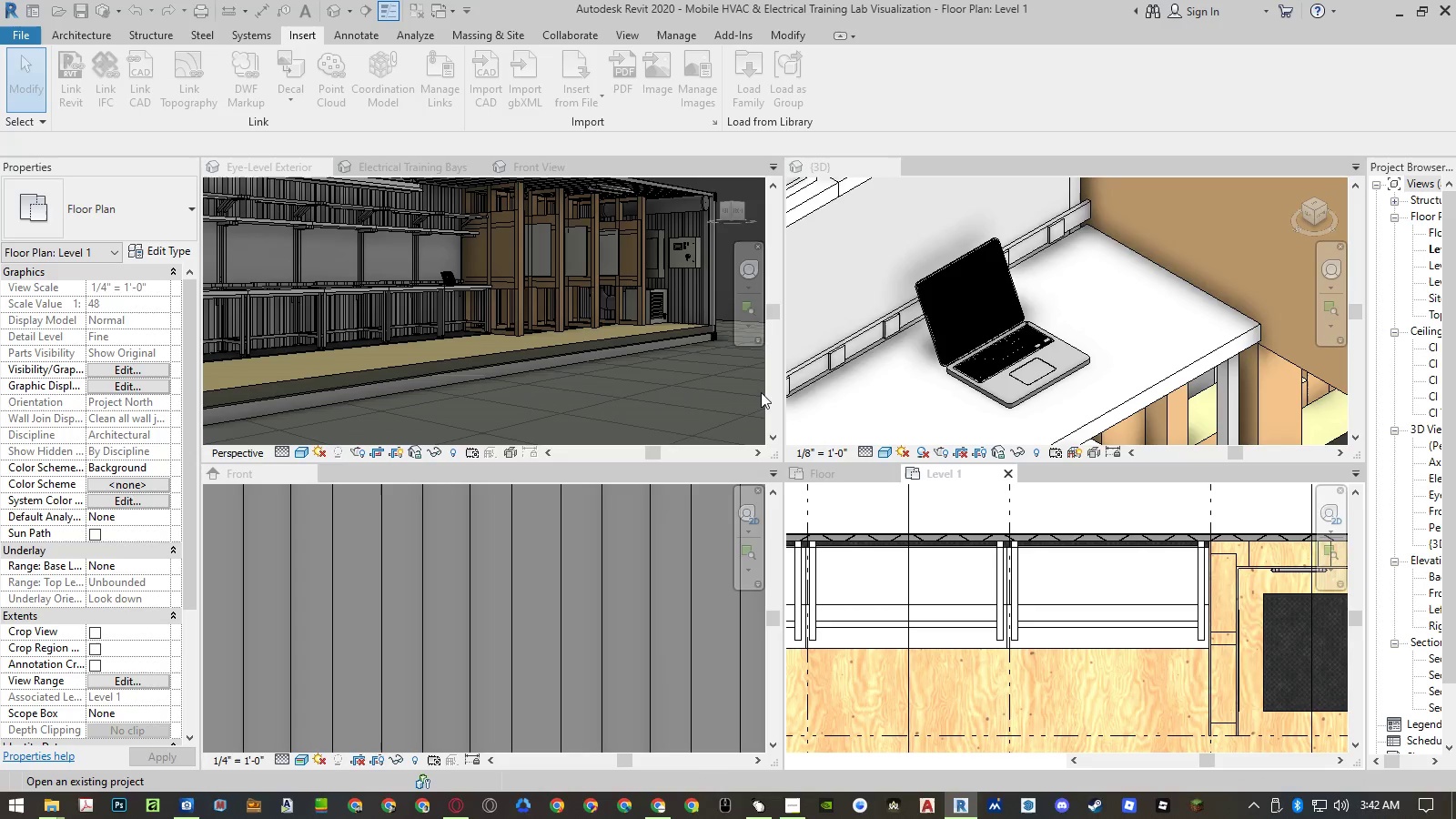 
key(Alt+Tab)
 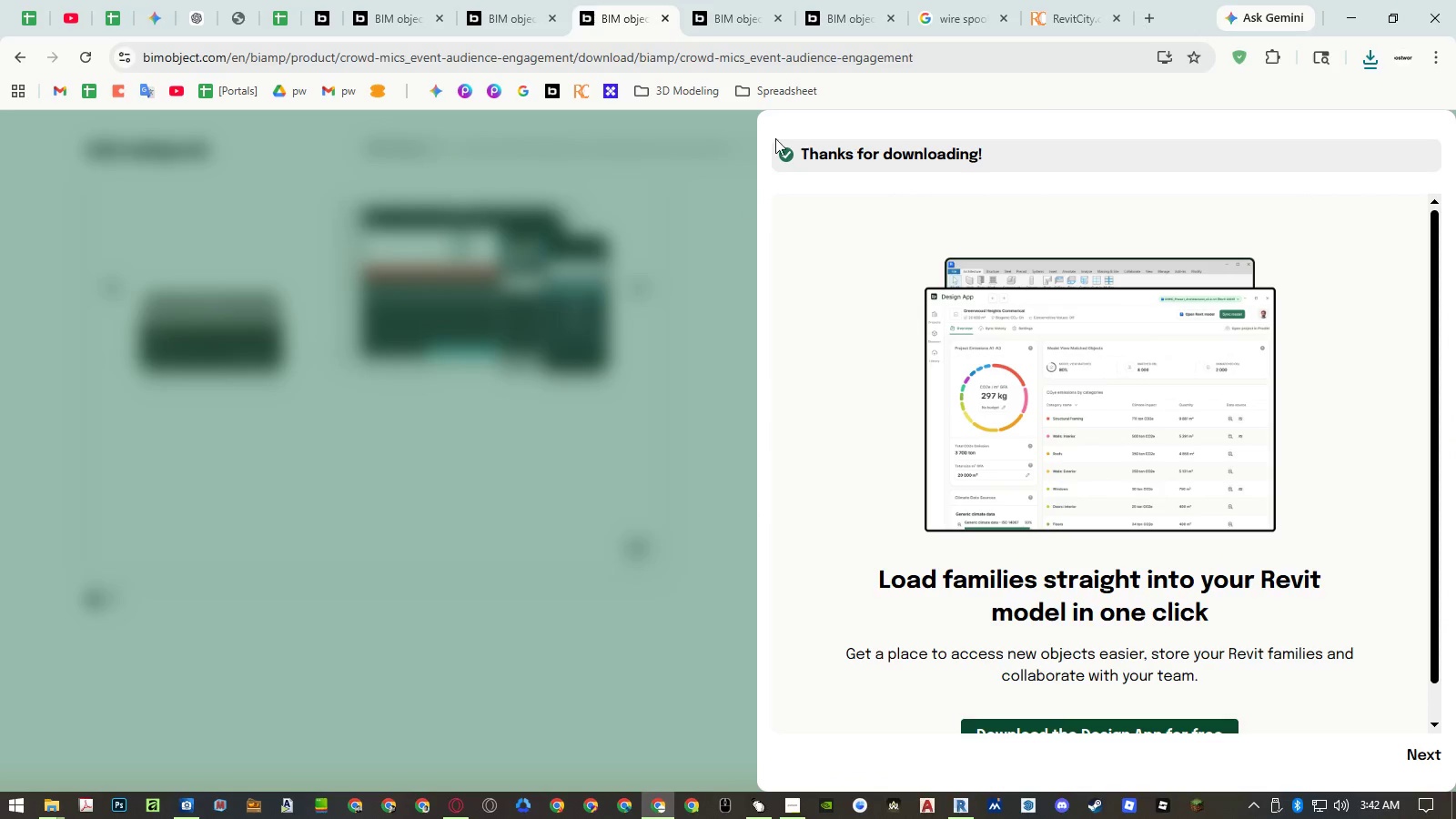 
middle_click([639, 25])
 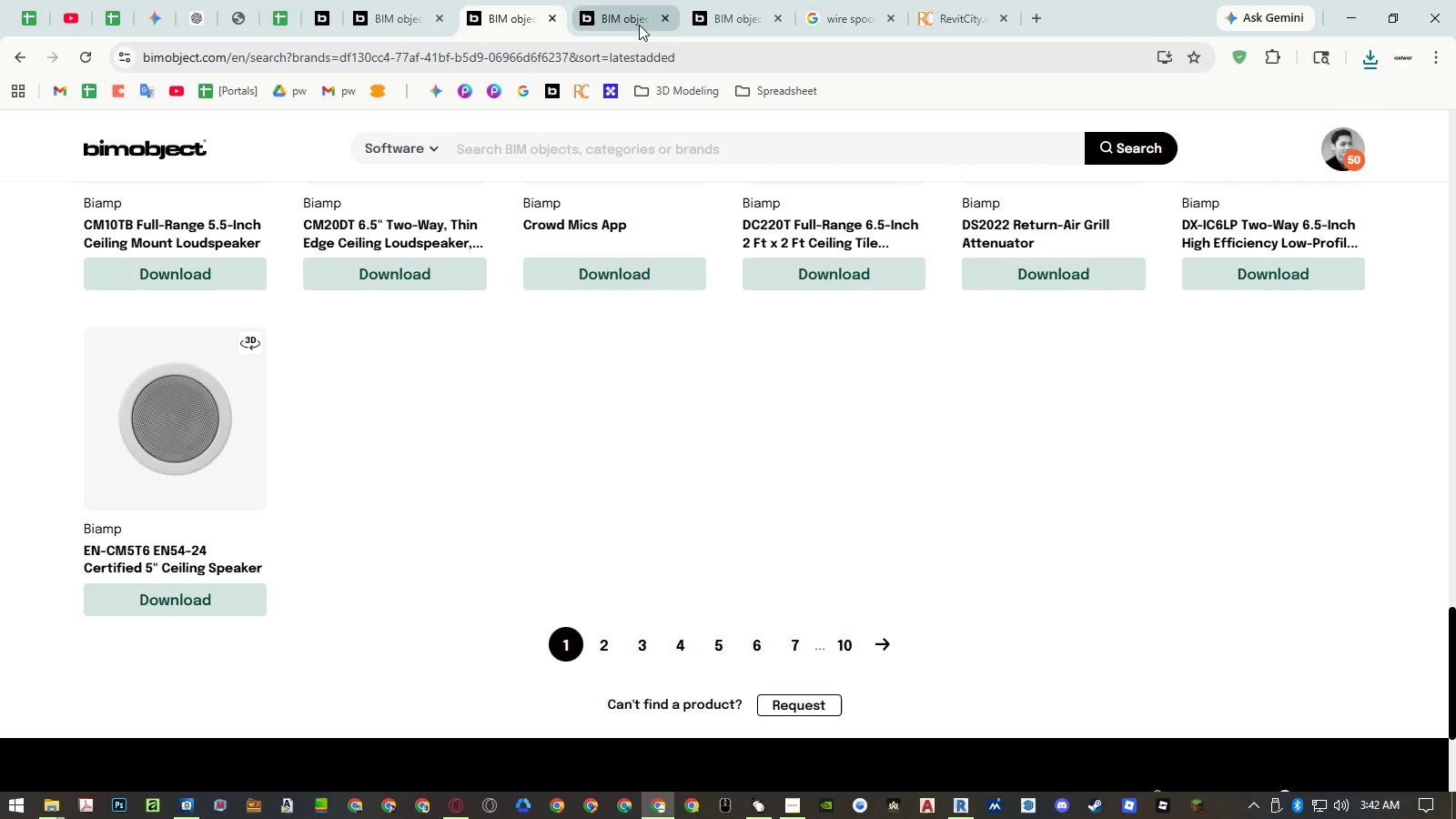 
left_click([639, 25])
 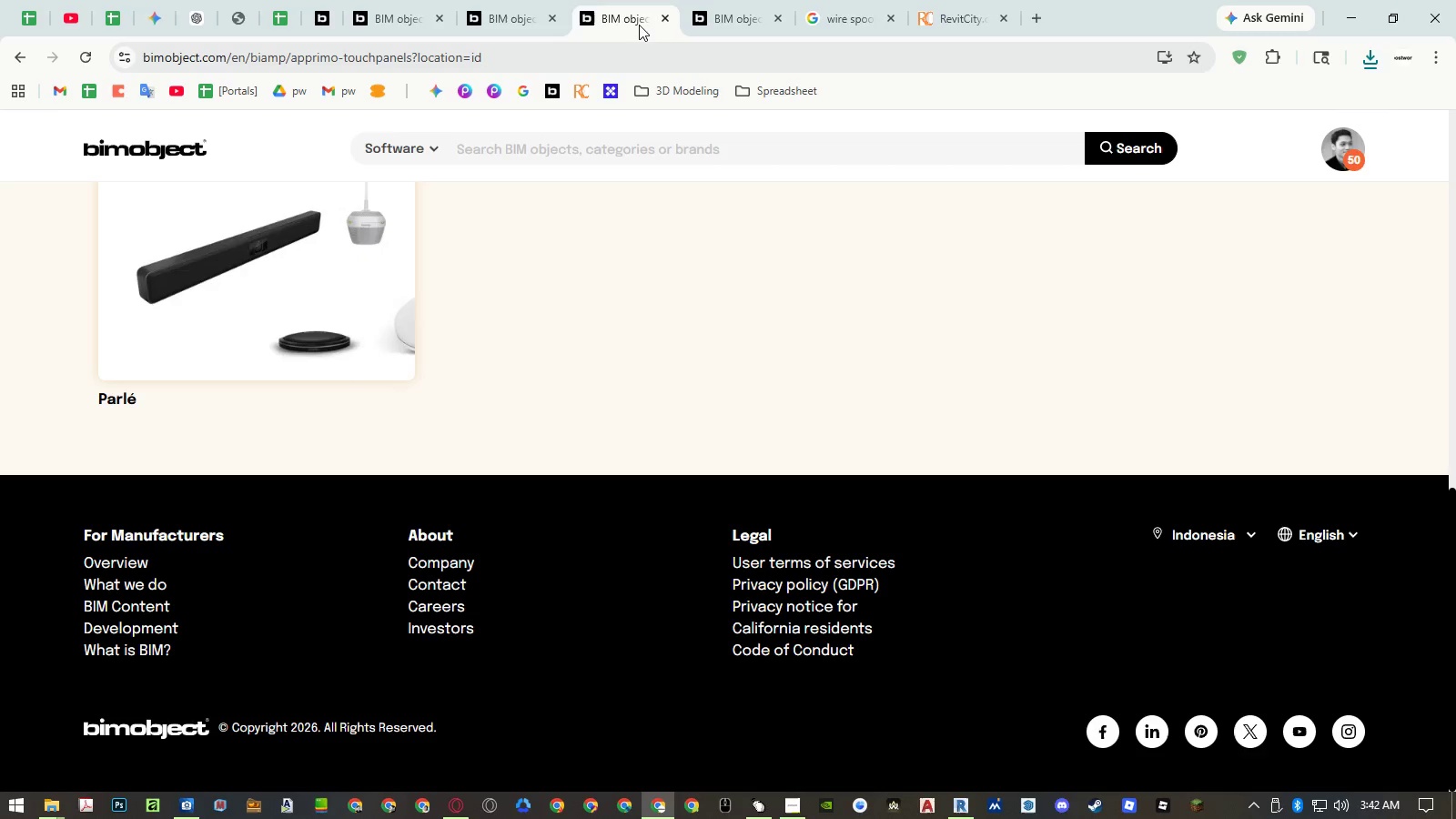 
middle_click([639, 25])
 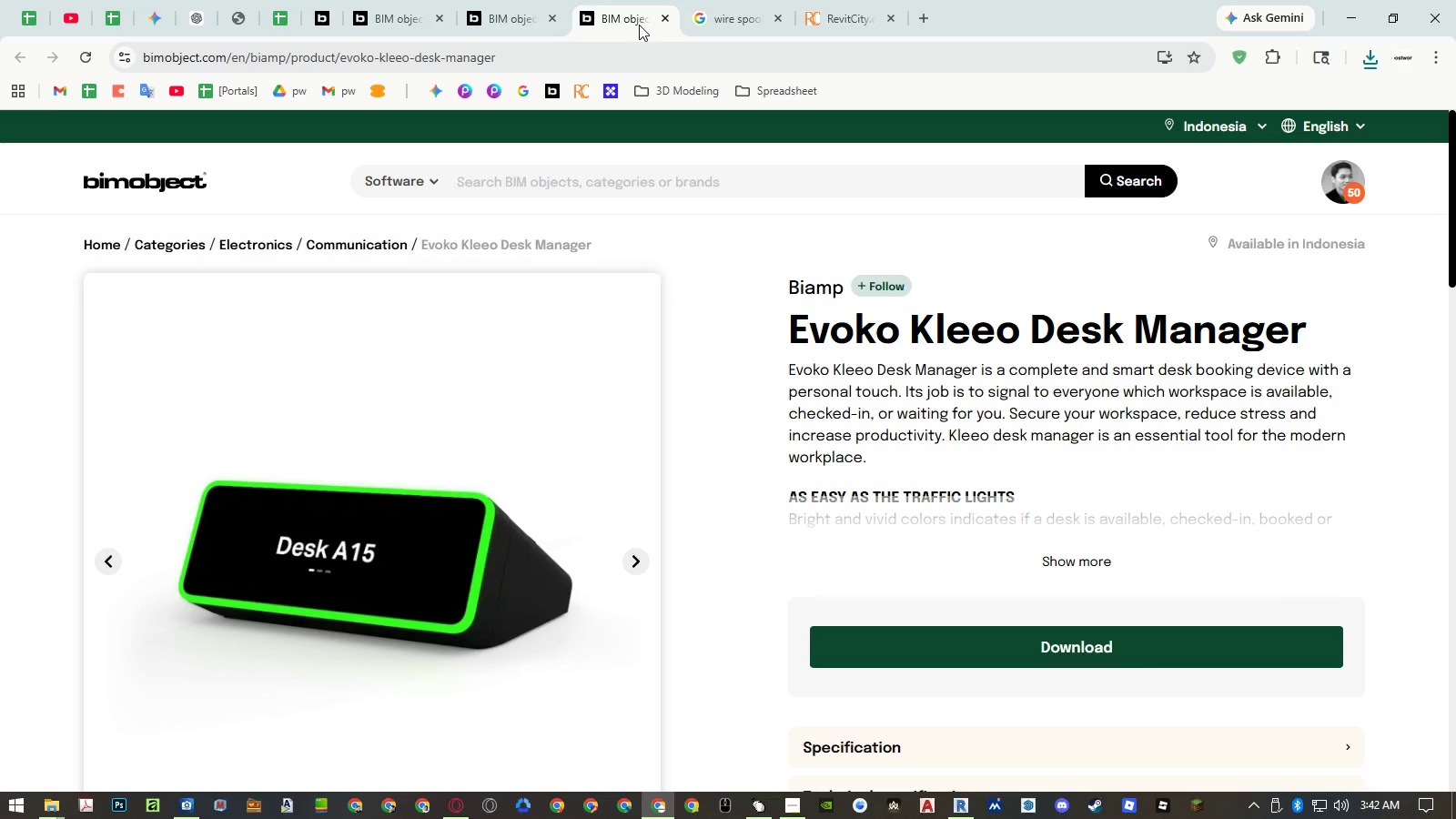 
middle_click([639, 25])
 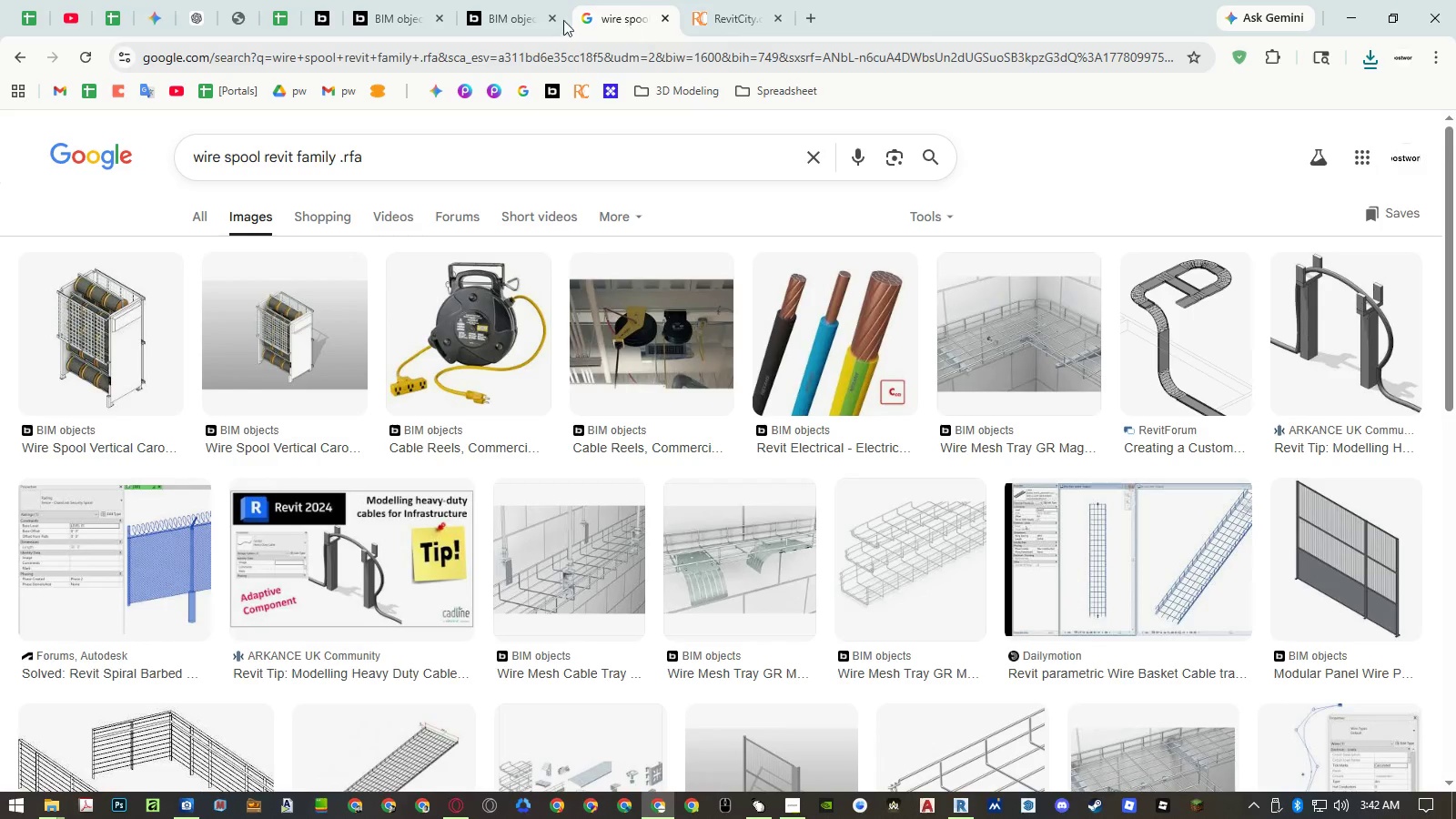 
left_click([514, 17])
 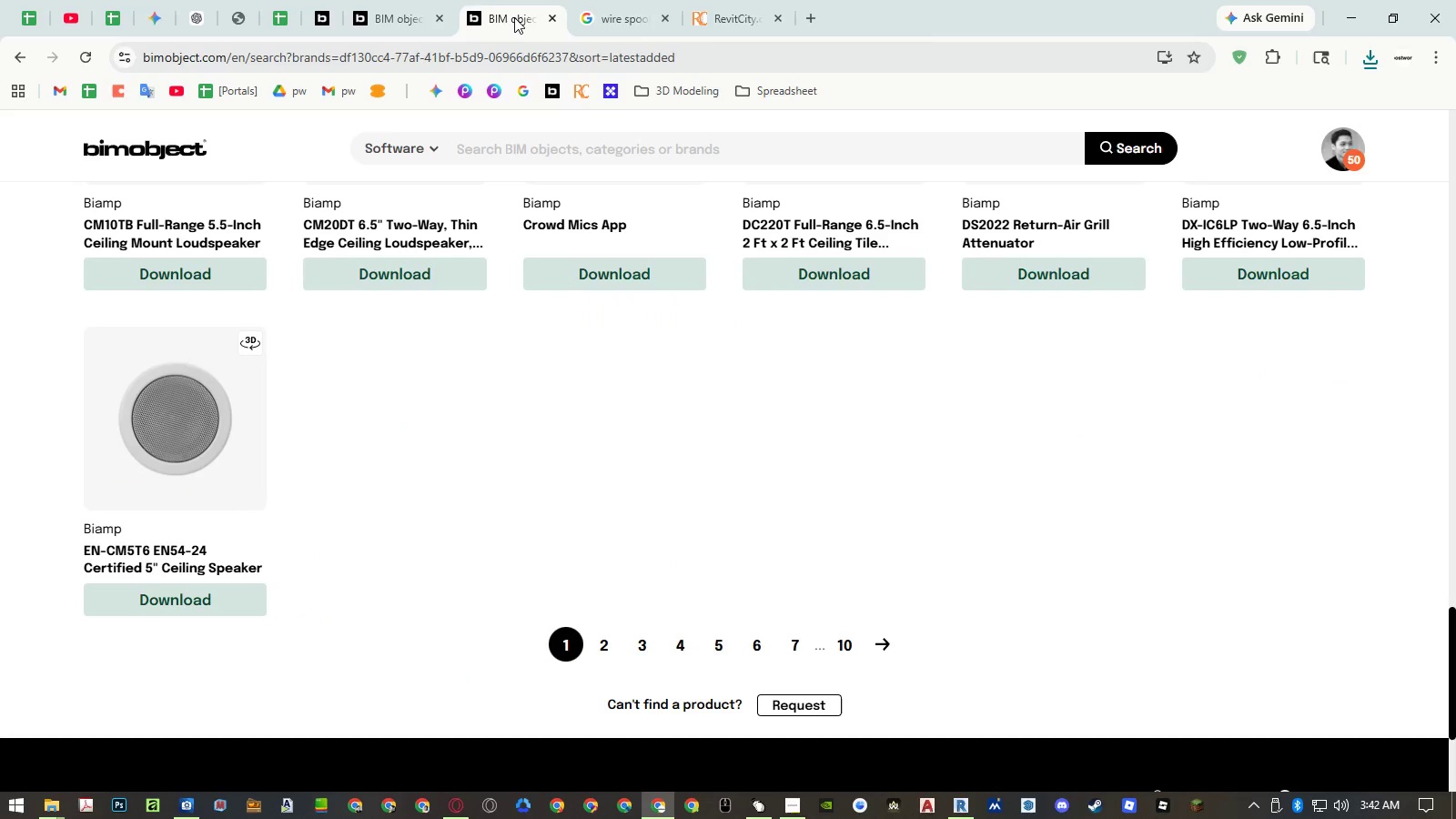 
left_click([515, 20])
 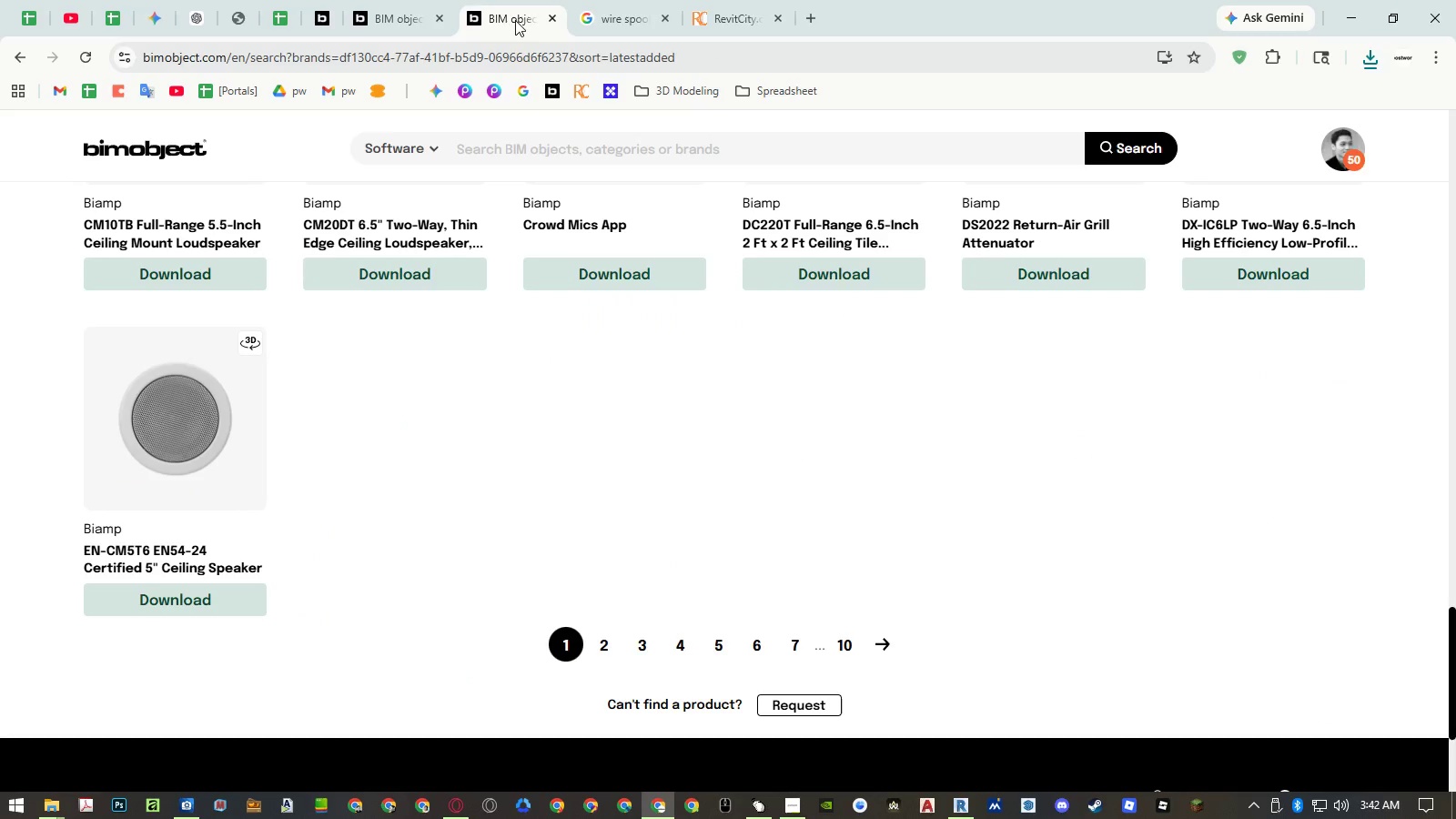 
left_click([515, 20])
 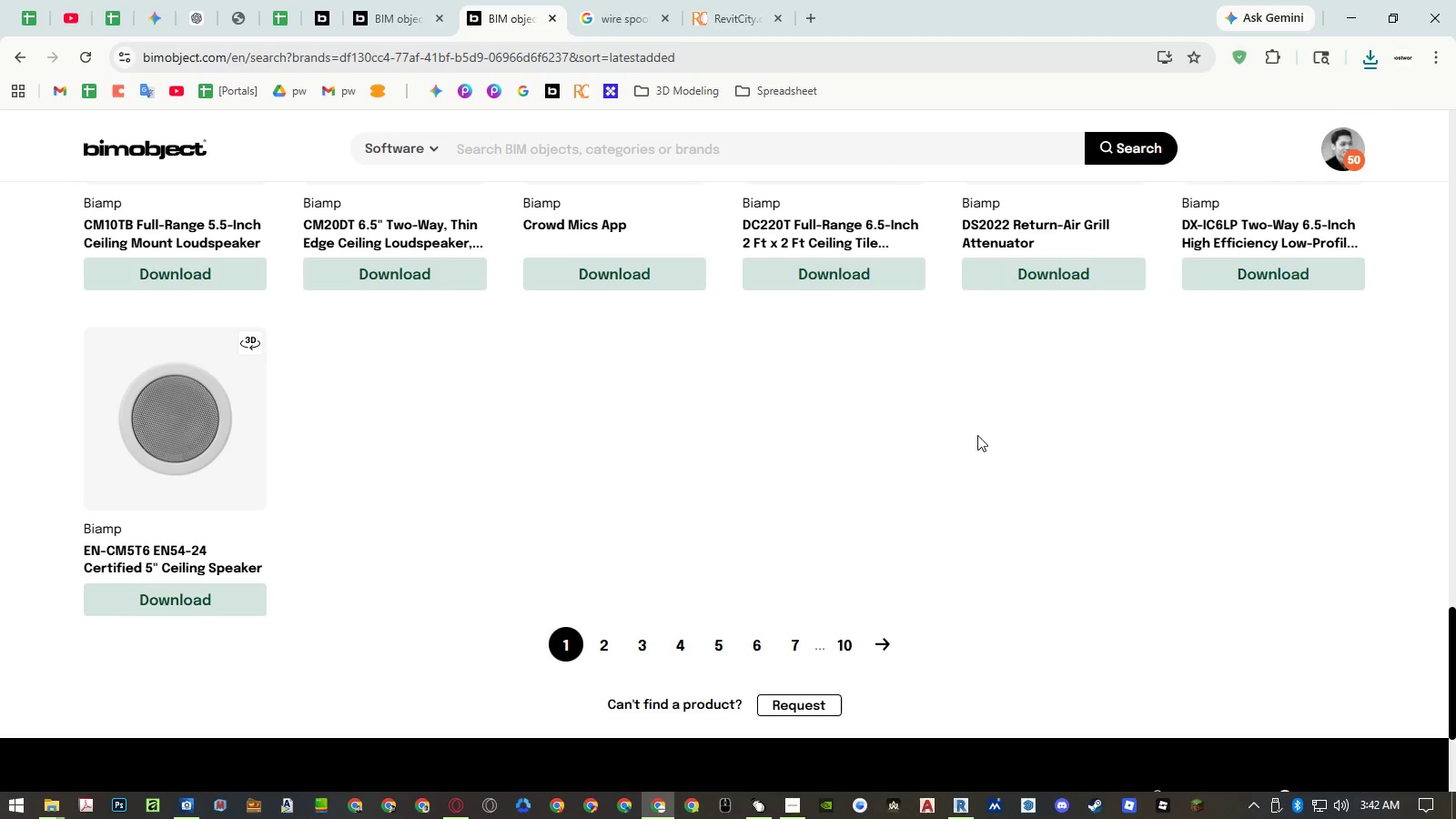 
left_click([987, 441])
 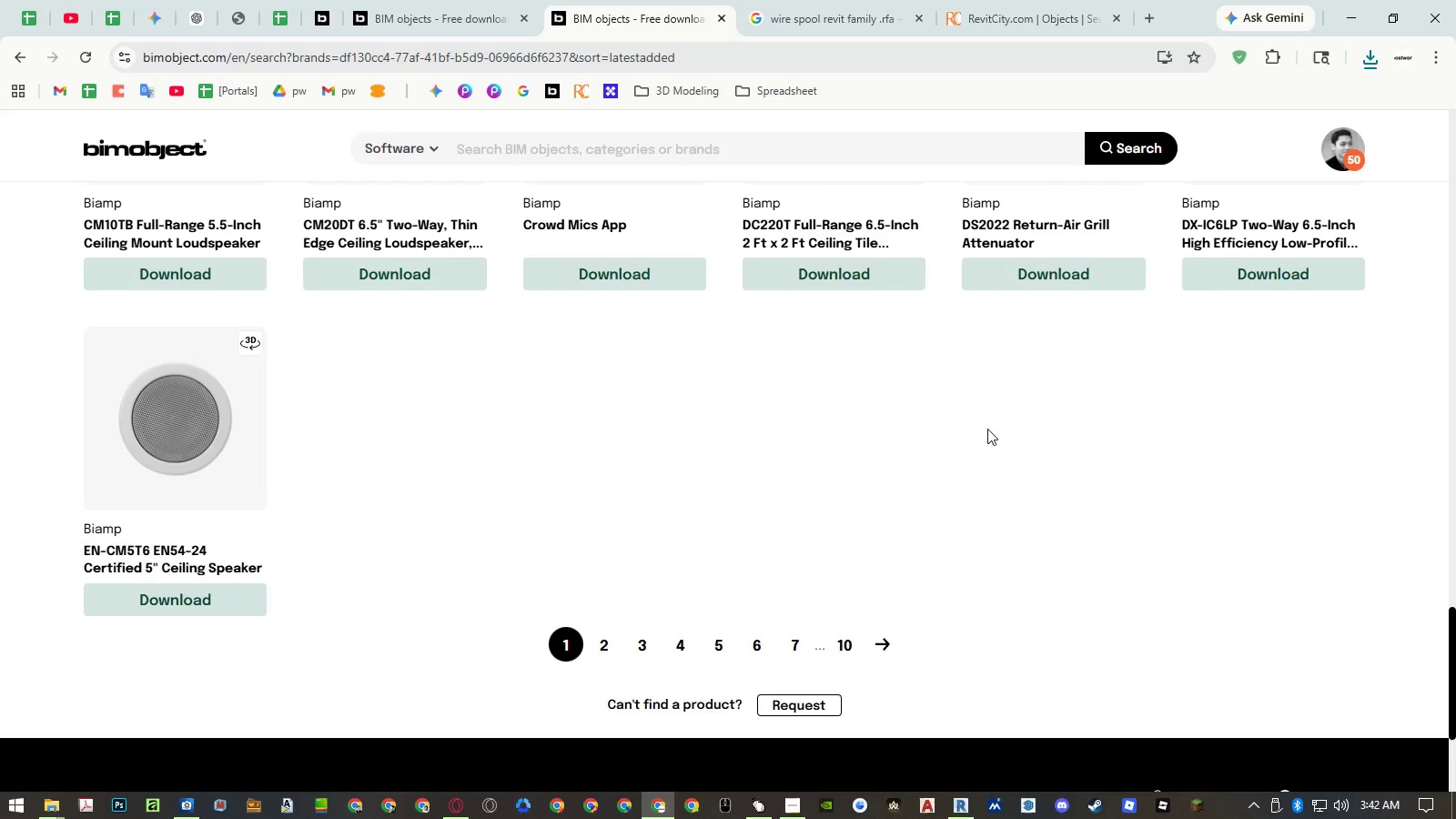 
key(Home)
 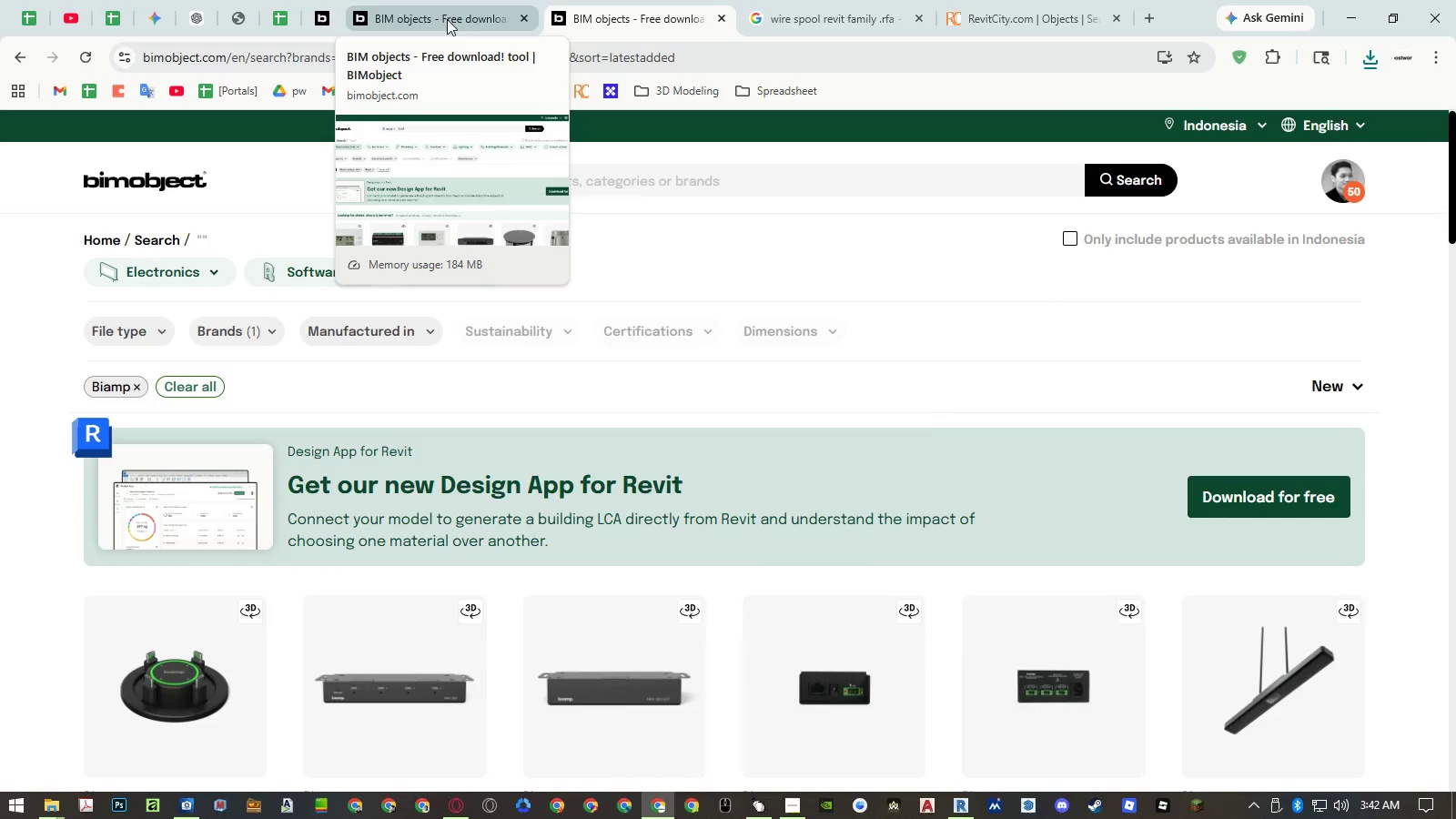 
left_click([447, 19])
 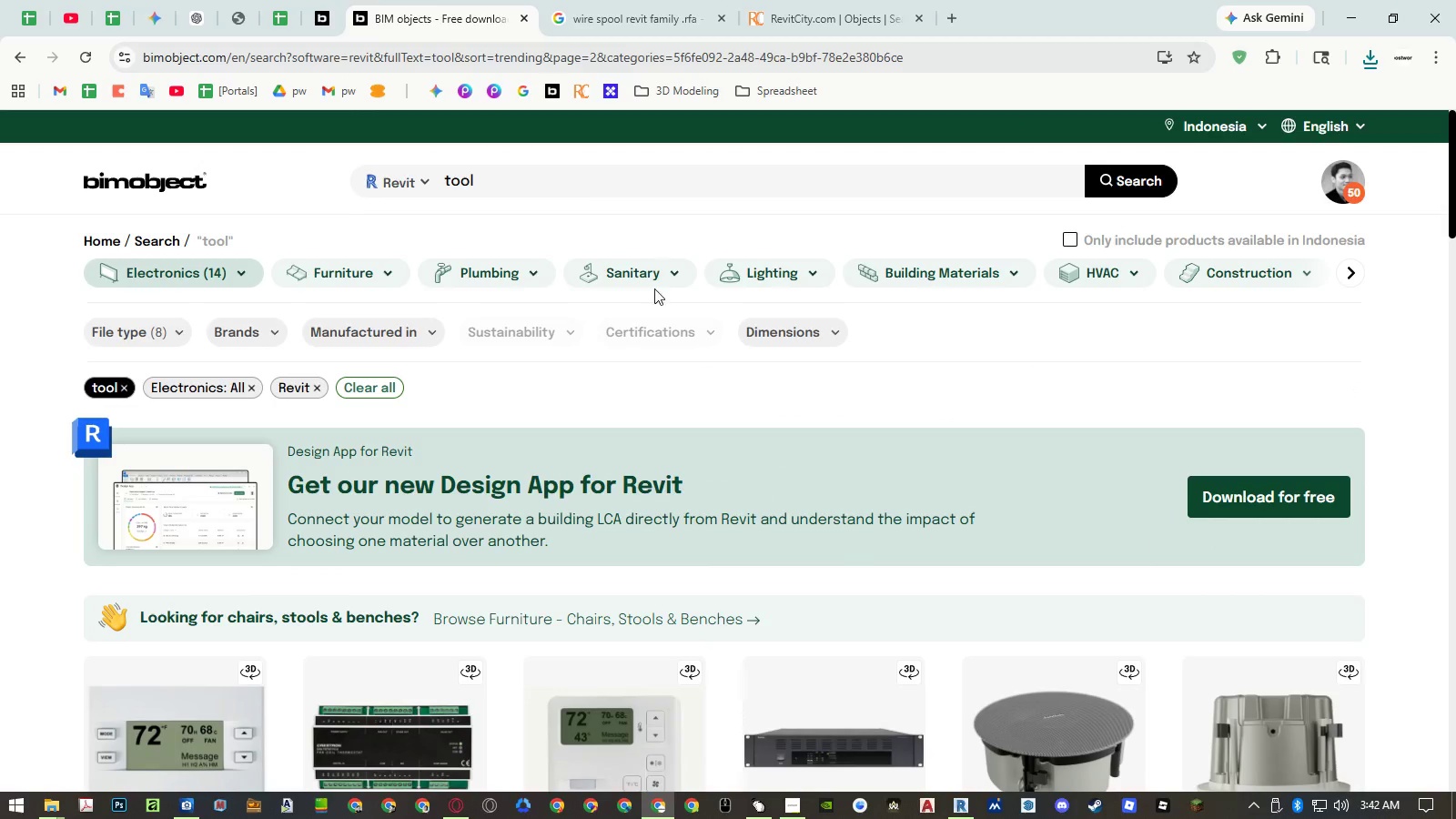 
hold_key(key=AltLeft, duration=6.83)
 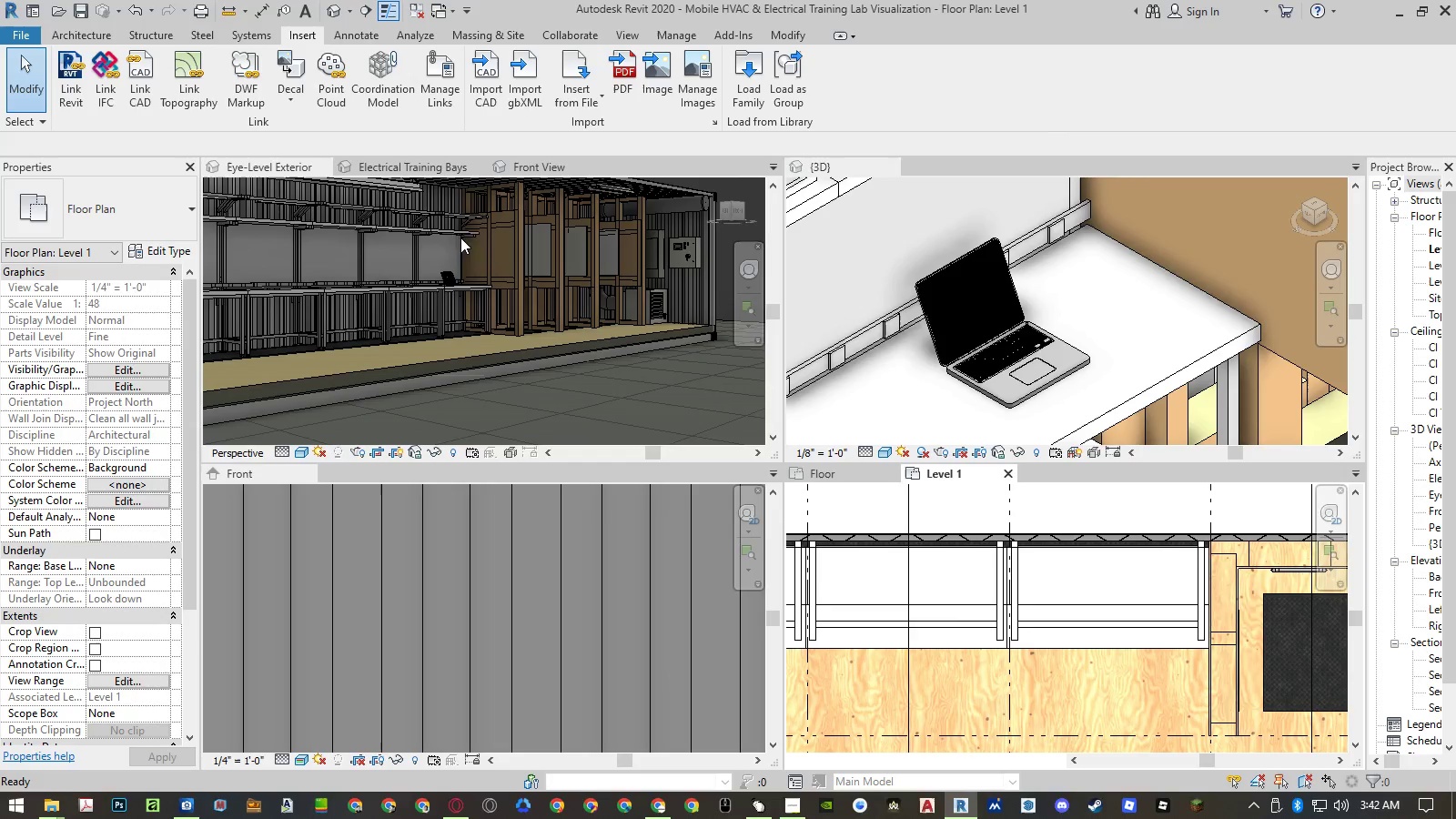 
hold_key(key=Tab, duration=6.8)
 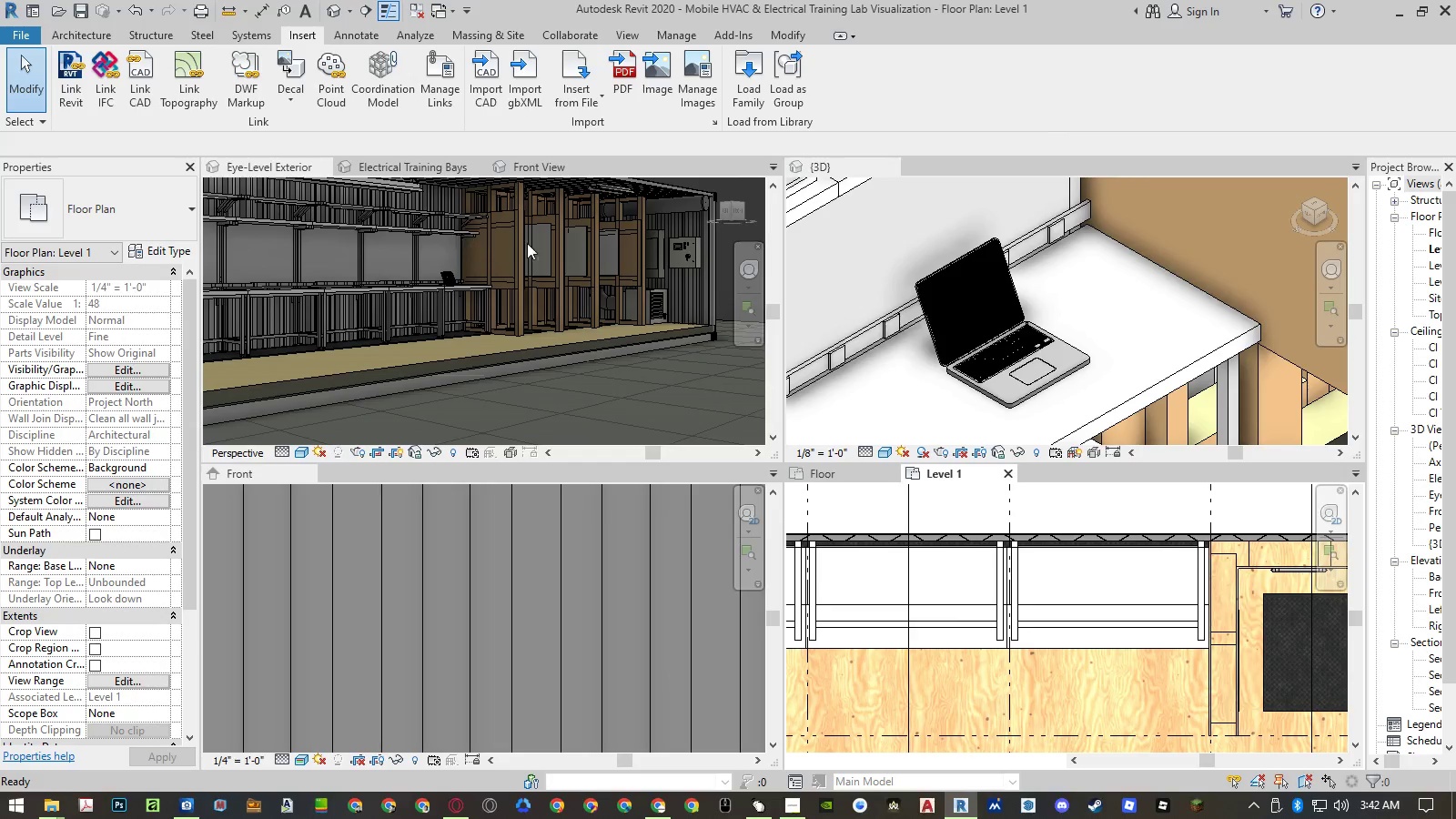 
left_click([233, 137])
 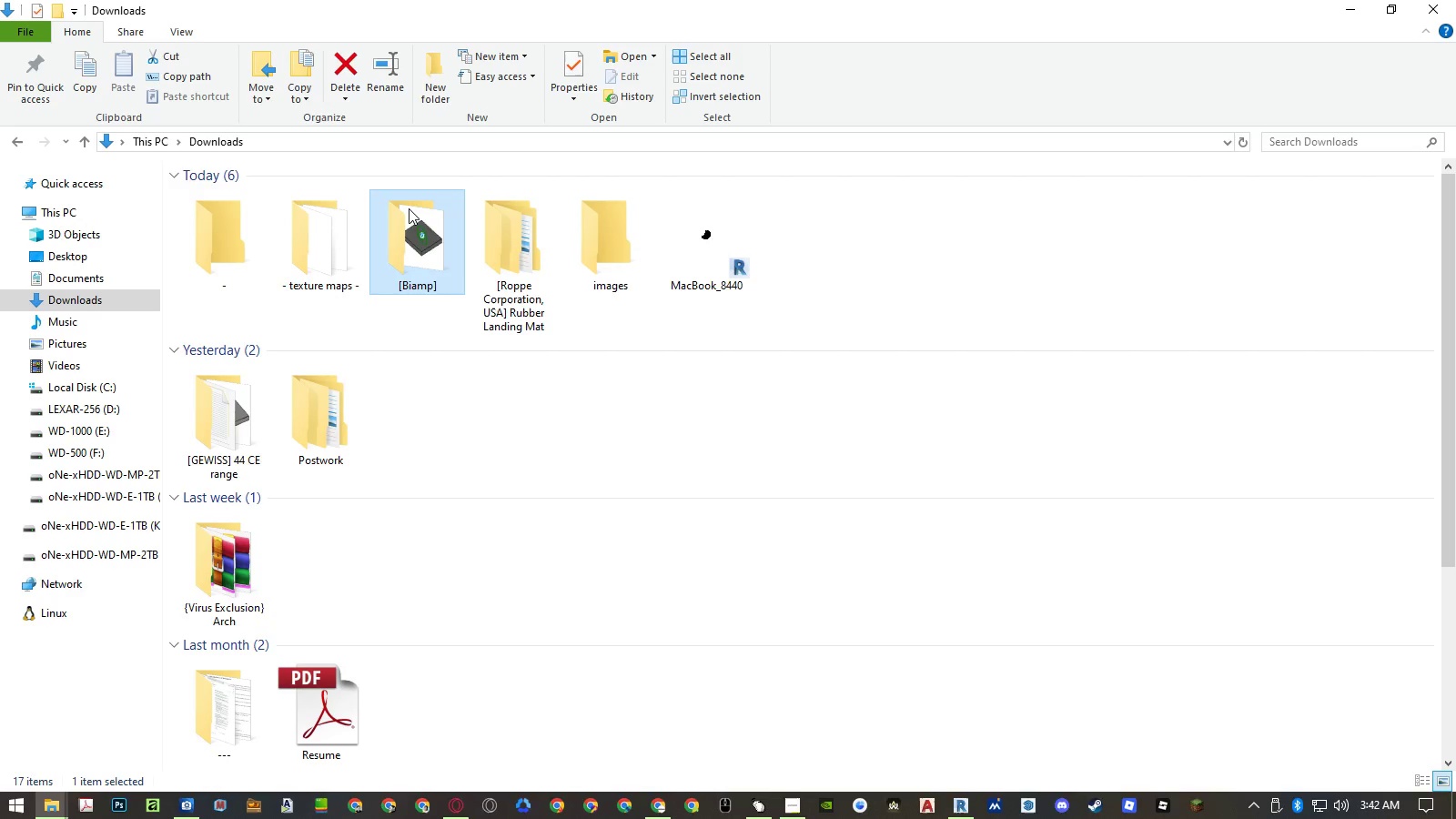 
left_click([427, 221])
 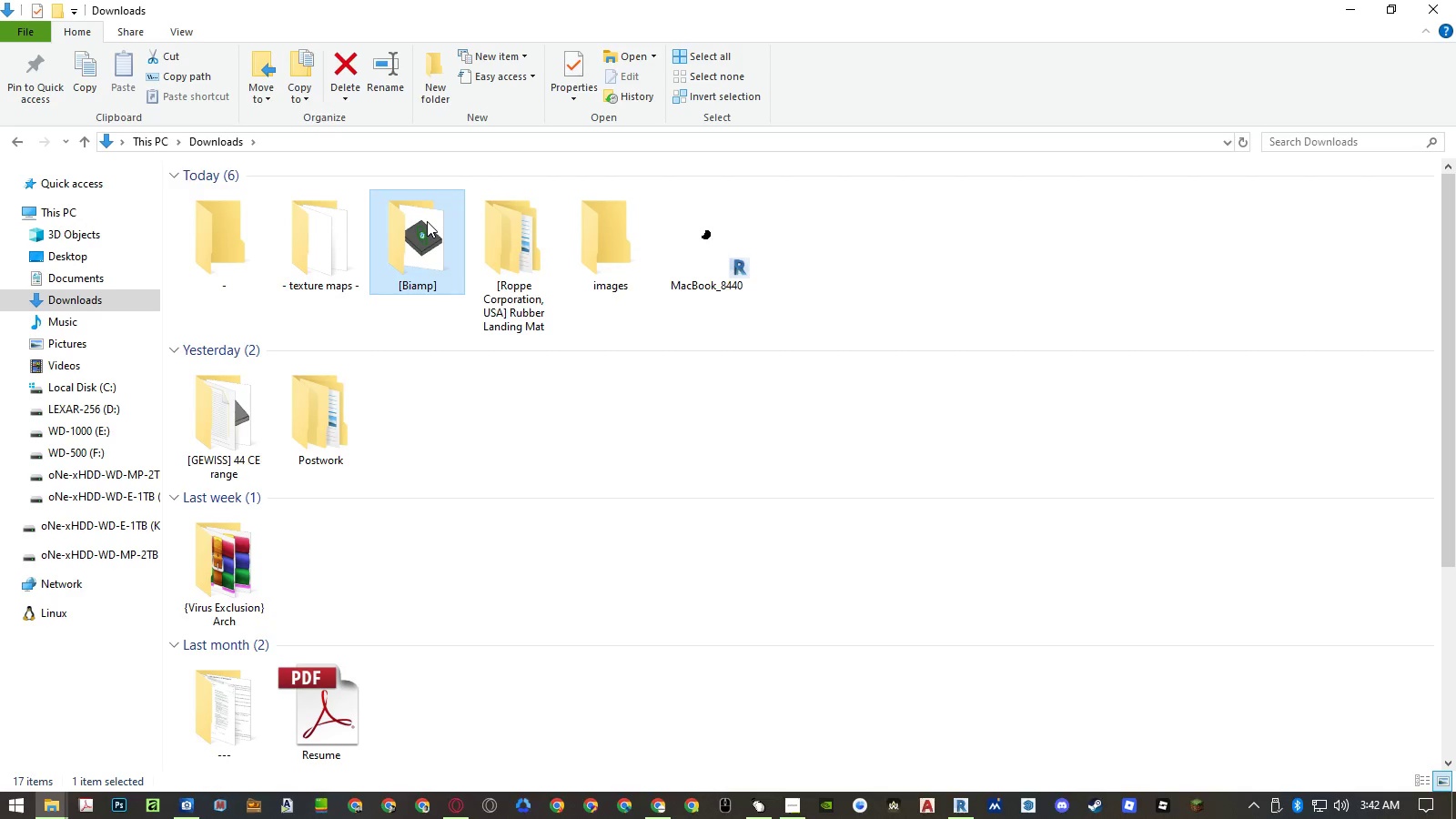 
key(Delete)
 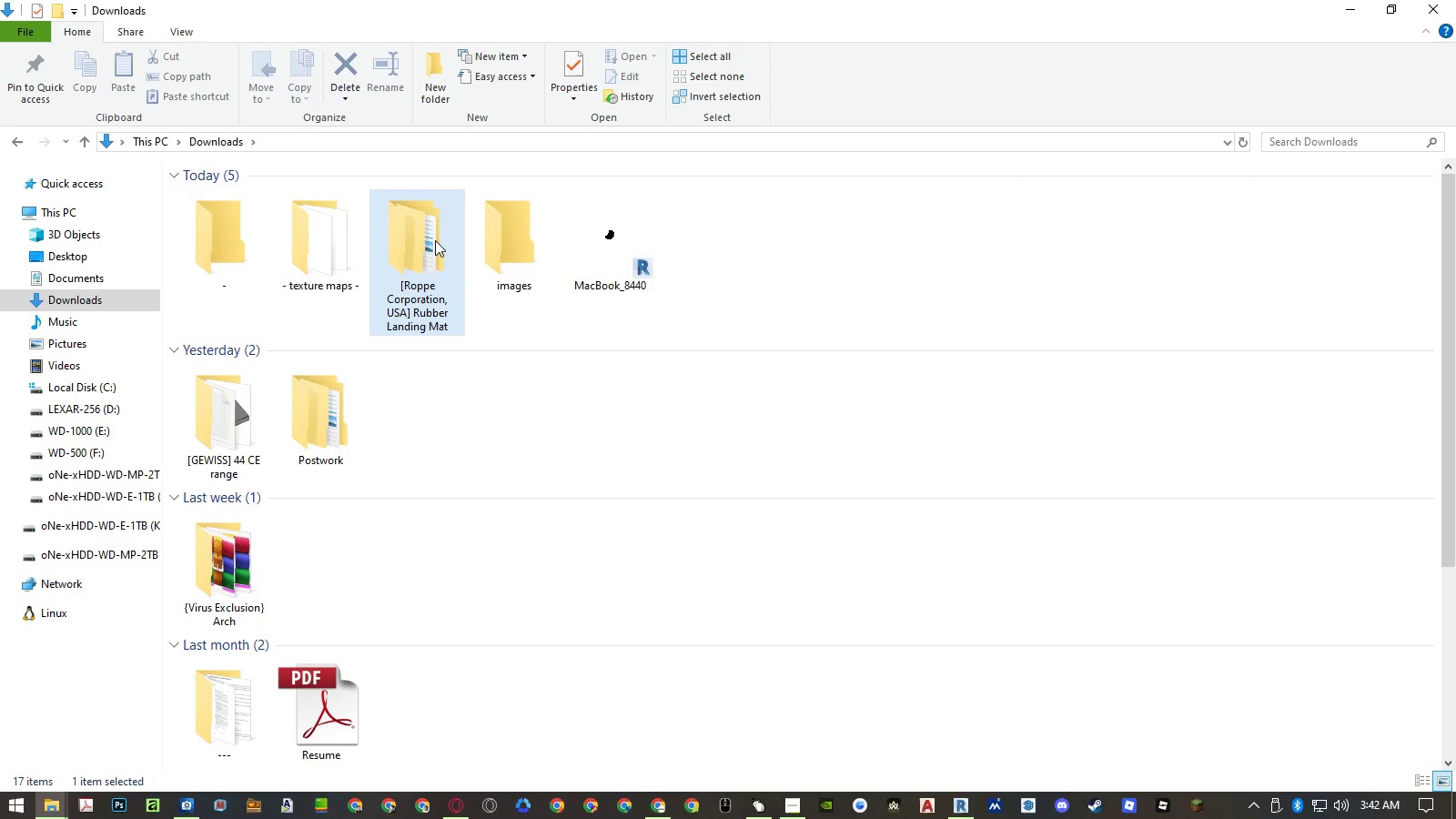 
scroll: coordinate [818, 313], scroll_direction: down, amount: 11.0
 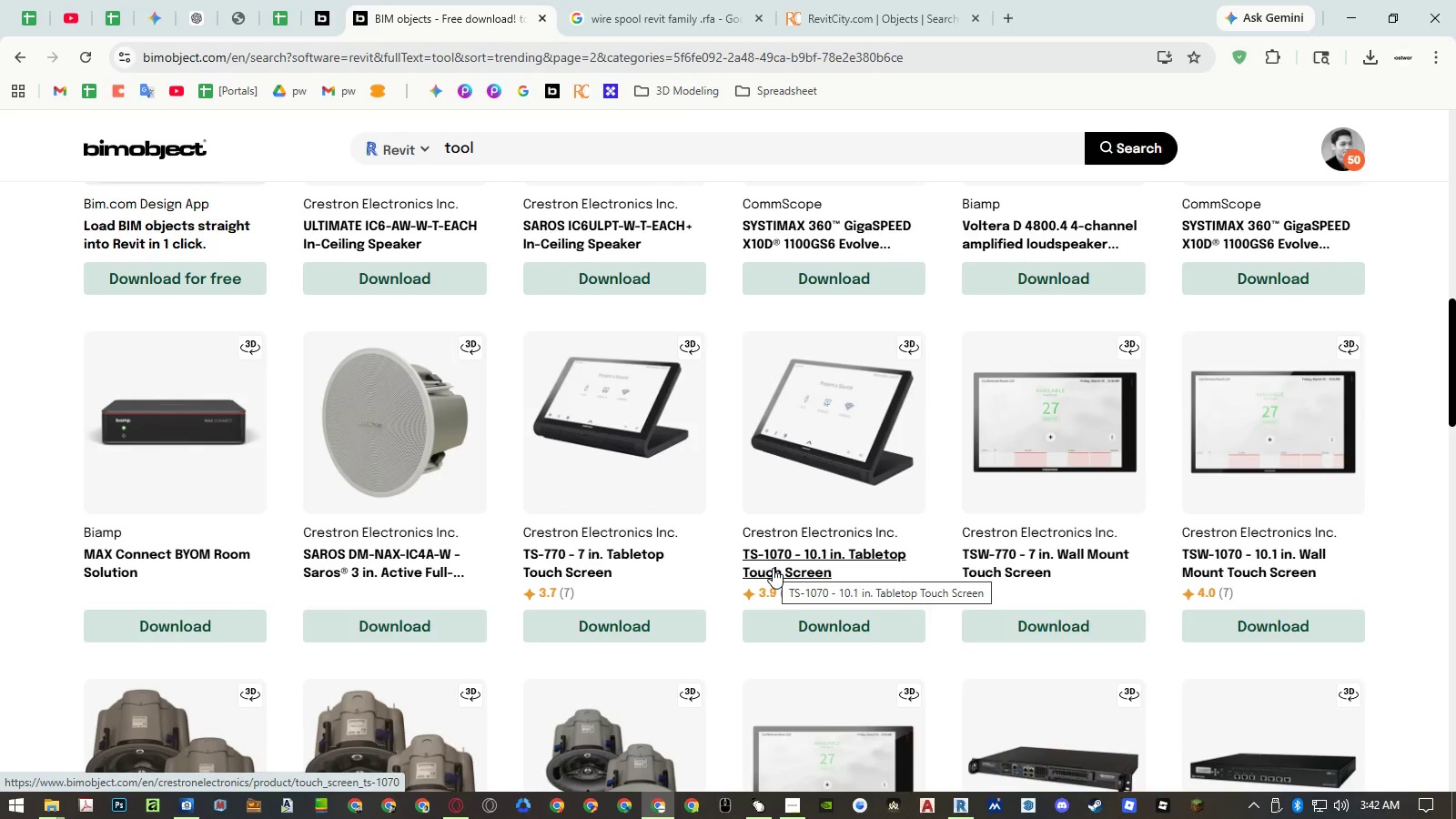 
wait(6.66)
 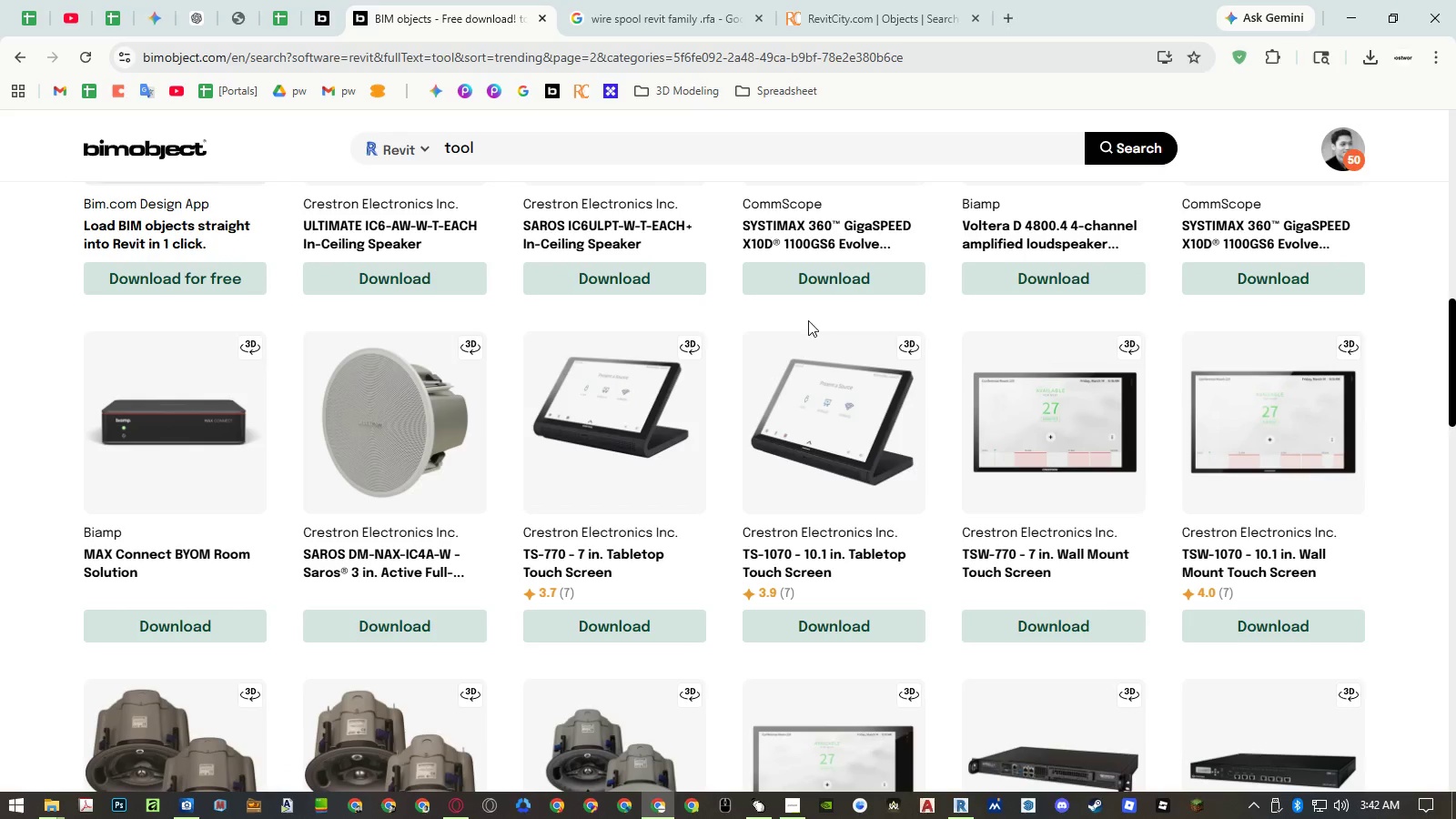 
middle_click([773, 568])
 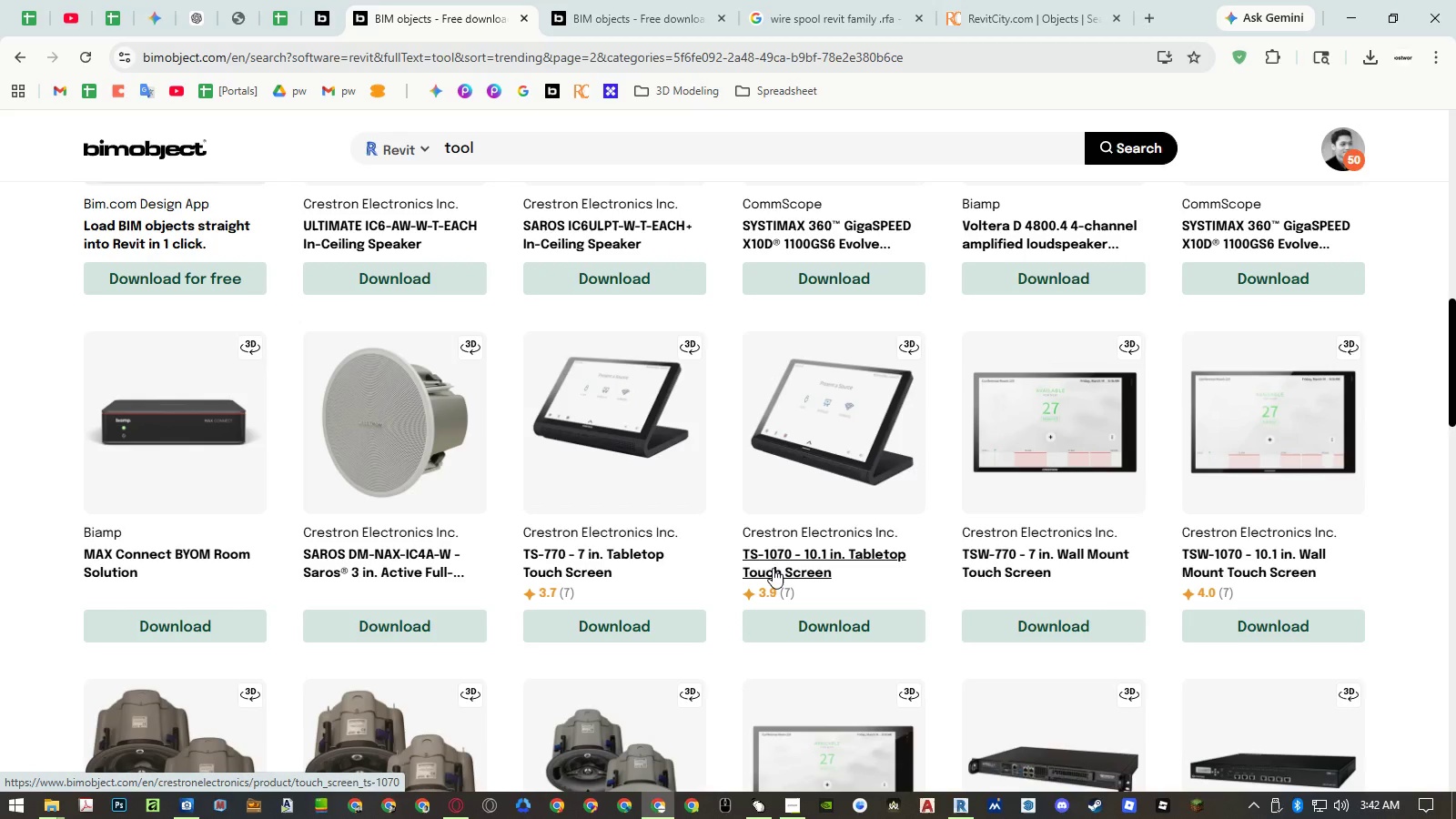 
wait(8.25)
 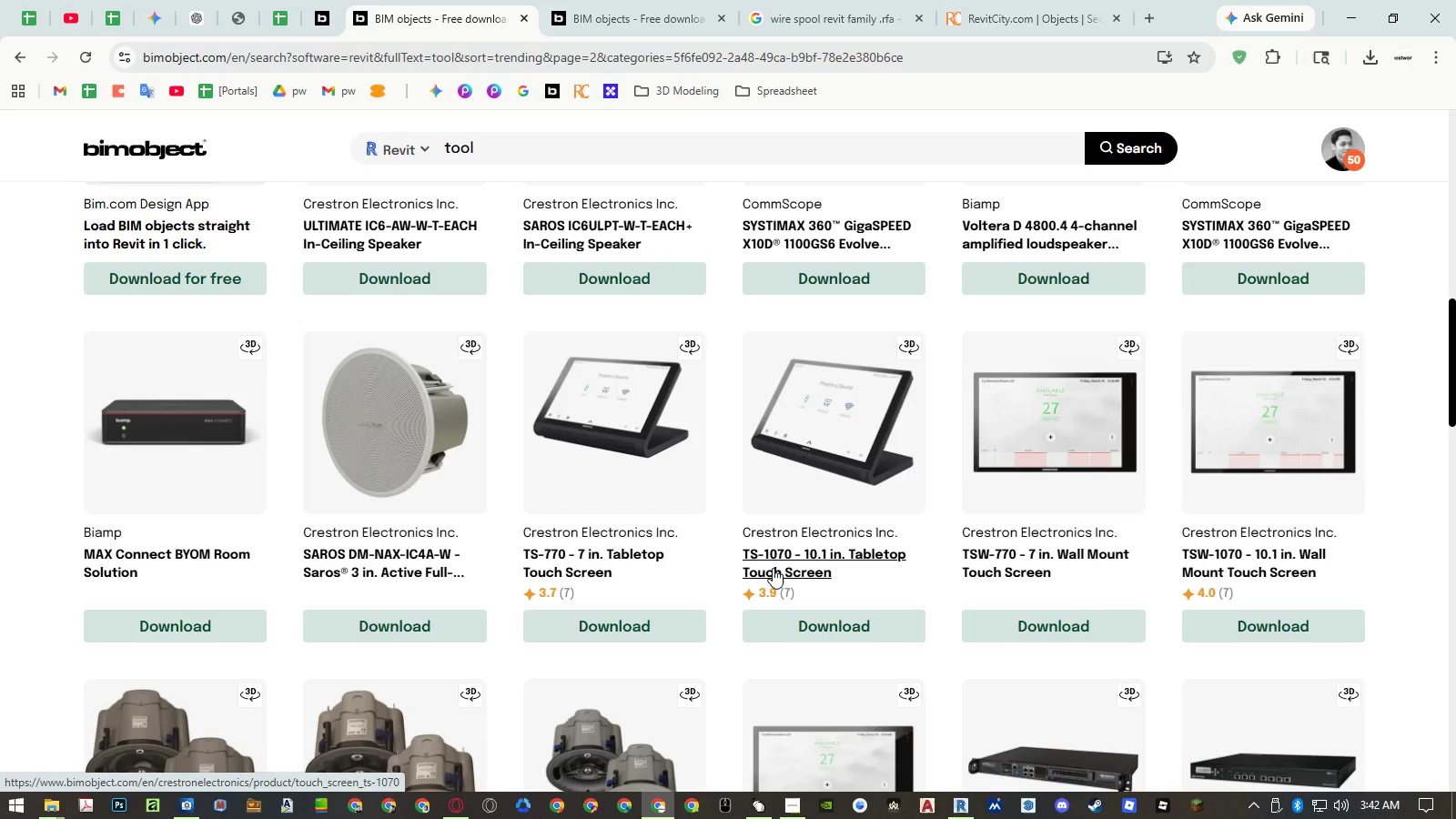 
left_click([669, 15])
 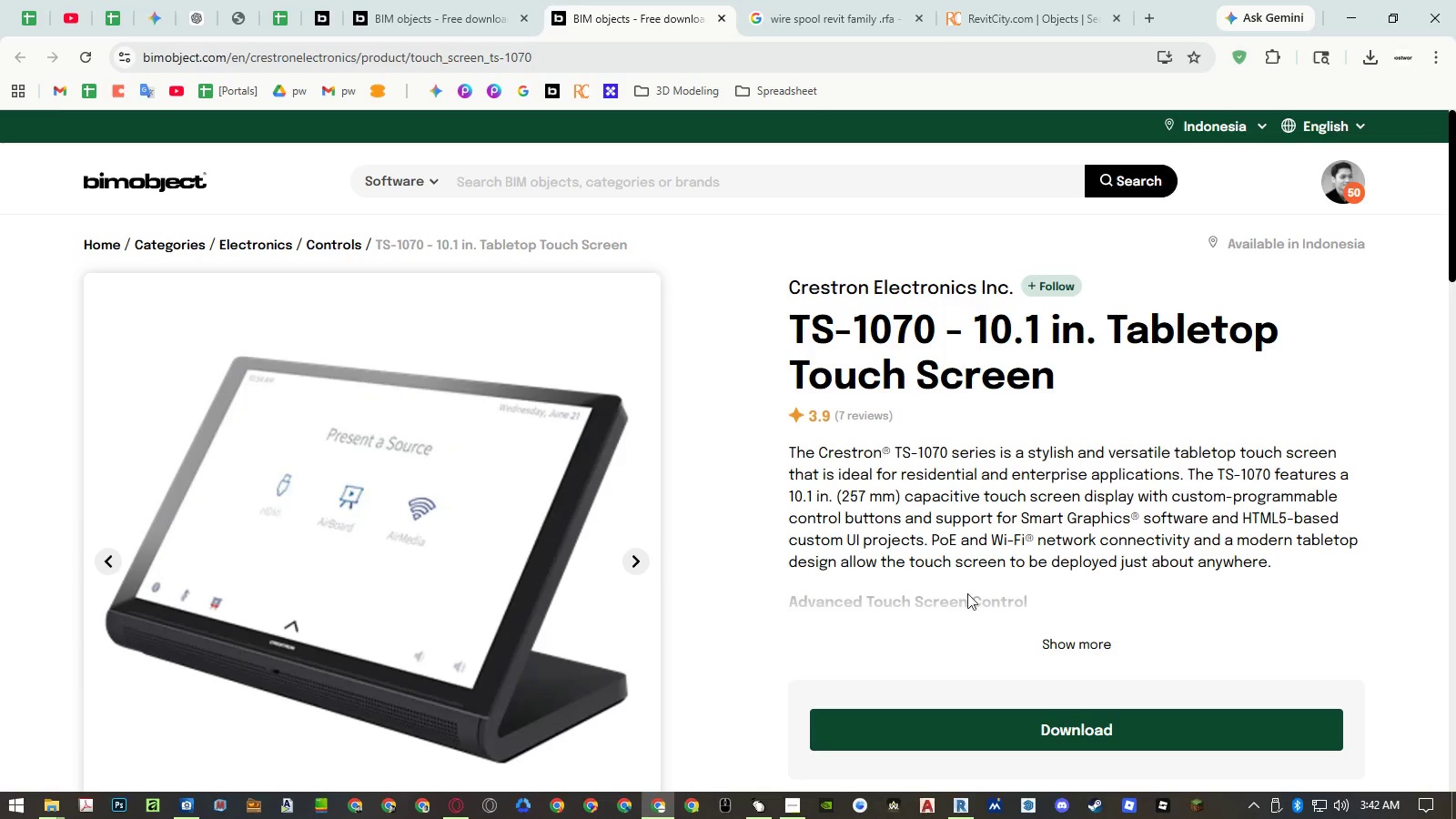 
scroll: coordinate [993, 596], scroll_direction: down, amount: 1.0
 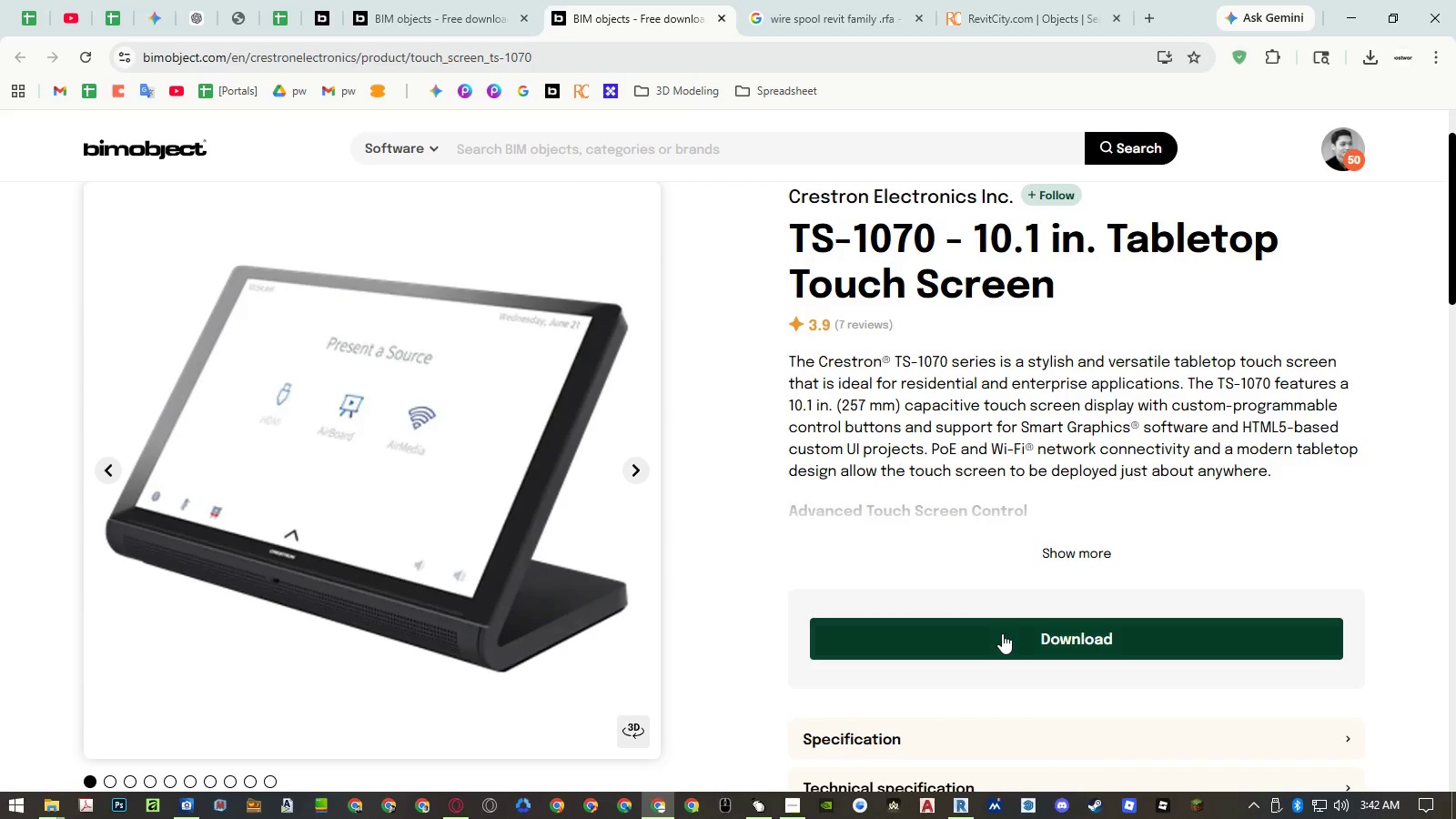 
left_click([1003, 633])
 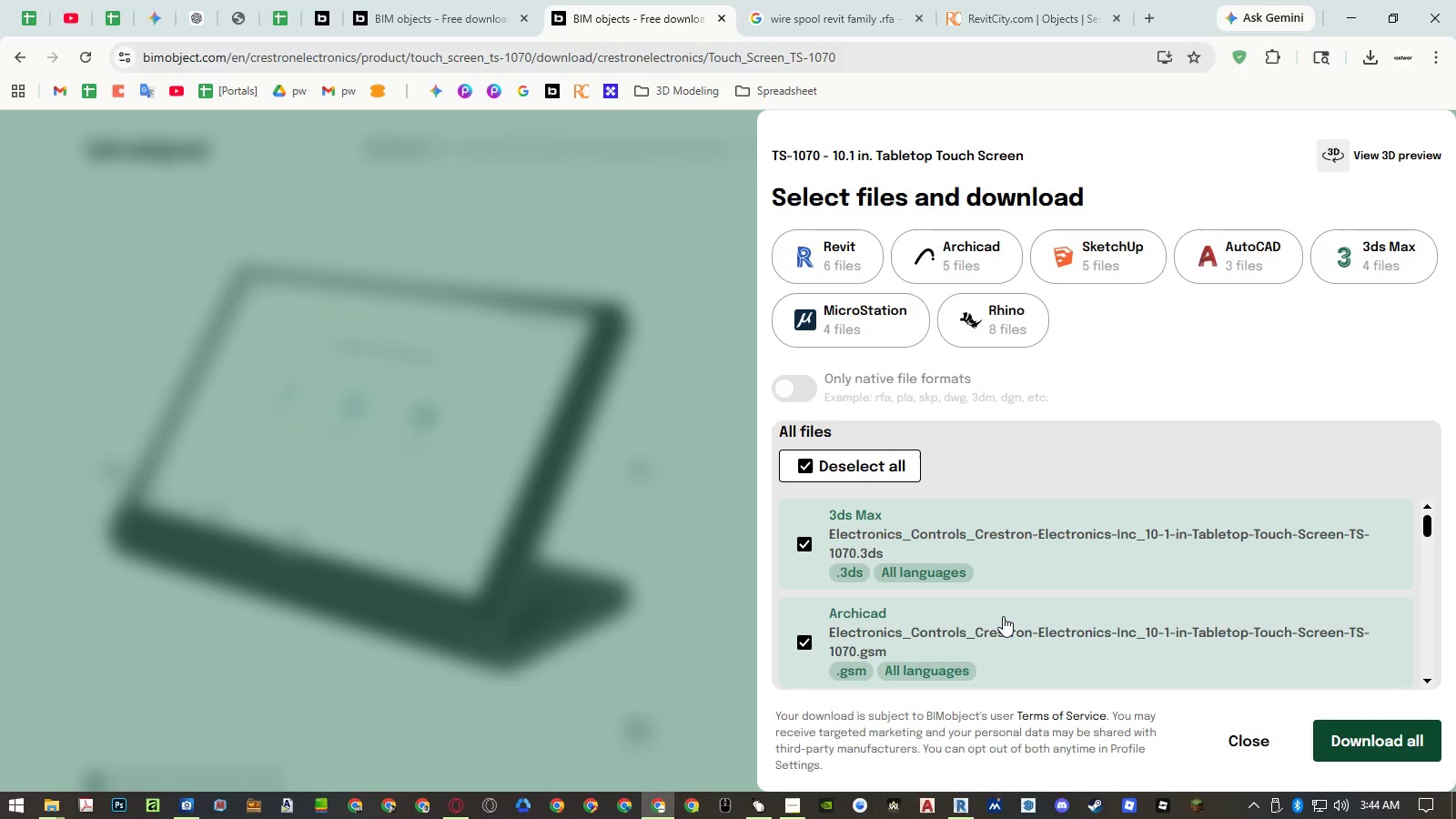 
wait(72.86)
 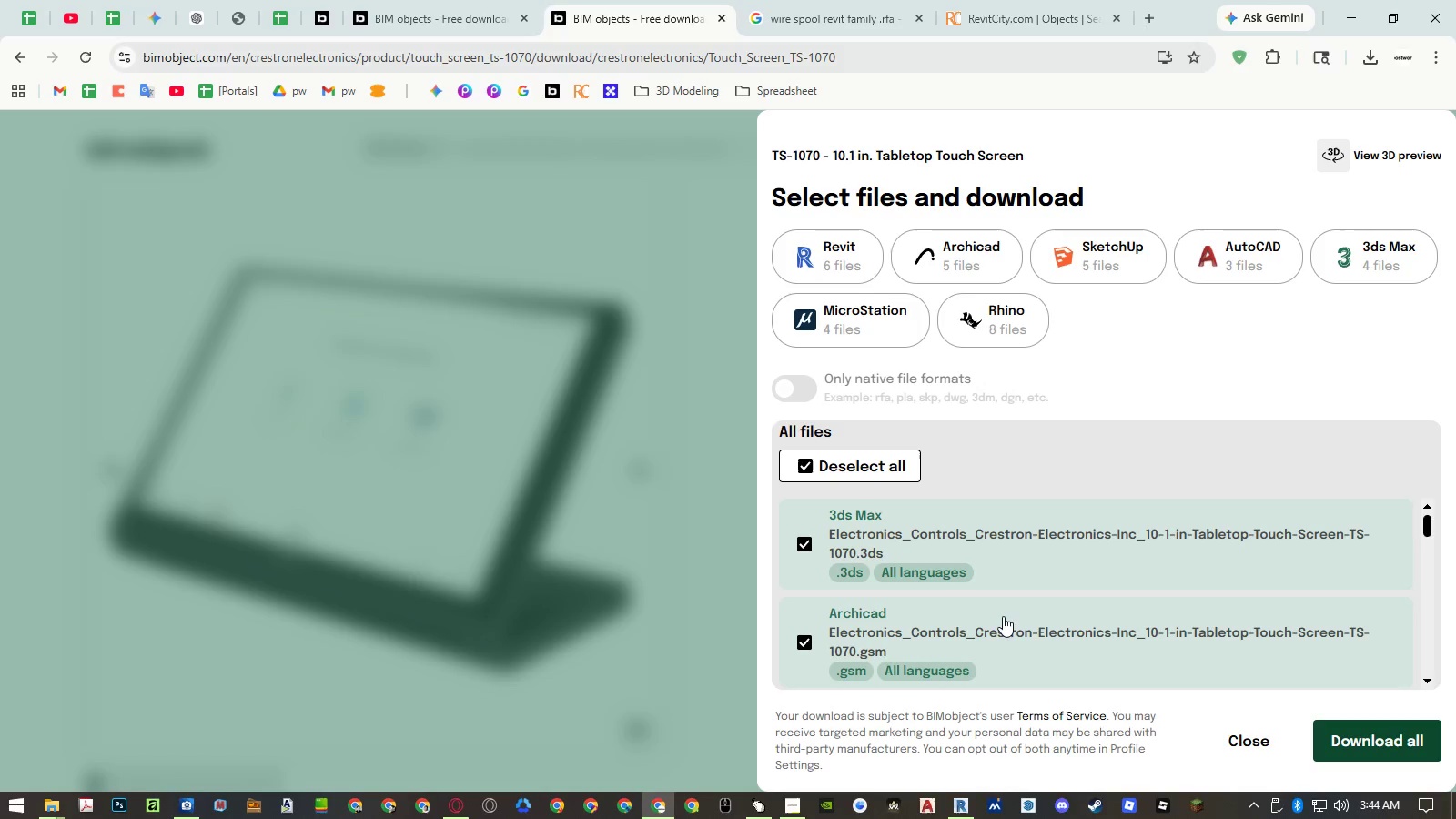 
left_click([824, 261])
 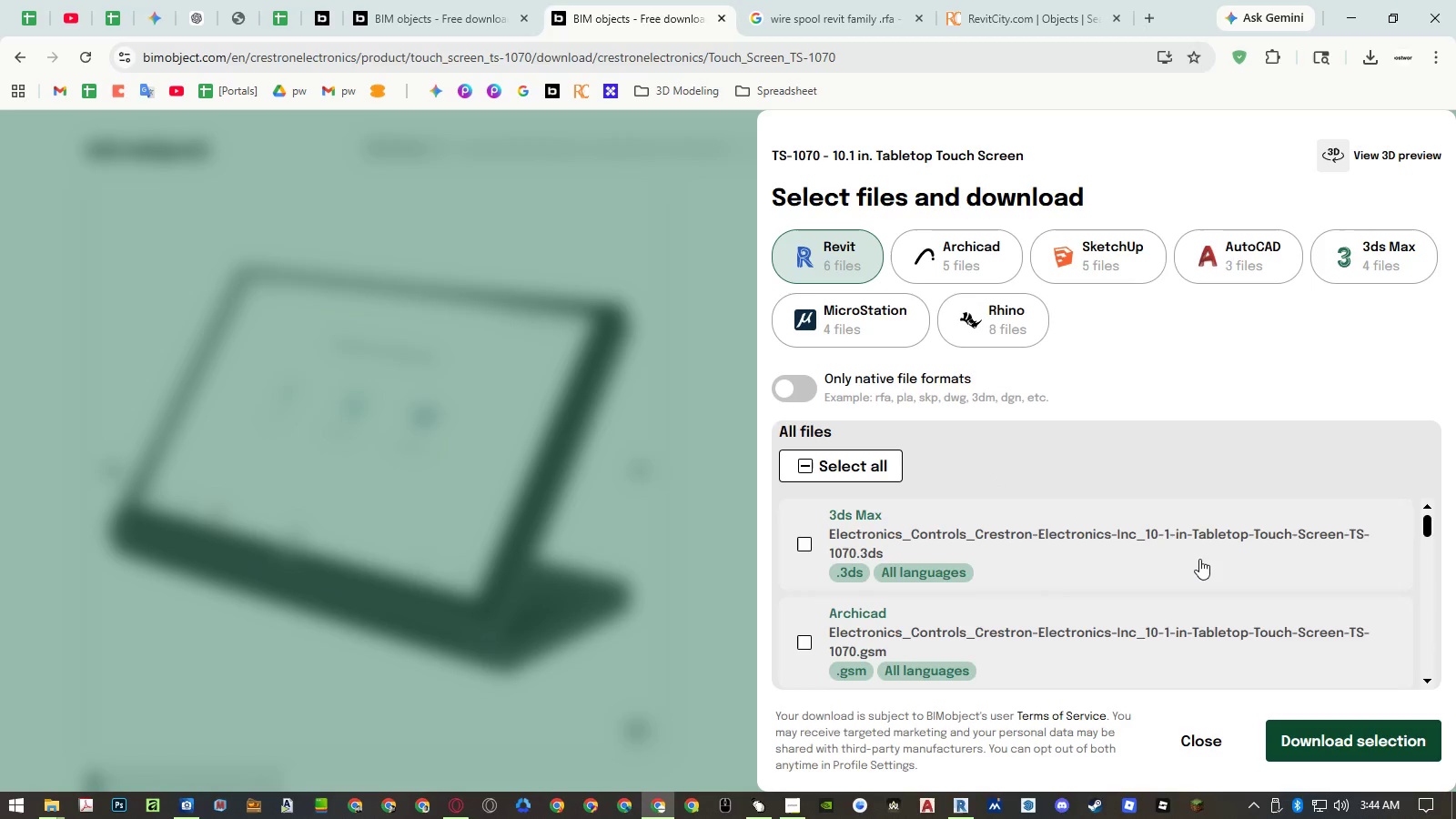 
scroll: coordinate [1199, 561], scroll_direction: down, amount: 1.0
 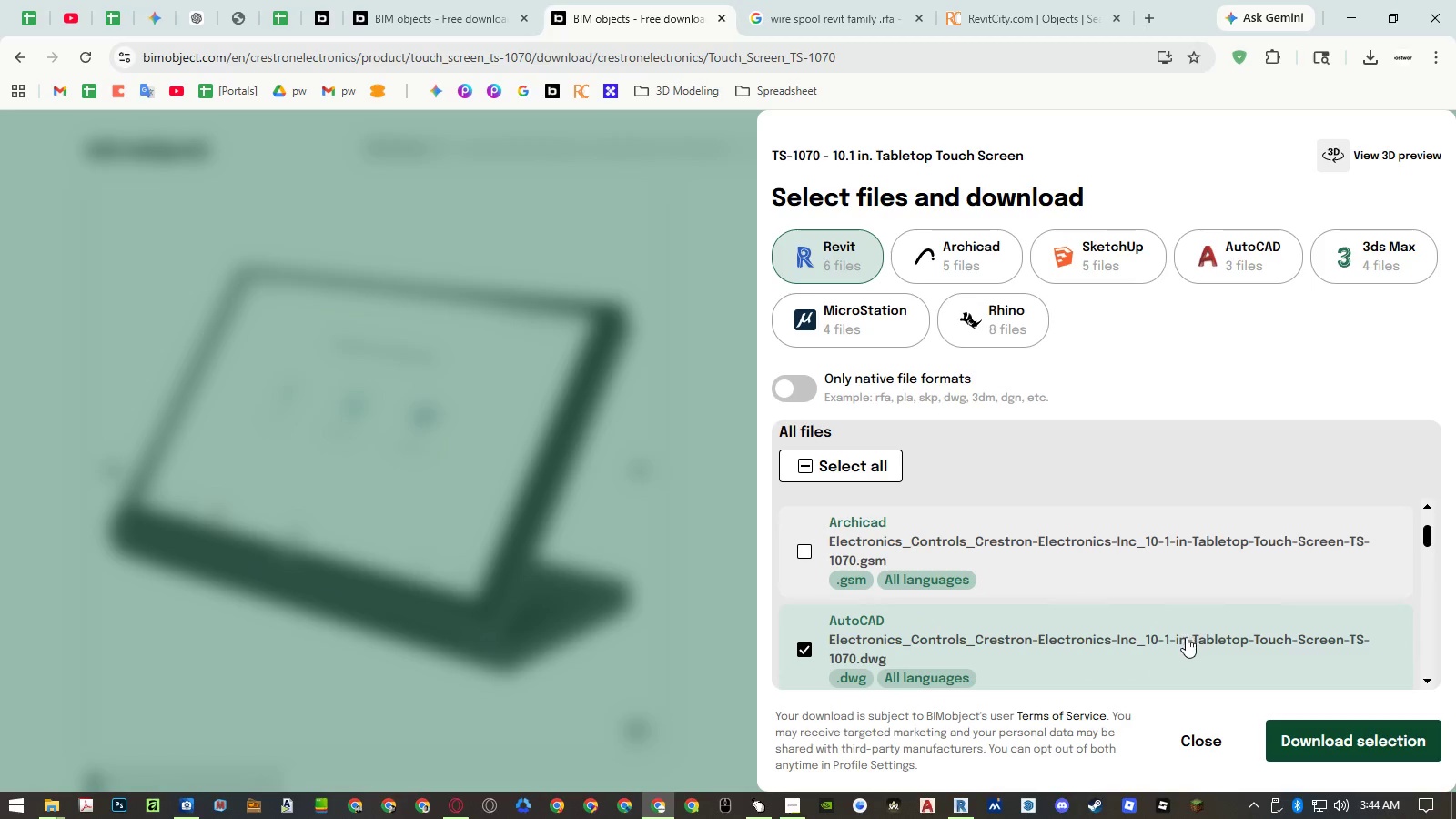 
left_click([1180, 653])
 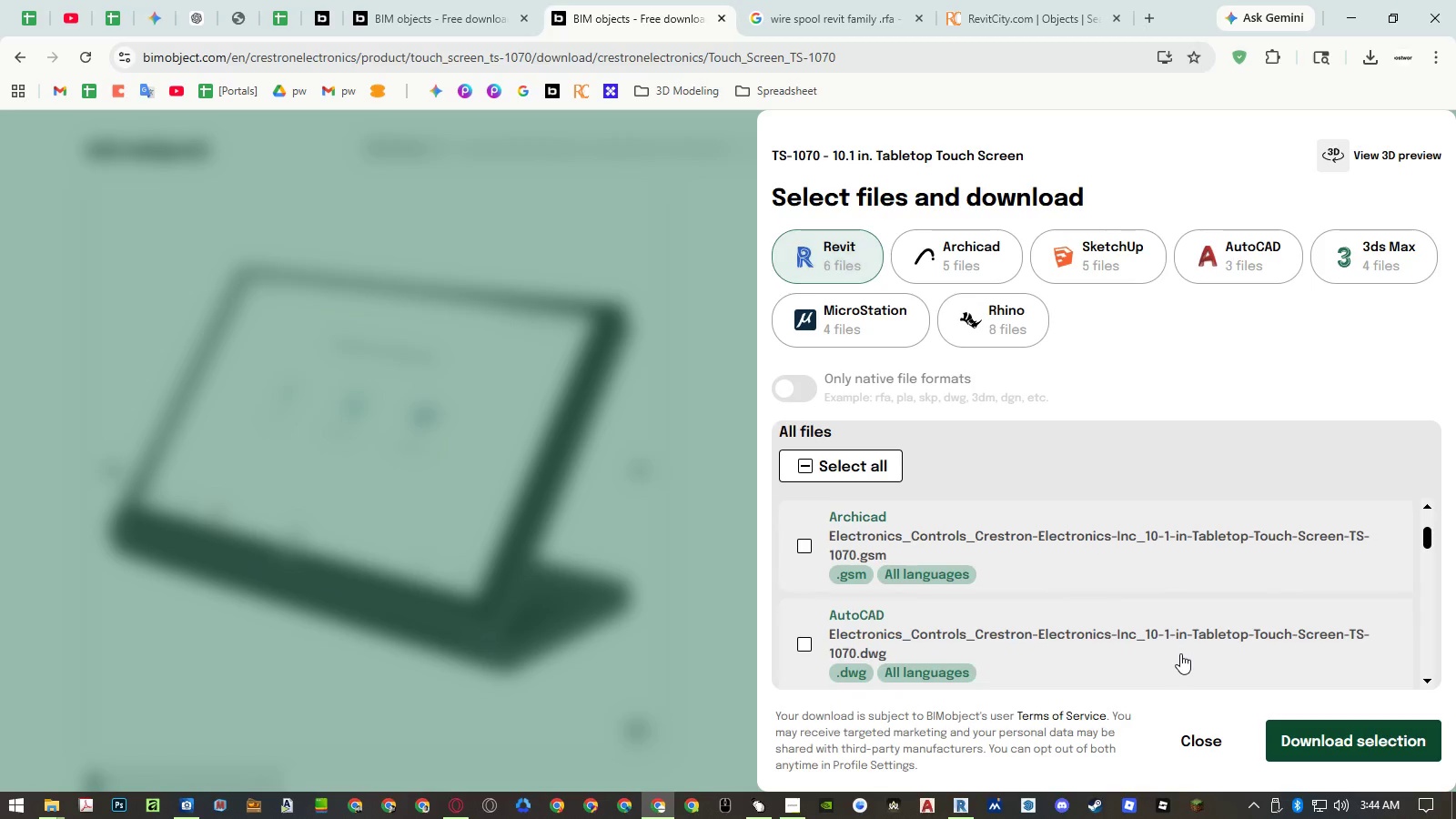 
scroll: coordinate [1180, 653], scroll_direction: down, amount: 2.0
 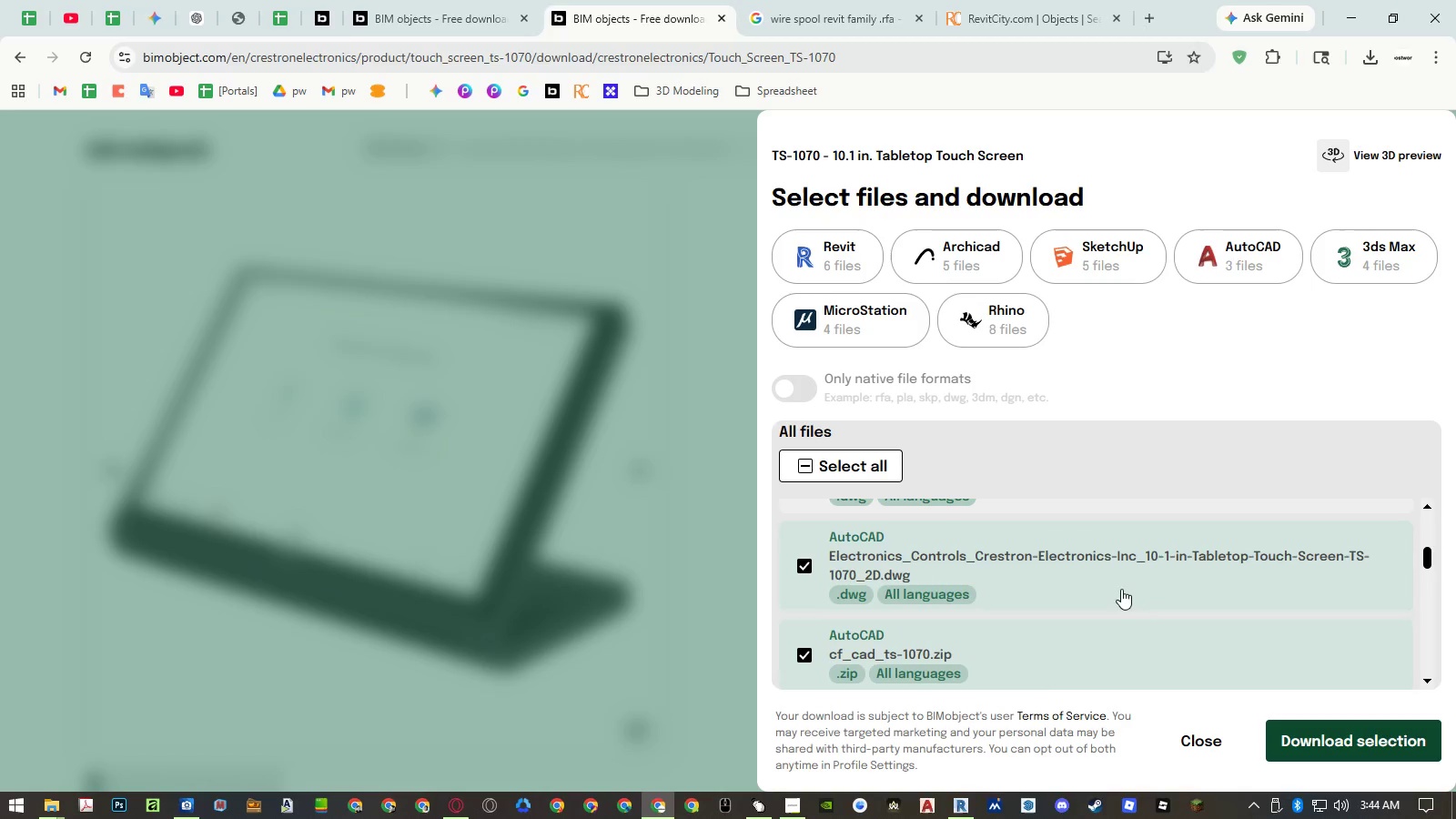 
left_click([1120, 589])
 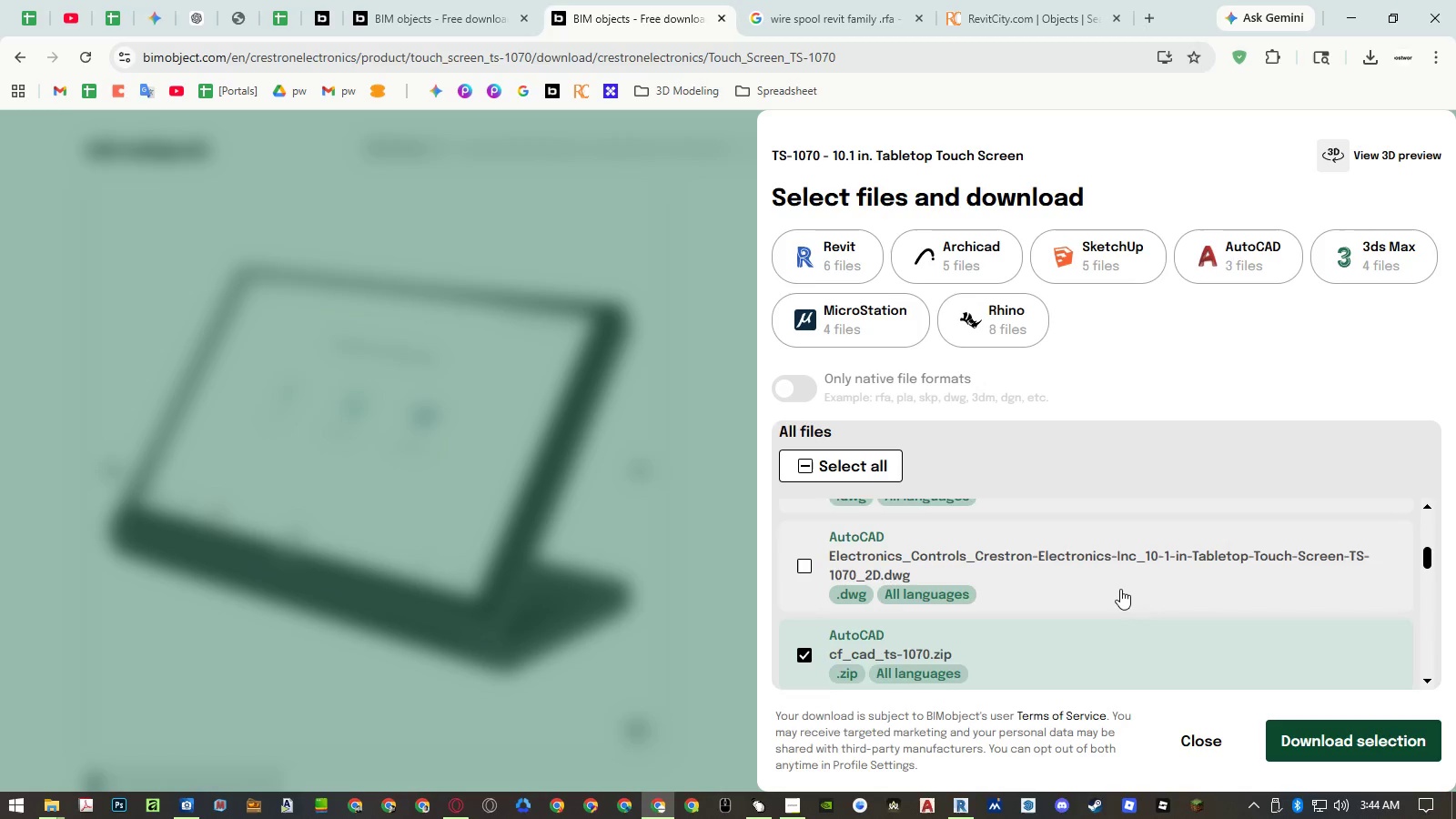 
scroll: coordinate [1120, 589], scroll_direction: down, amount: 1.0
 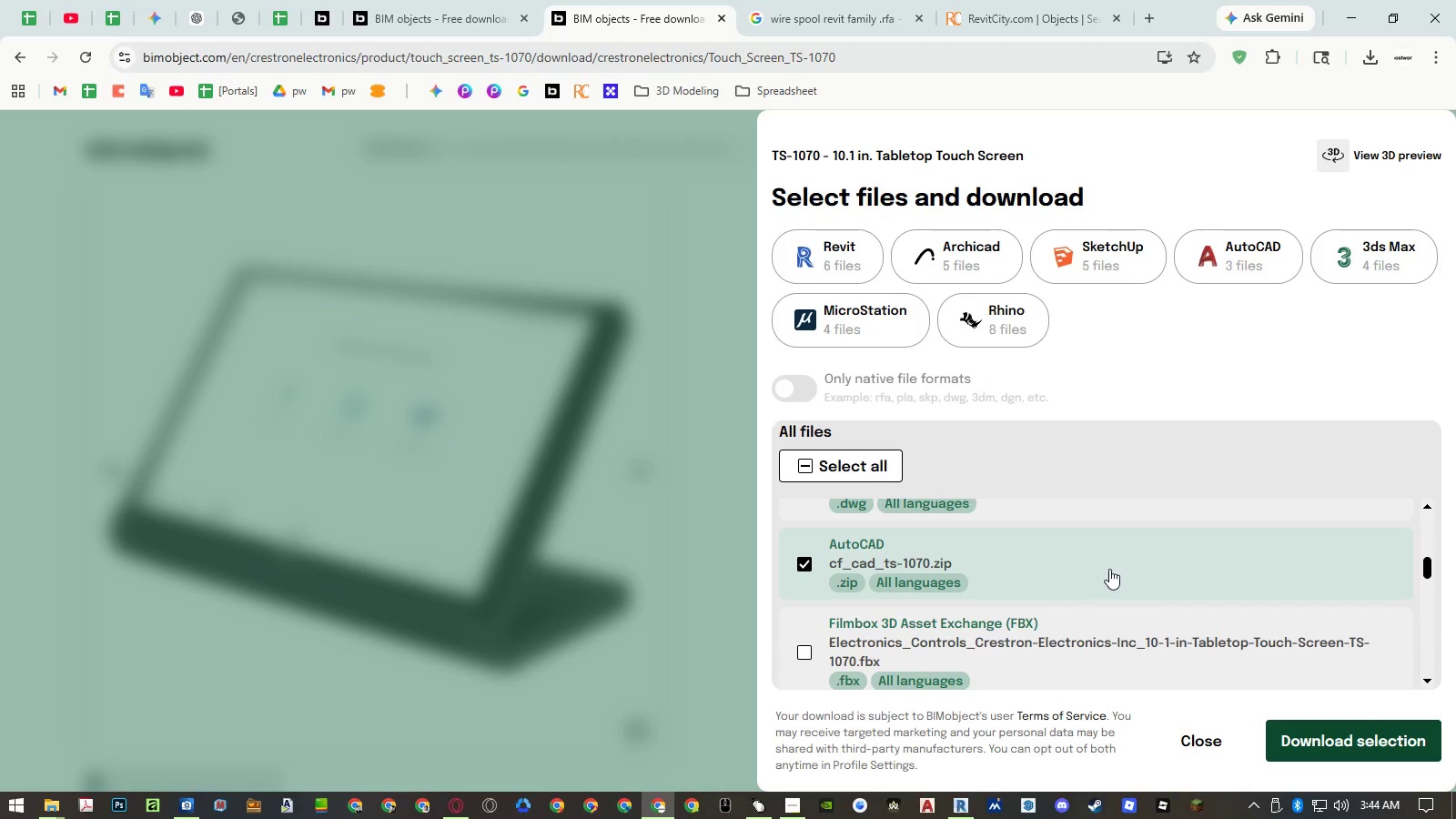 
left_click([1109, 569])
 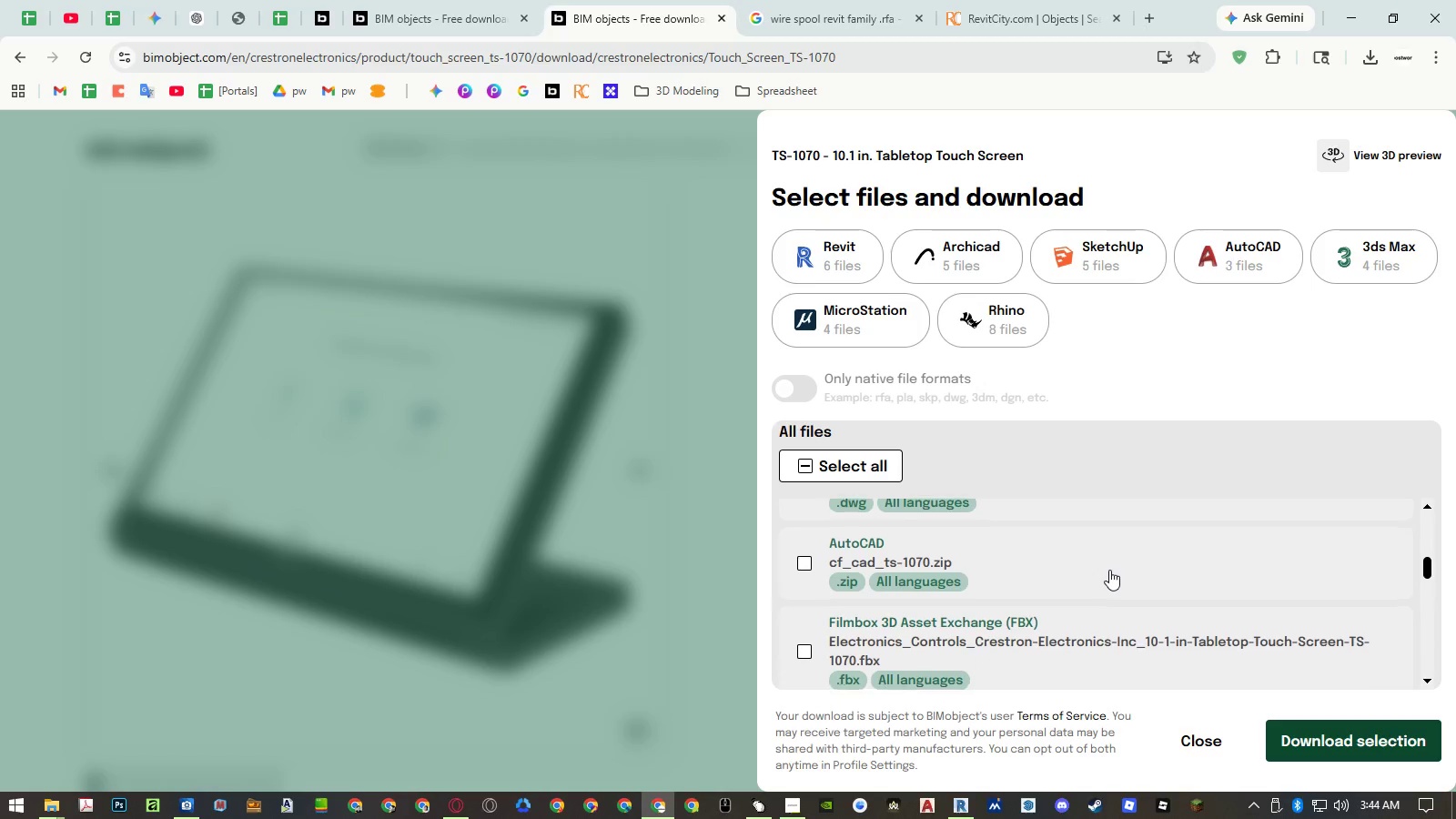 
scroll: coordinate [1109, 570], scroll_direction: down, amount: 7.0
 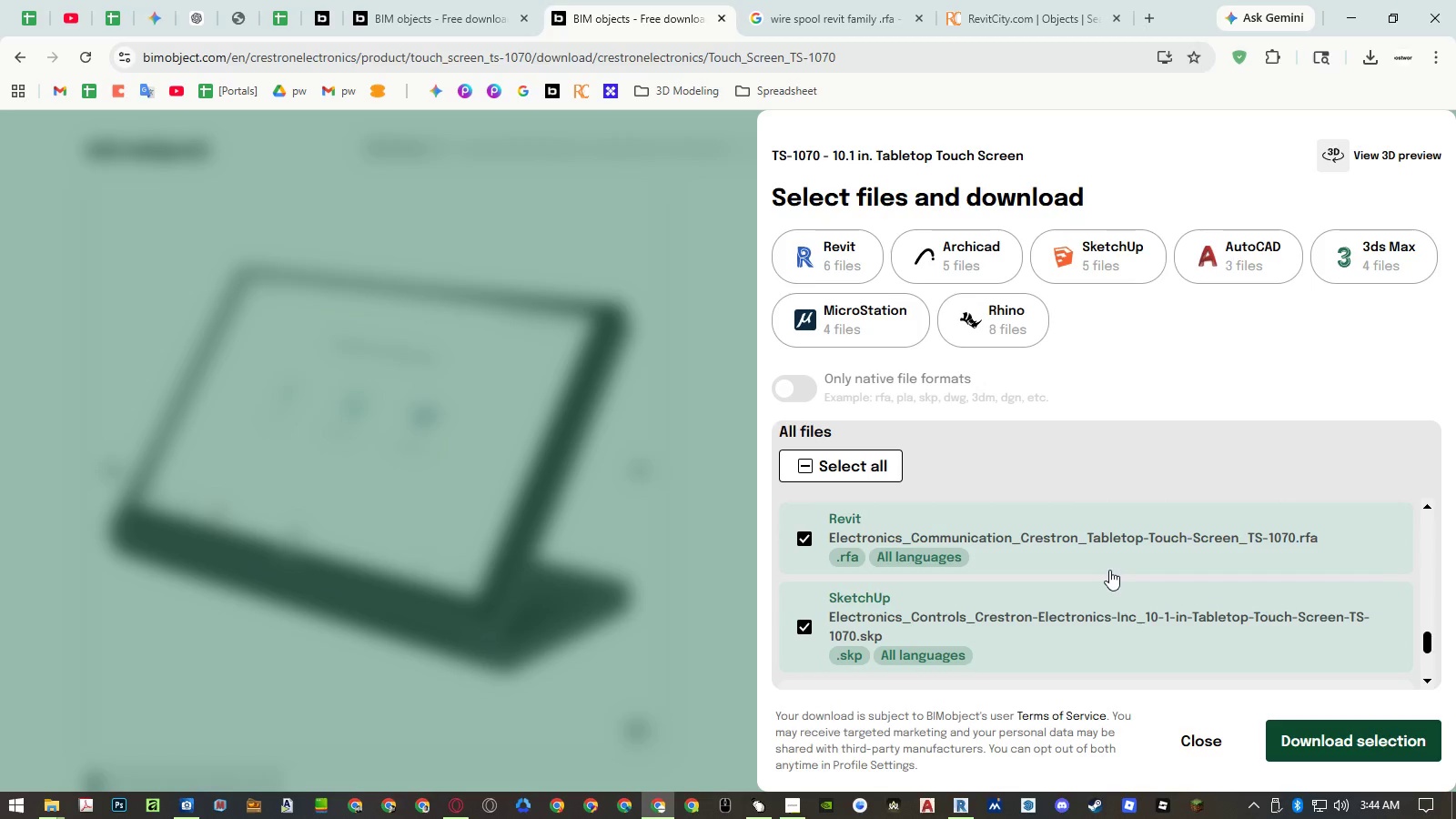 
left_click([1107, 640])
 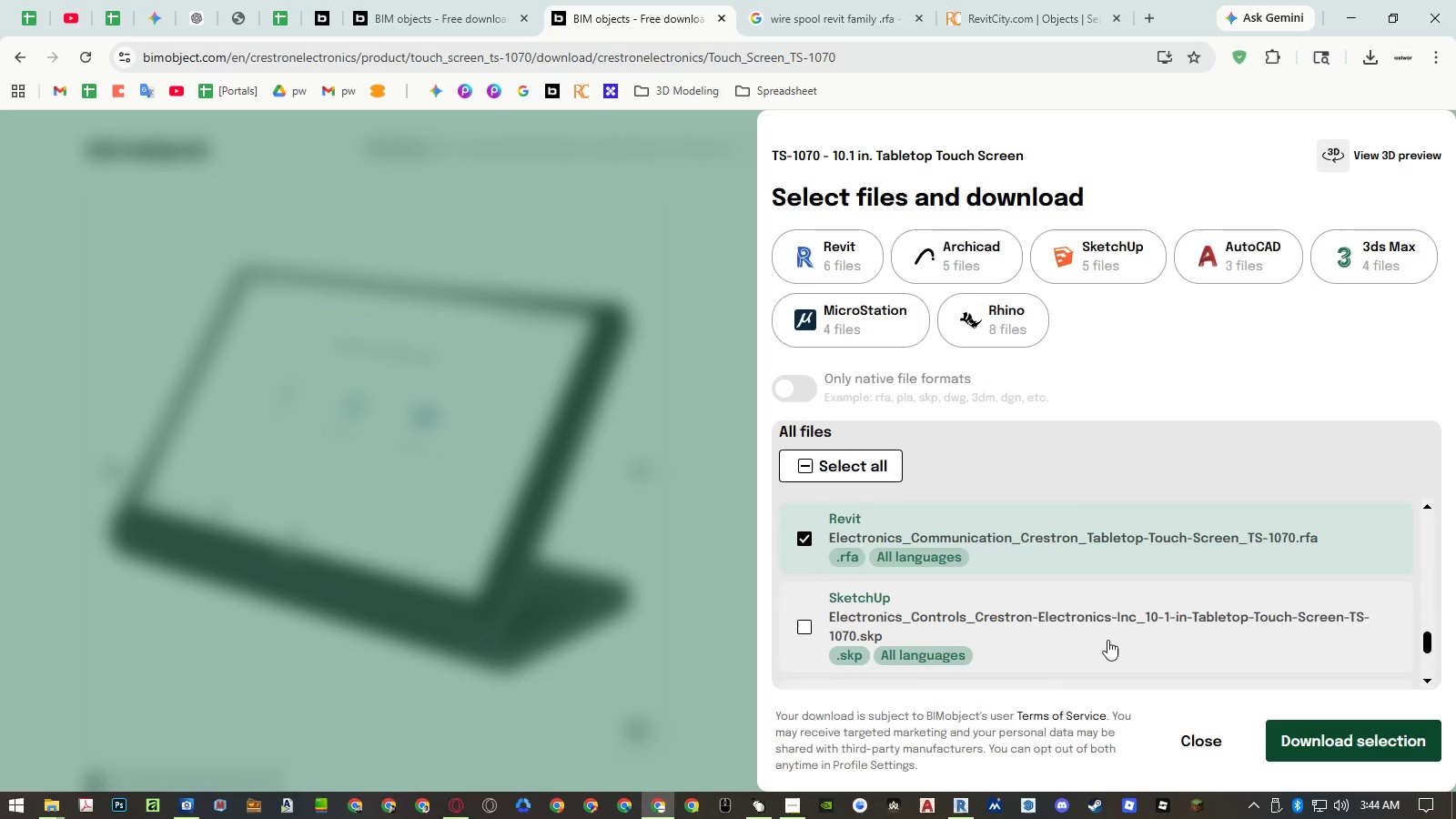 
scroll: coordinate [1107, 640], scroll_direction: down, amount: 1.0
 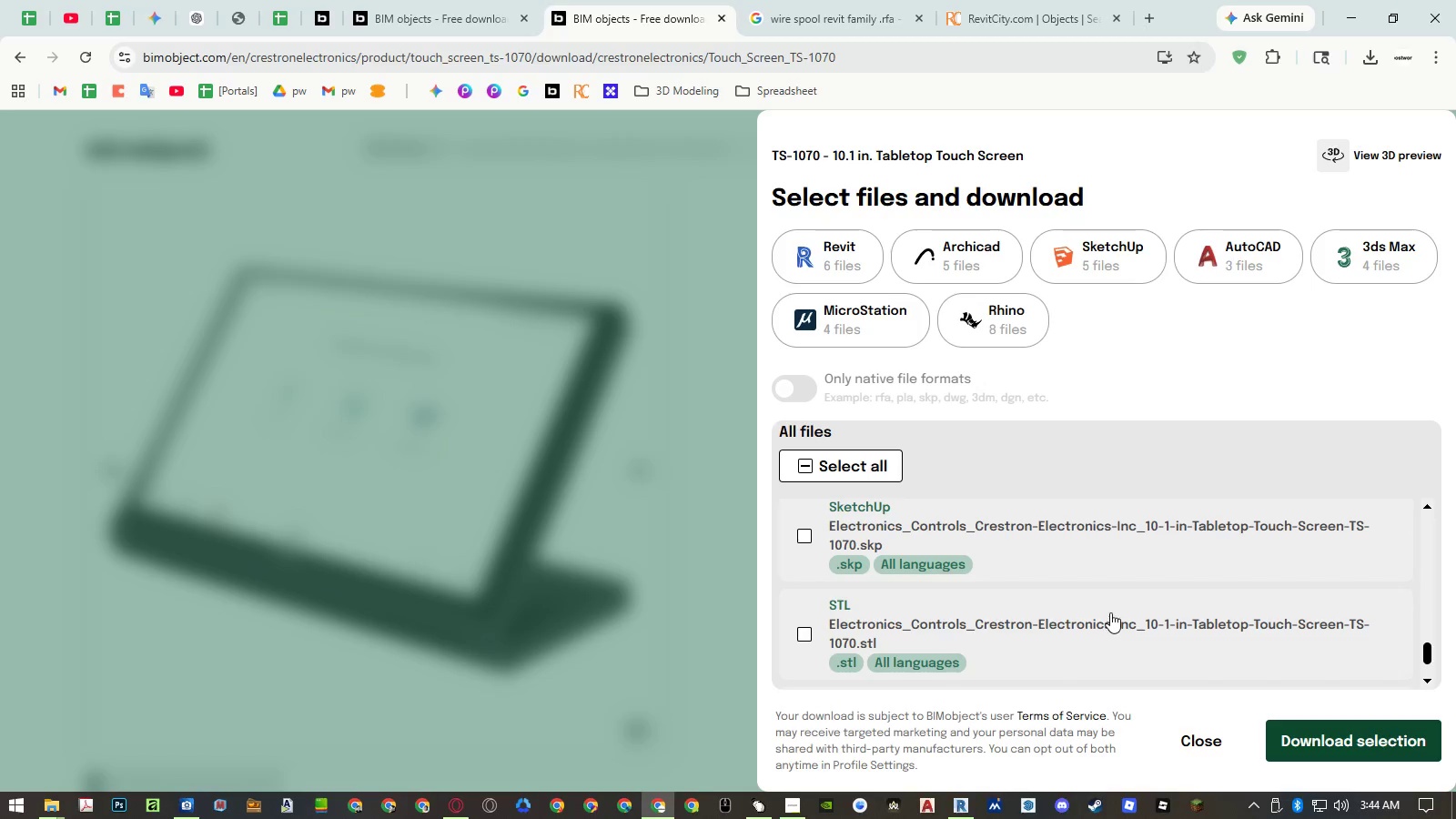 
left_click([1099, 541])
 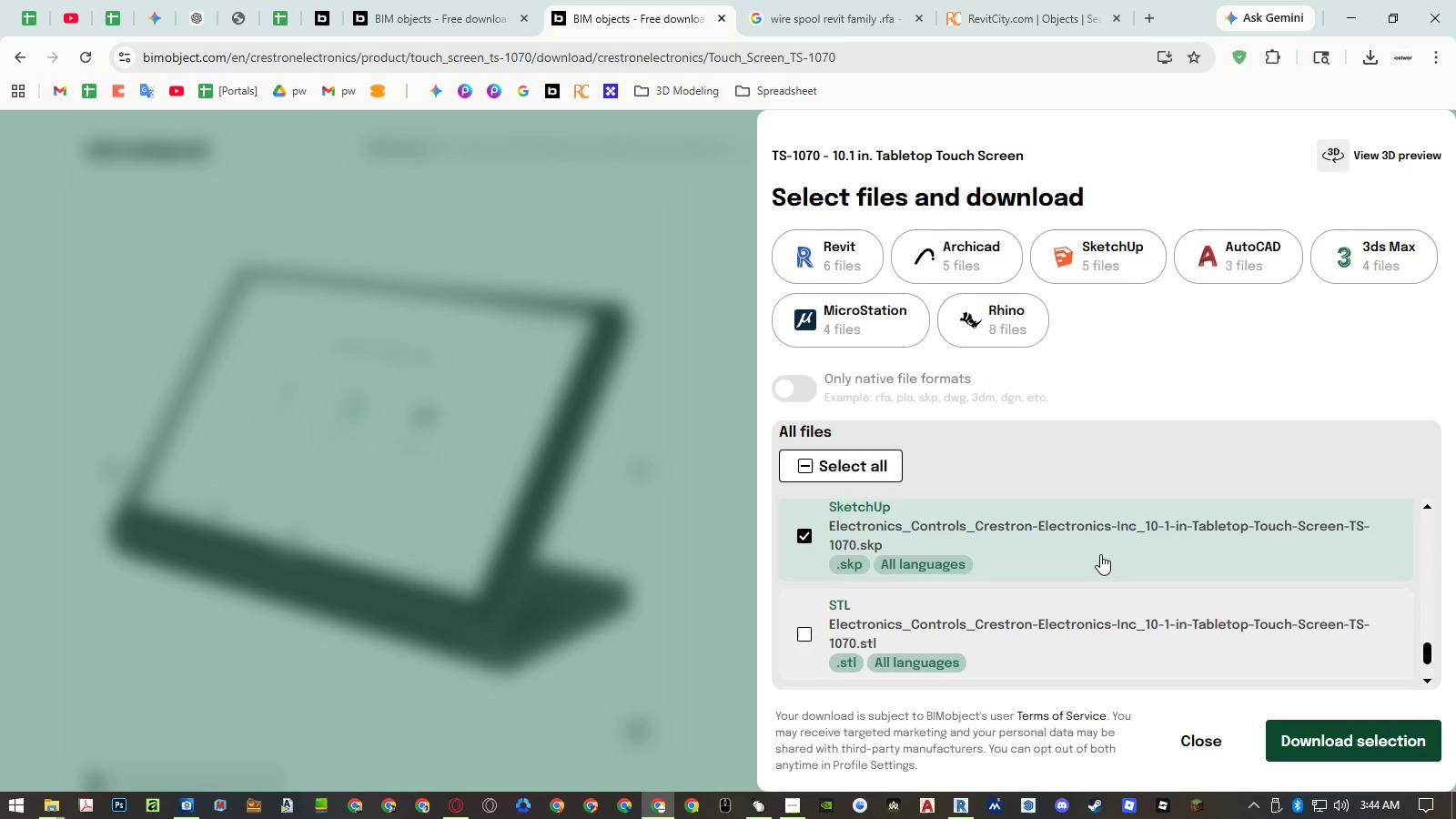 
scroll: coordinate [1101, 555], scroll_direction: down, amount: 3.0
 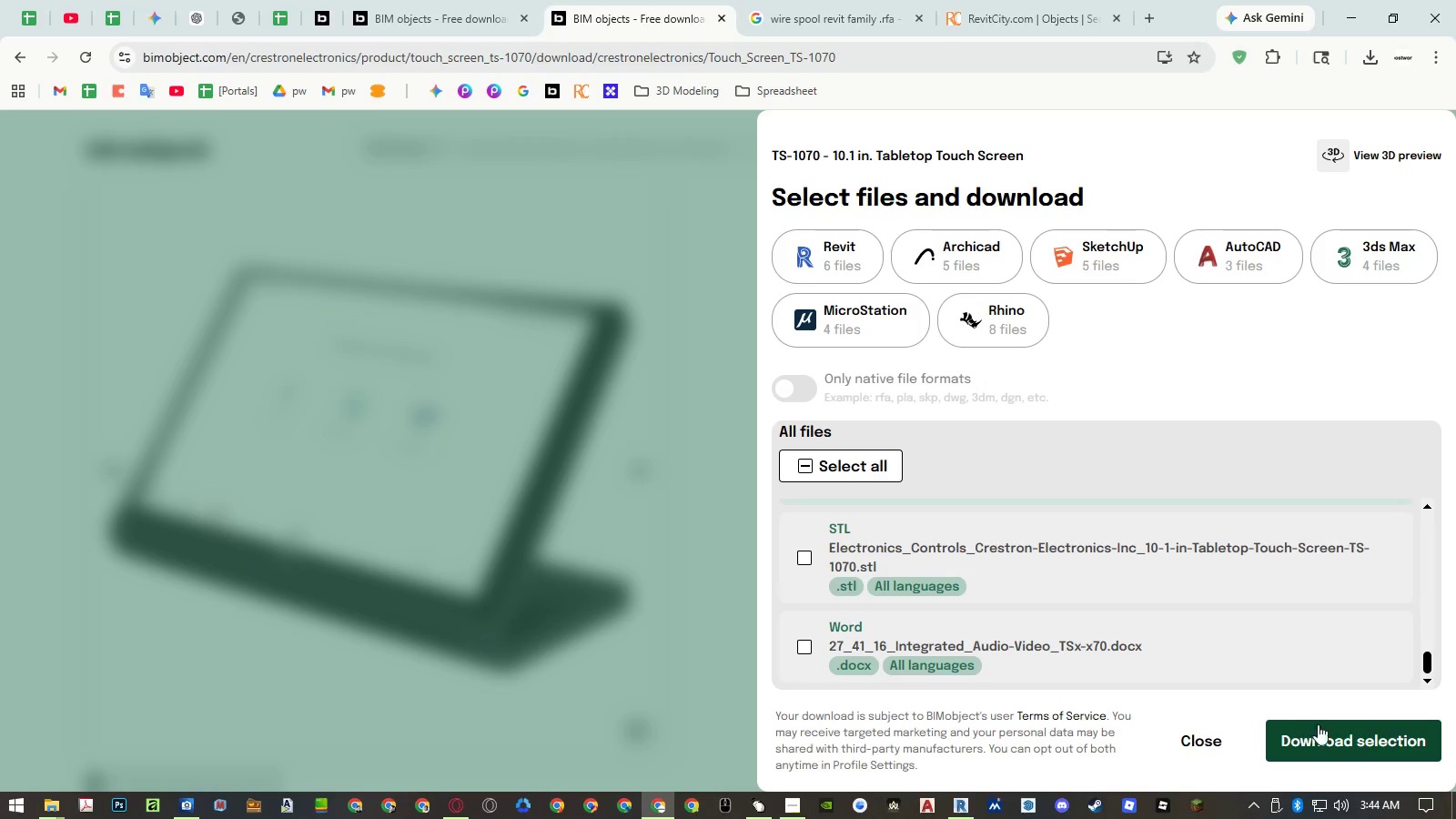 
left_click([1340, 732])
 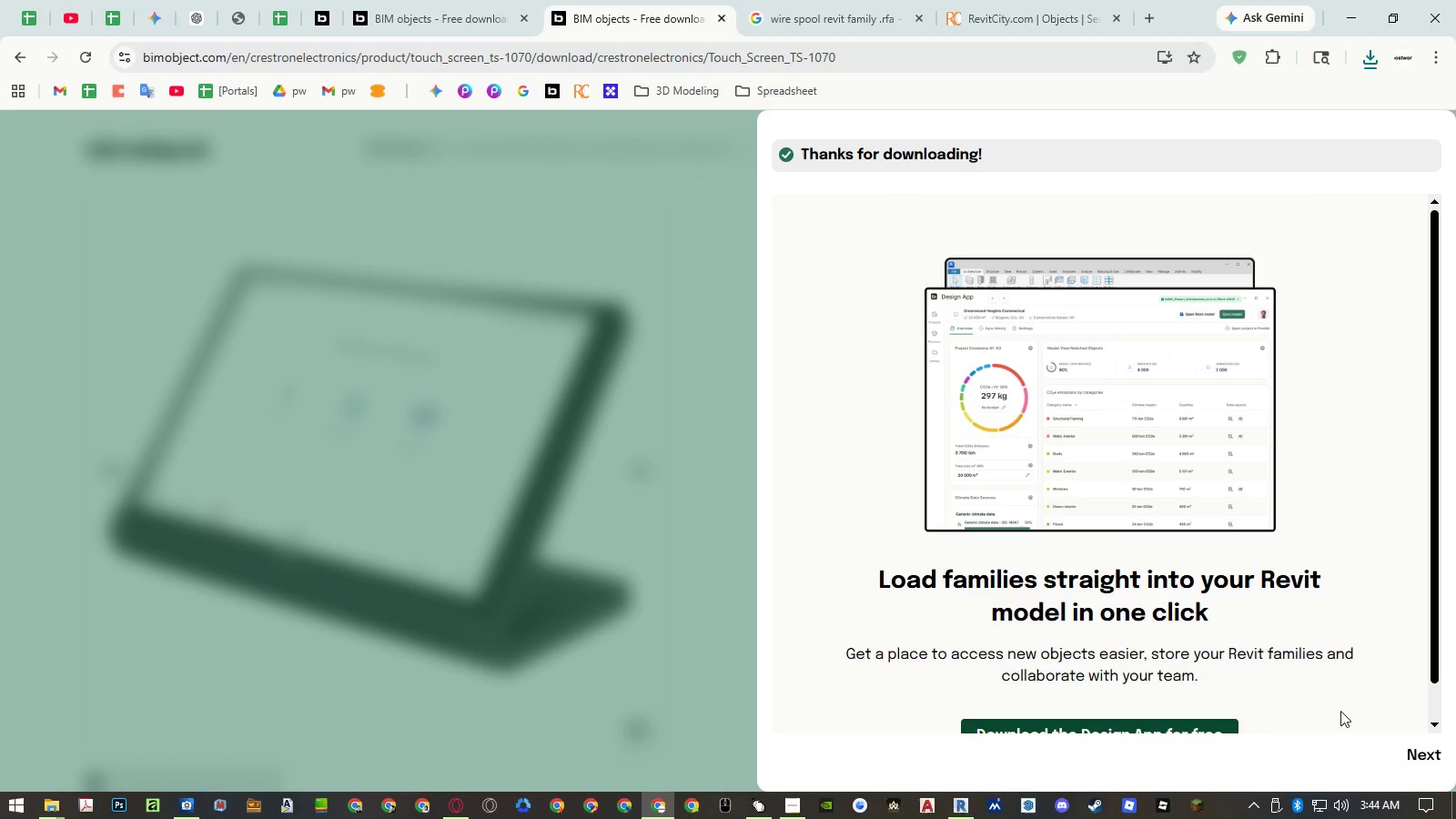 
wait(23.53)
 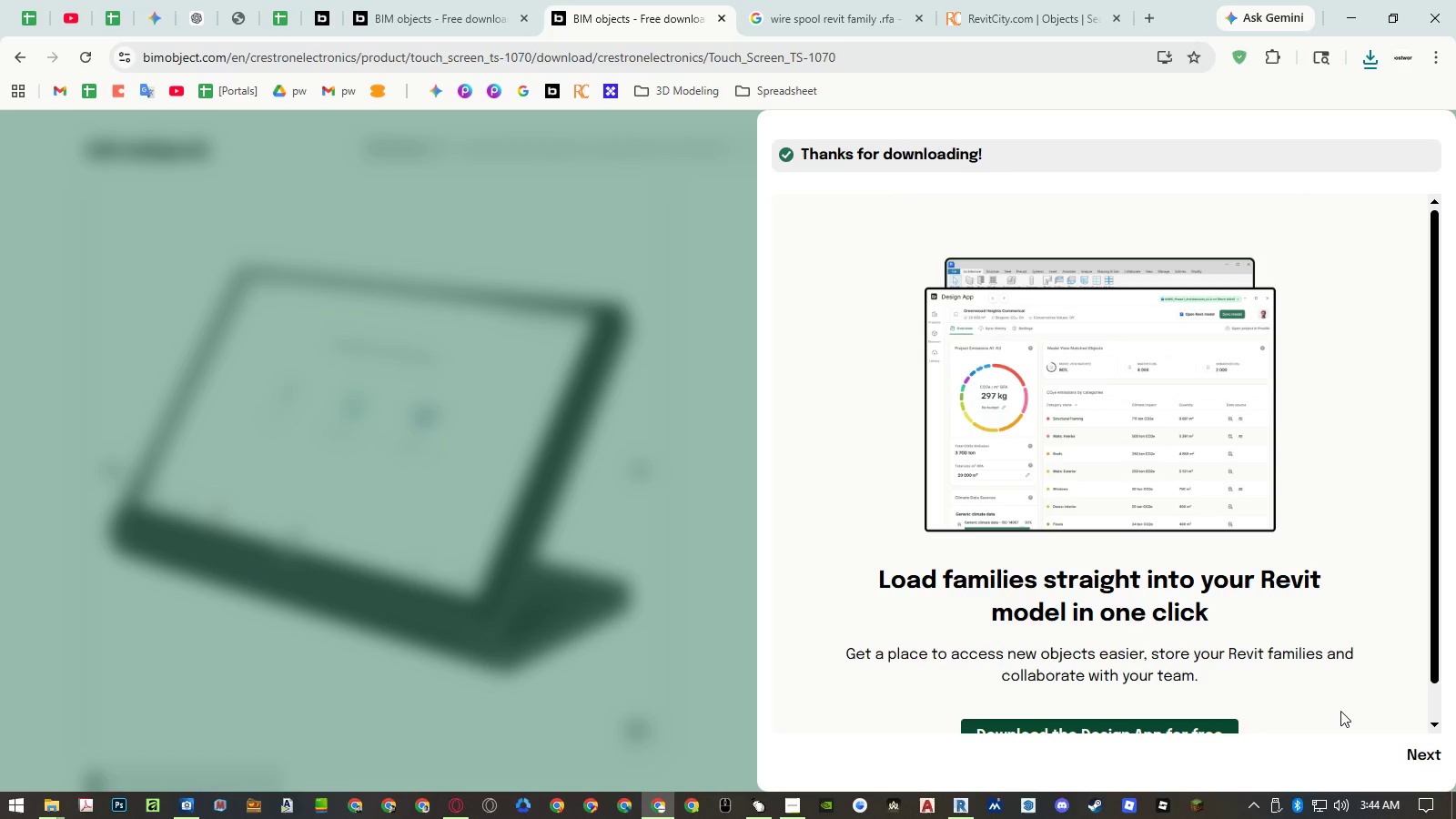 
left_click([49, 817])
 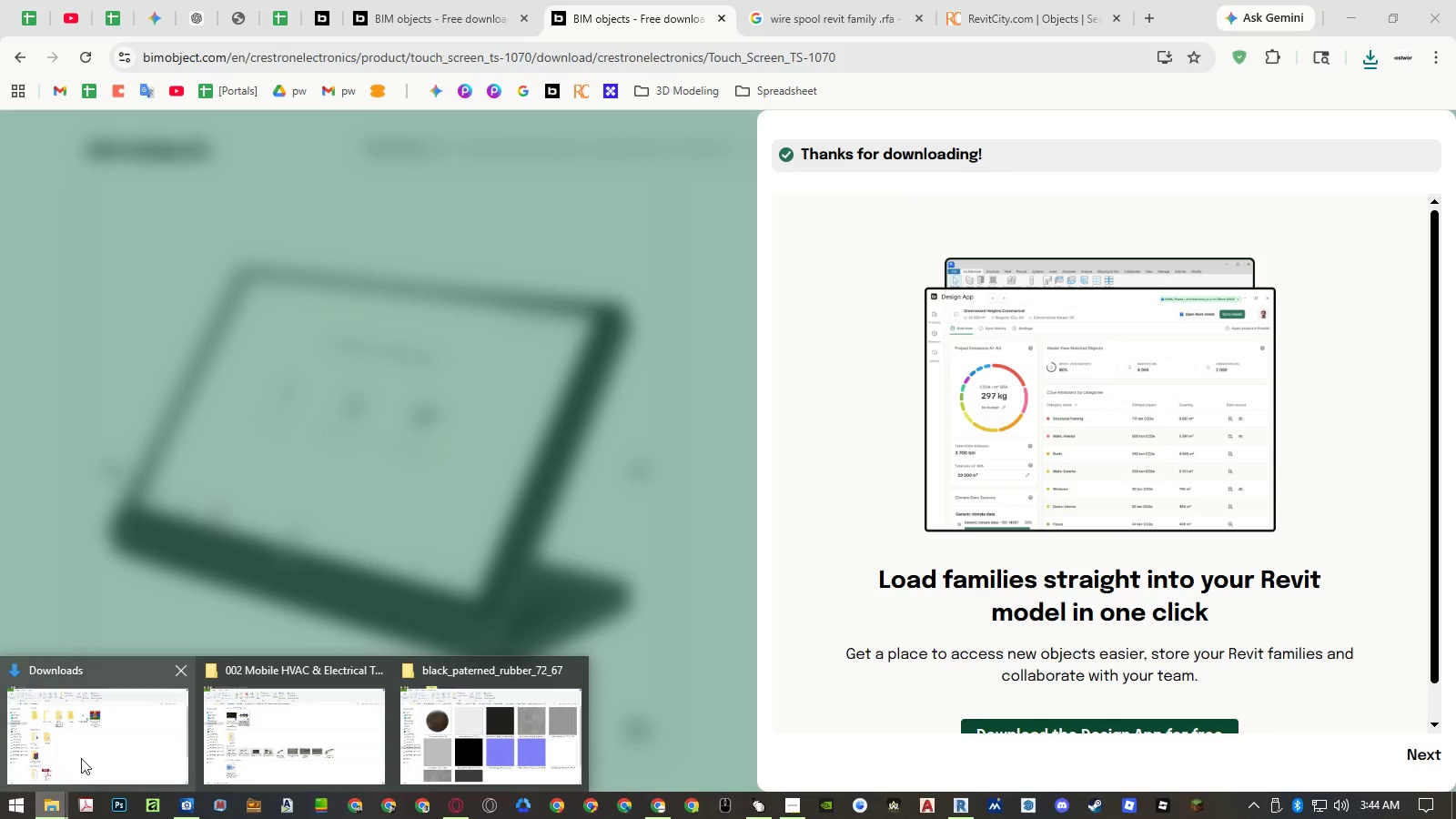 
left_click([83, 746])
 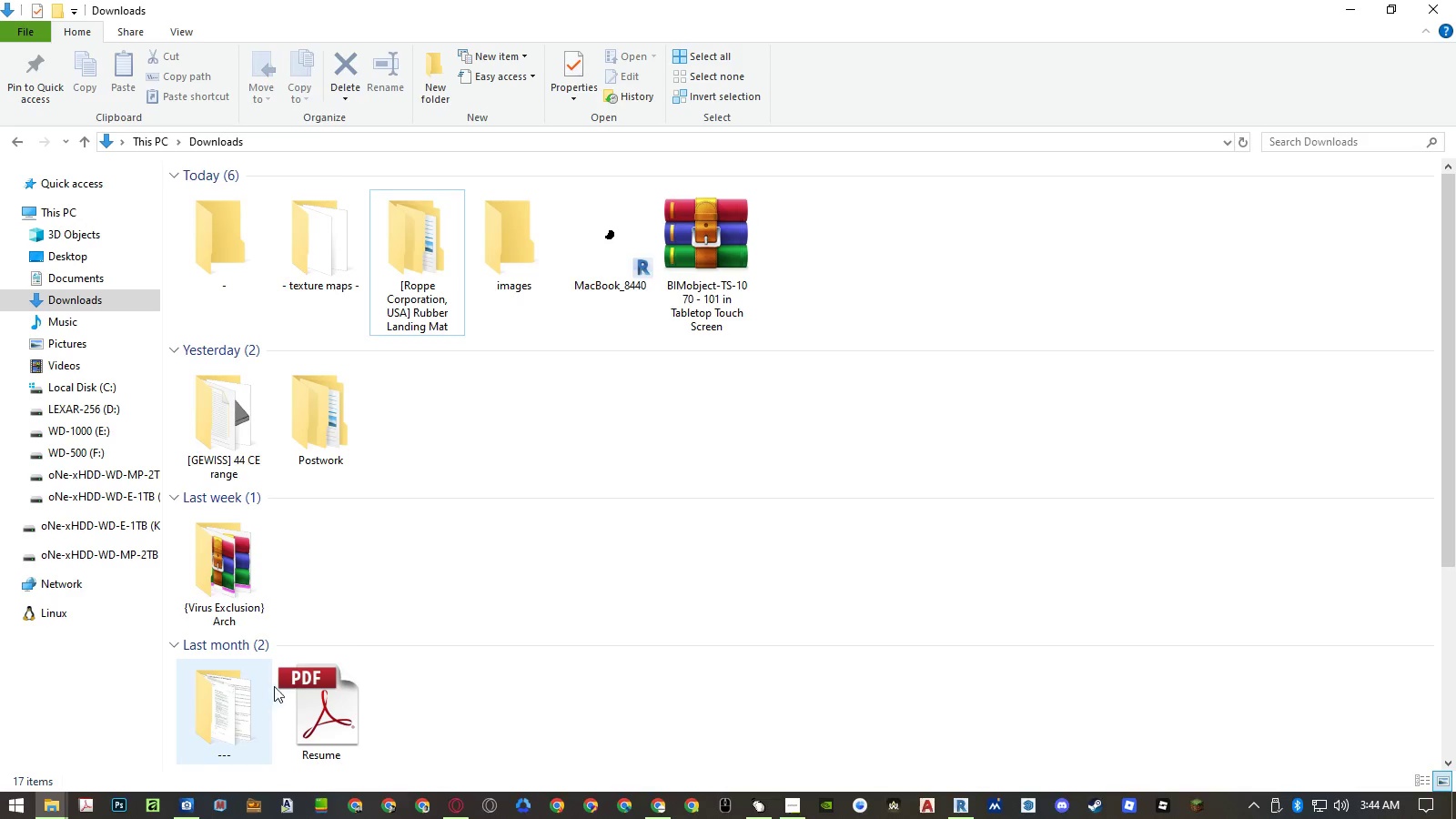 
hold_key(key=AltLeft, duration=11.02)
 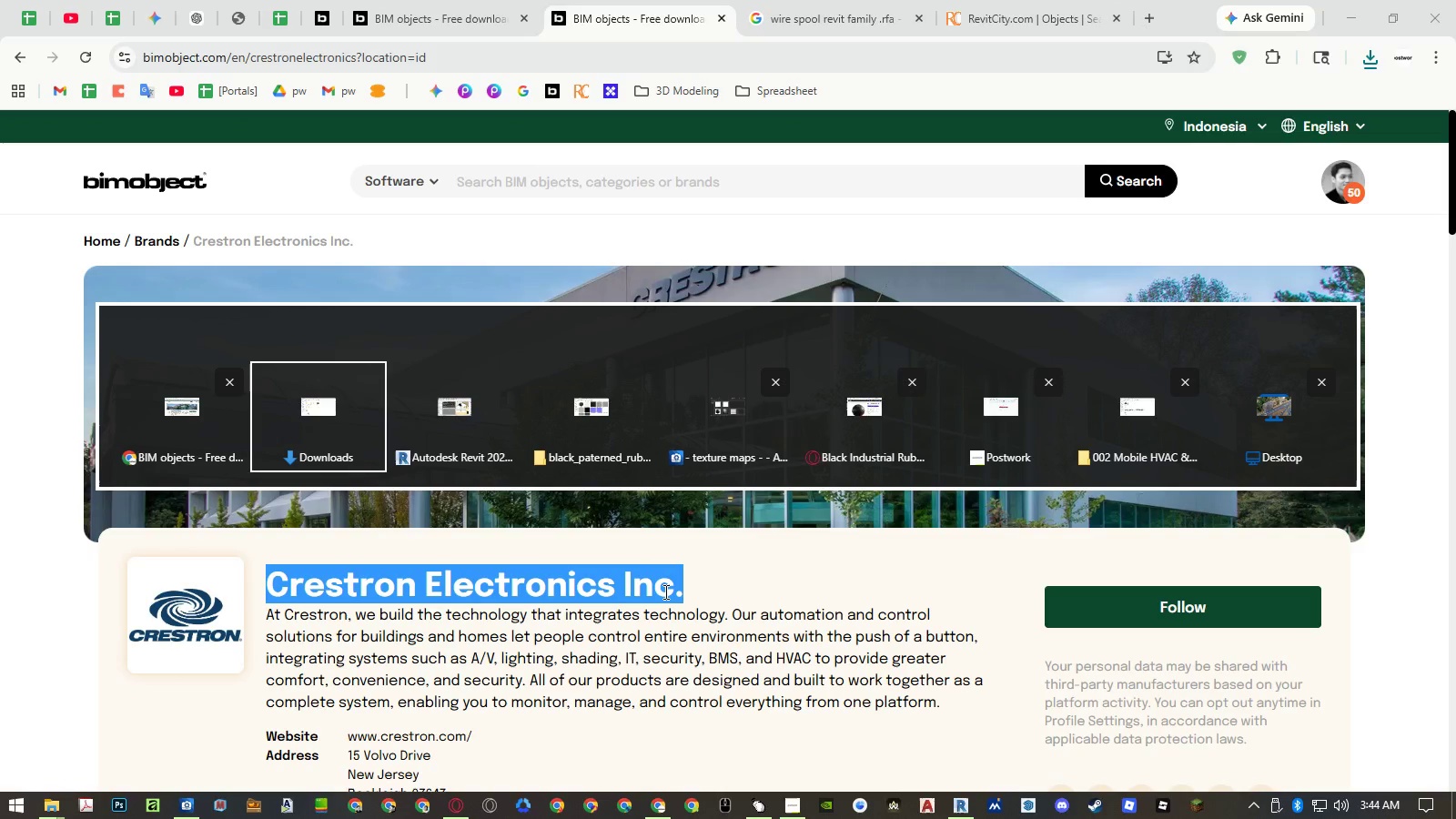 
hold_key(key=Tab, duration=11.03)
 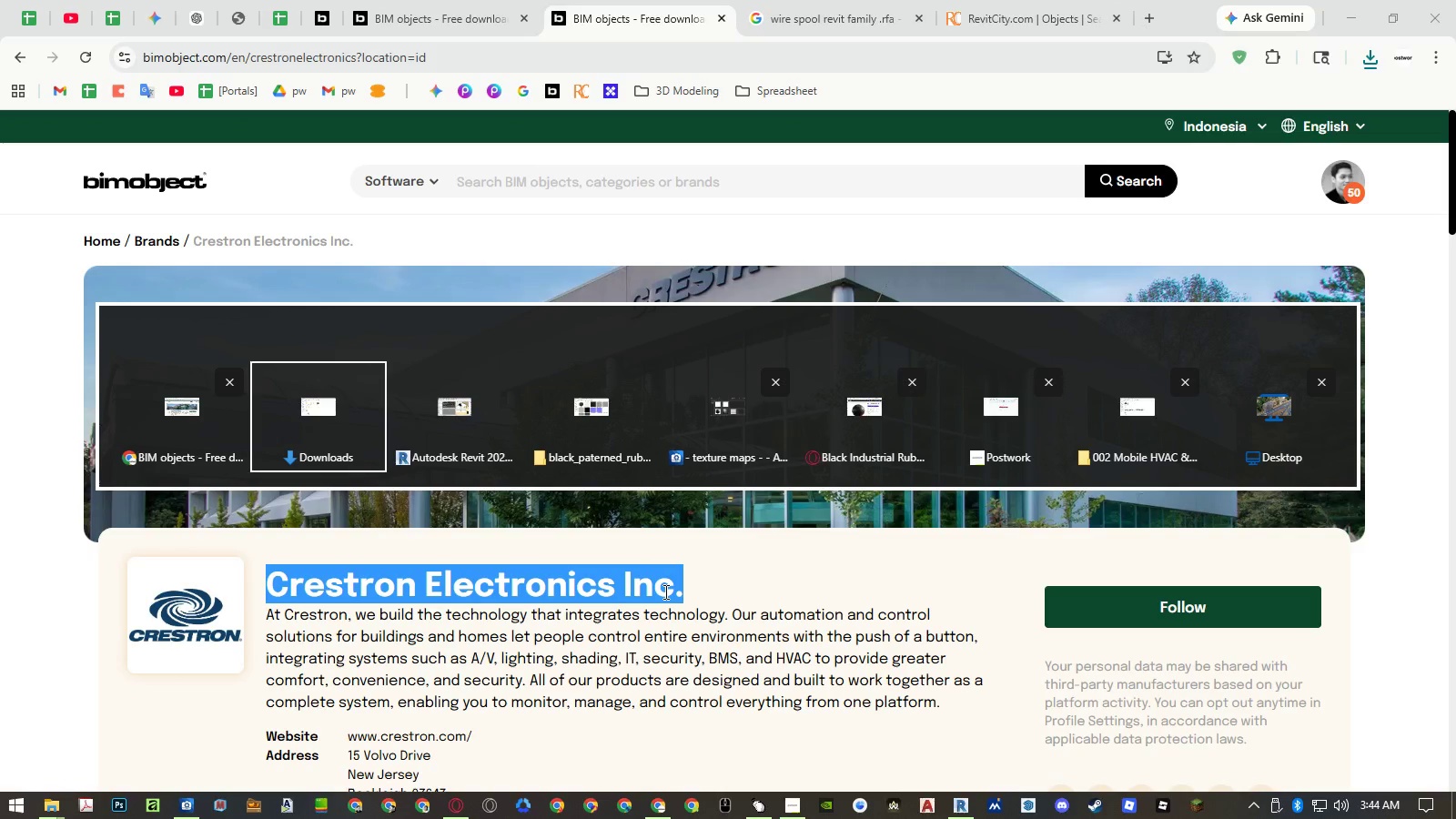 
left_click([605, 508])
 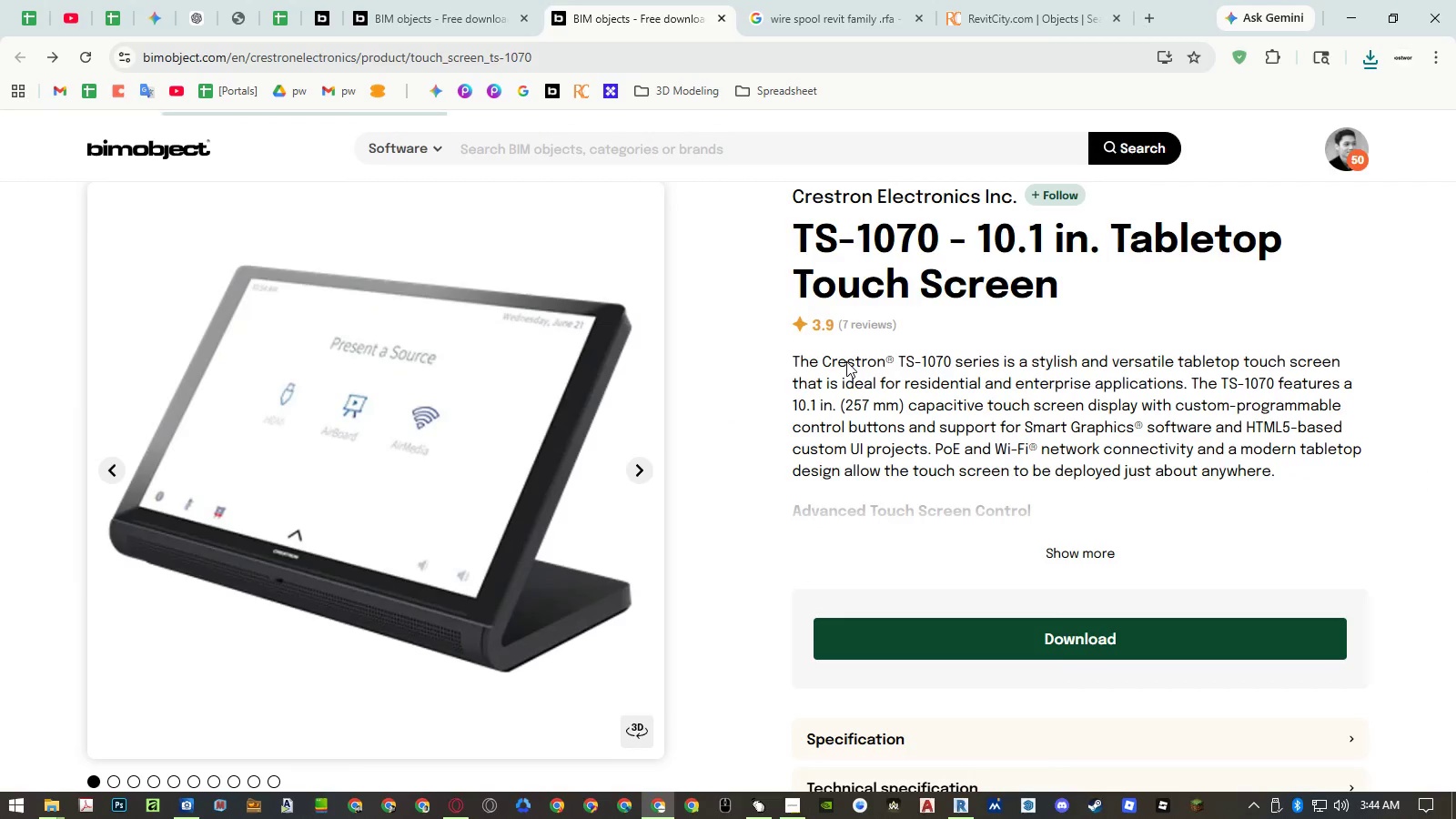 
scroll: coordinate [819, 417], scroll_direction: up, amount: 8.0
 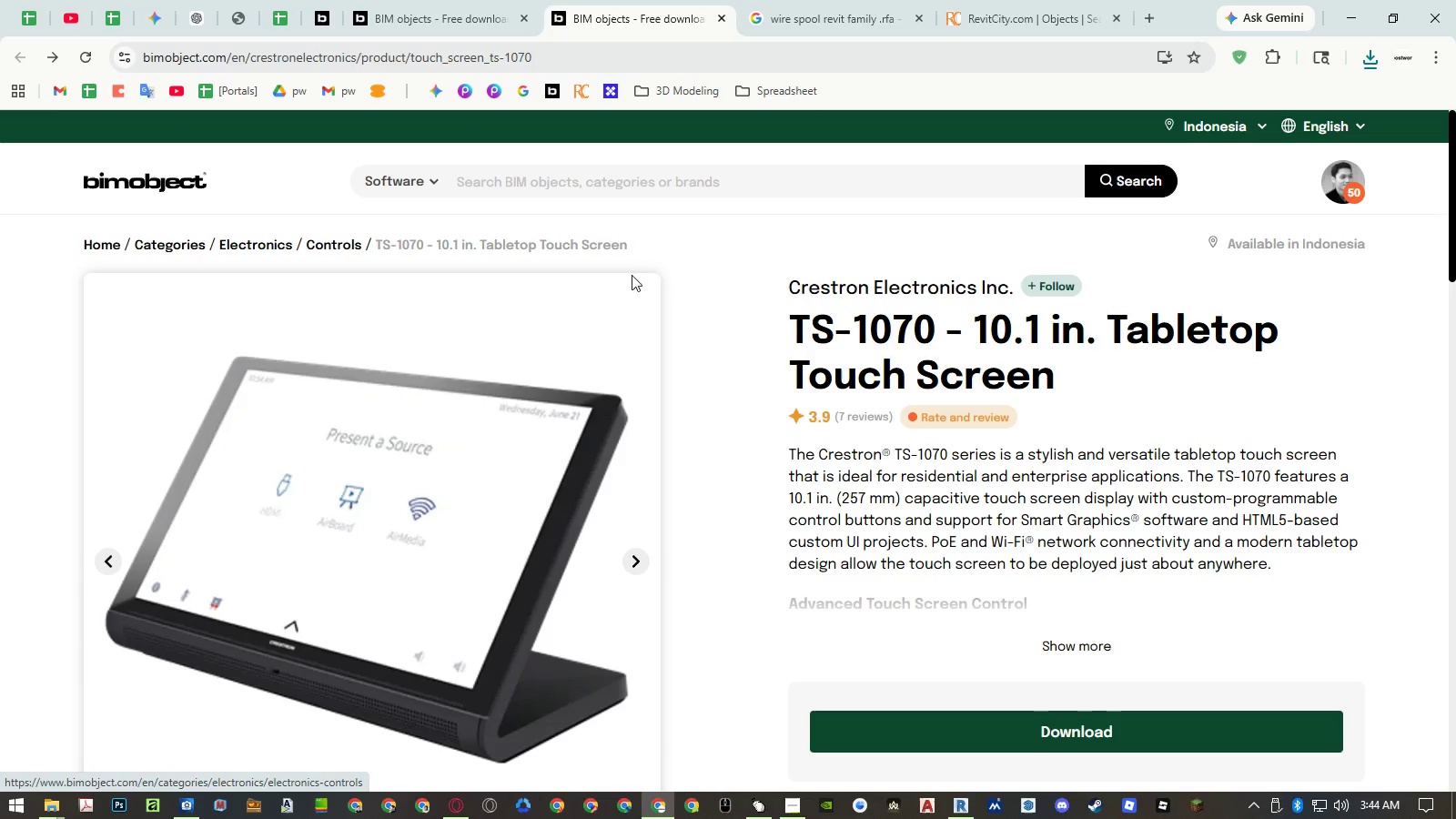 
left_click([871, 293])
 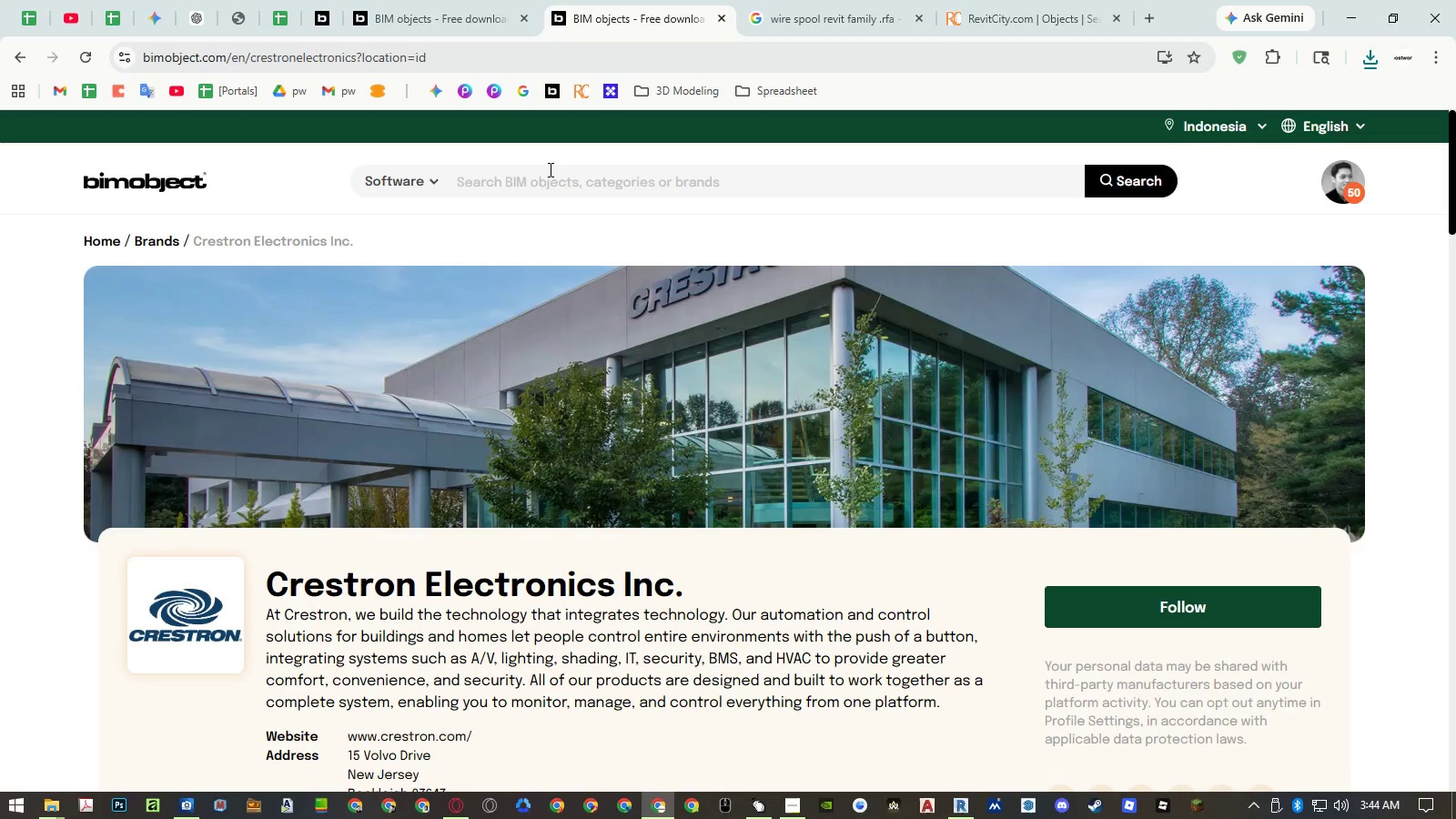 
left_click([349, 583])
 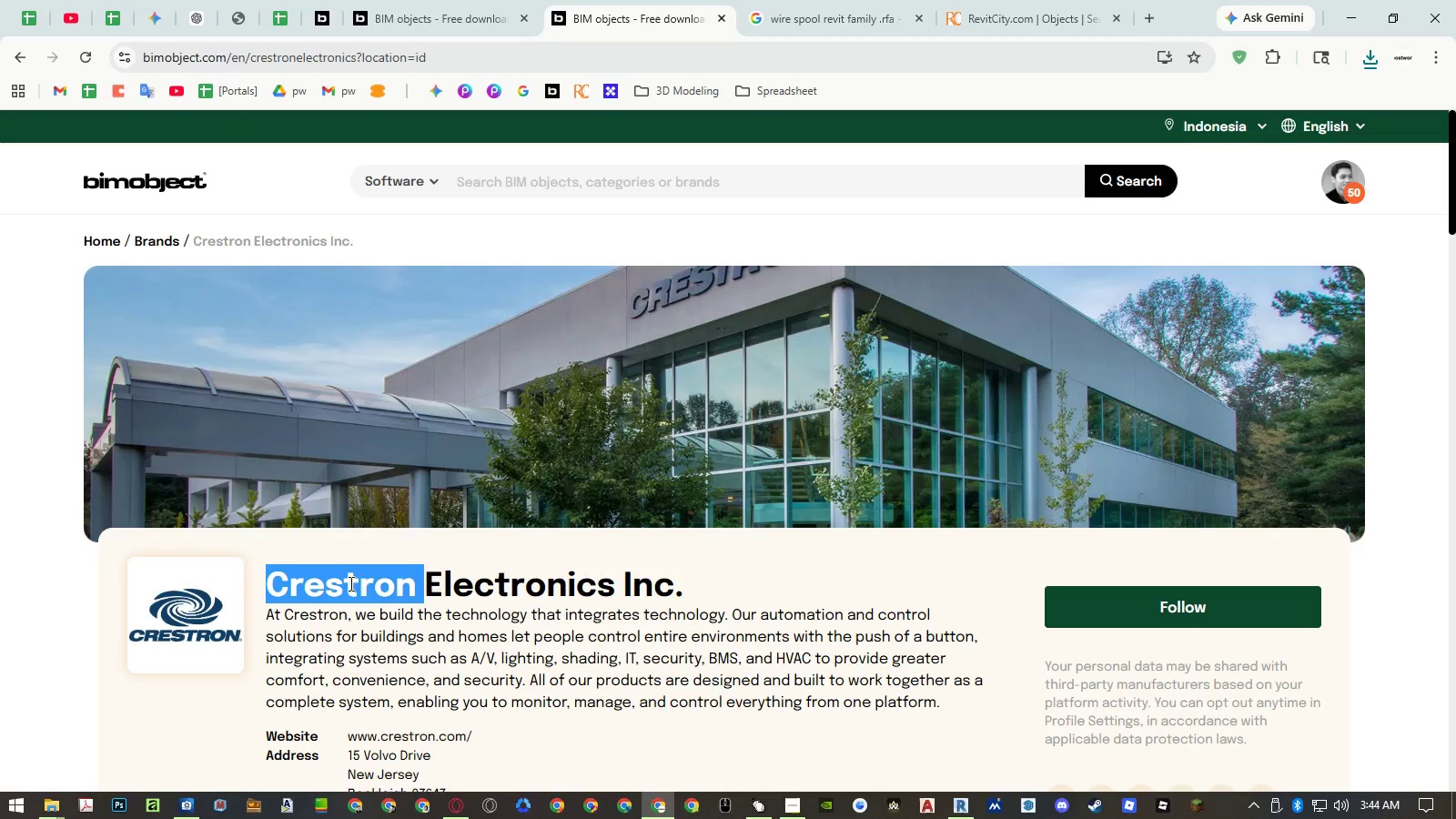 
left_click_drag(start_coordinate=[349, 583], to_coordinate=[671, 583])
 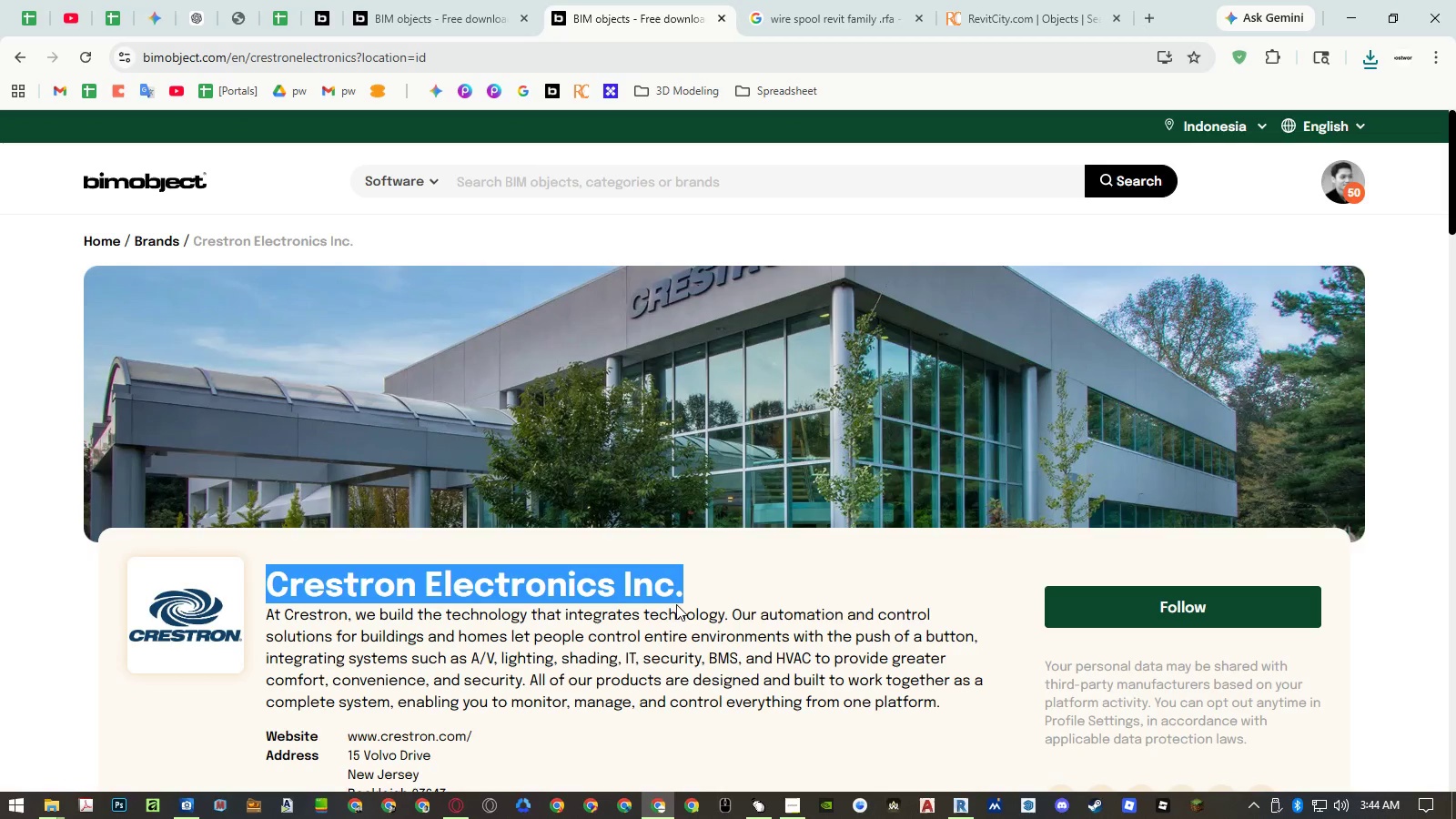 
key(Control+ControlLeft)
 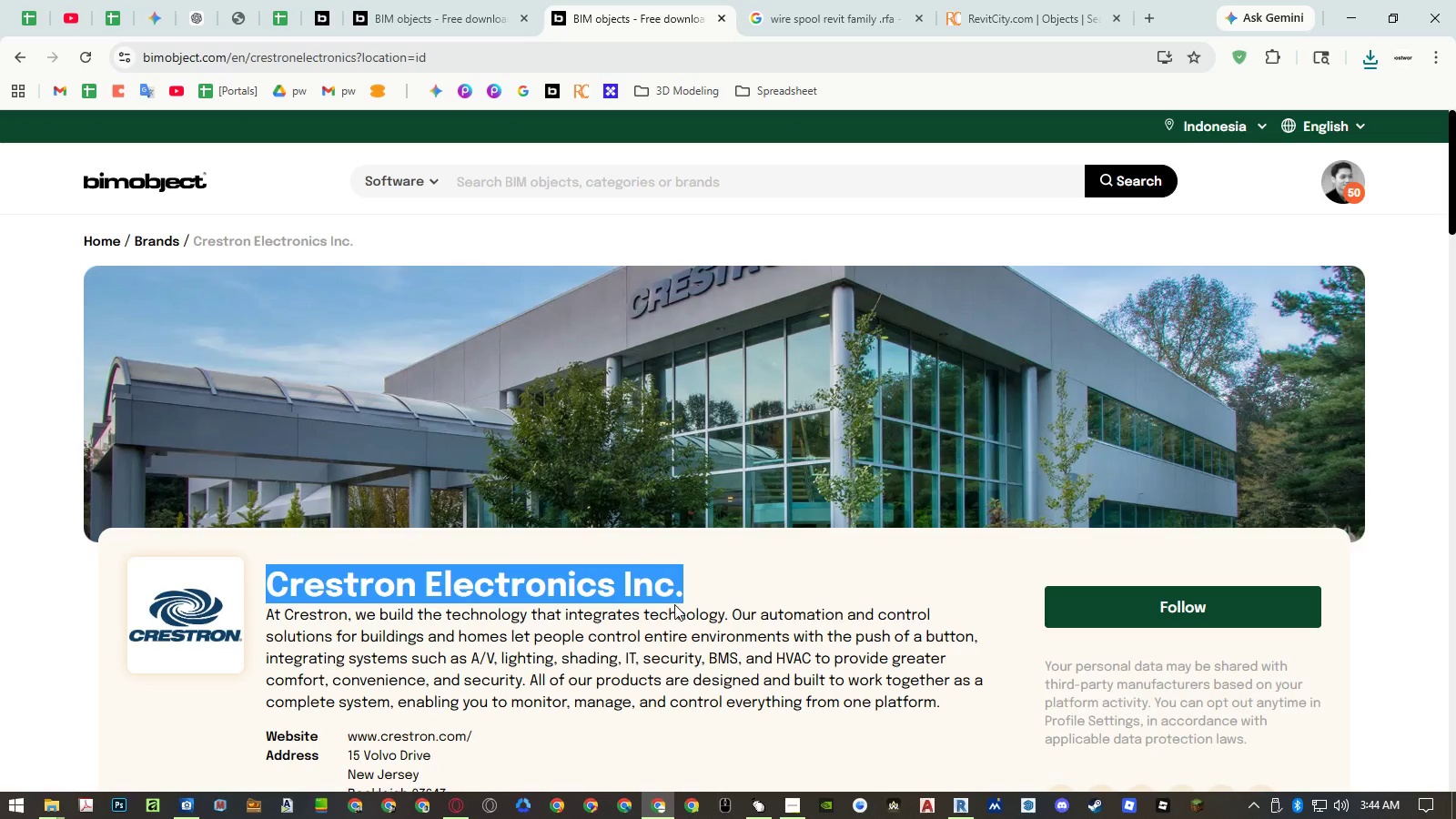 
key(Control+C)
 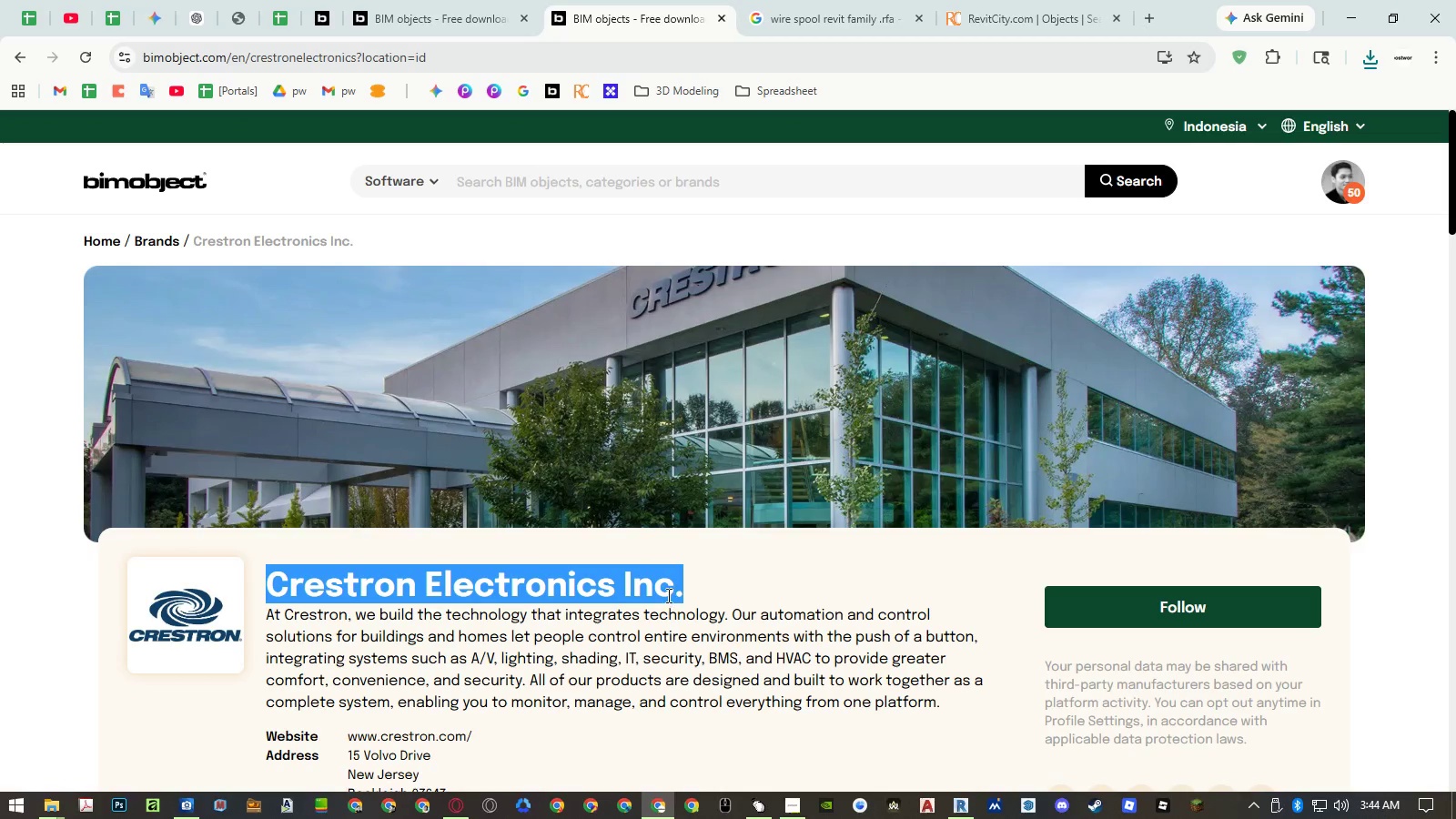 
right_click([716, 258])
 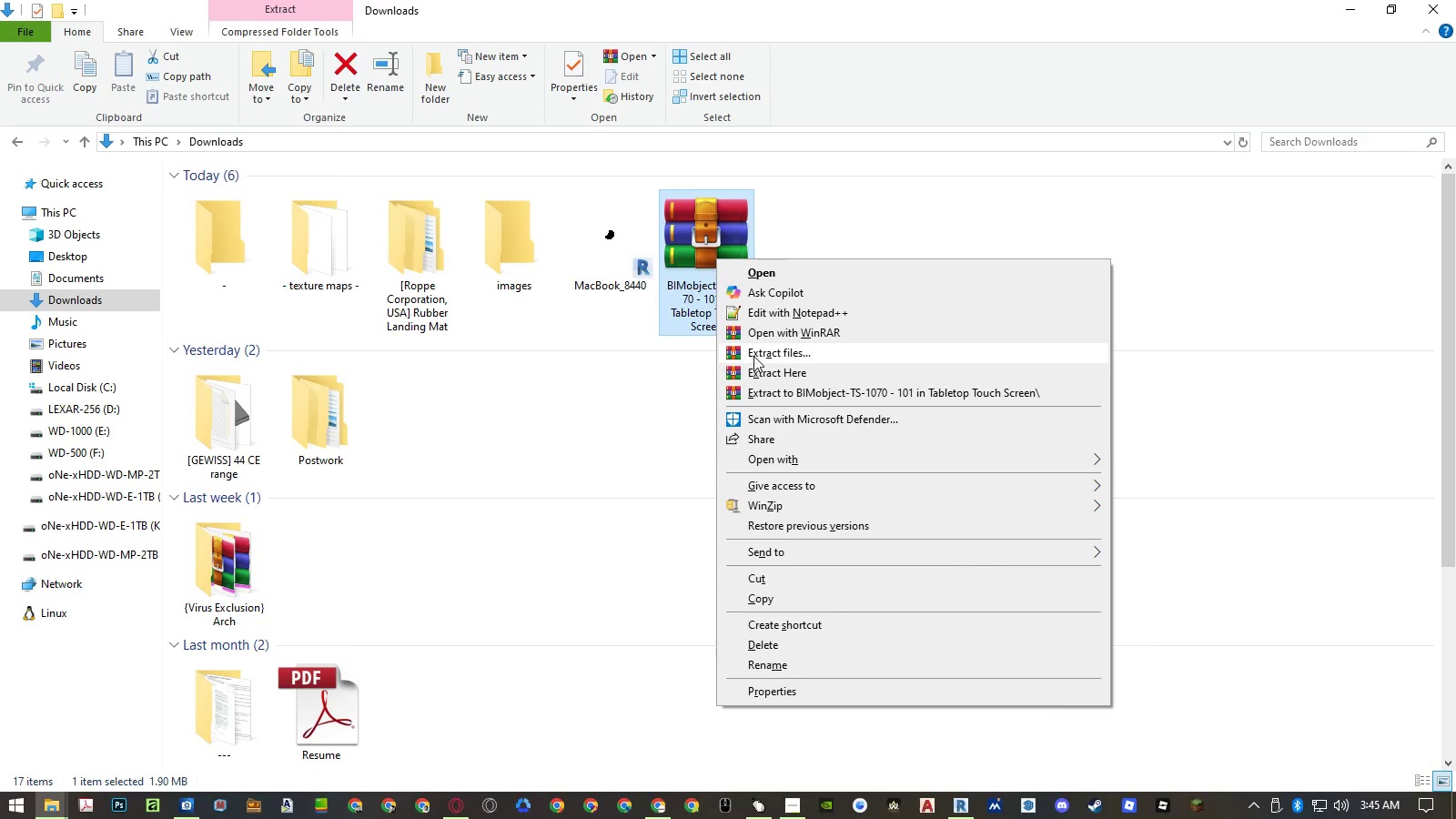 
left_click([758, 367])
 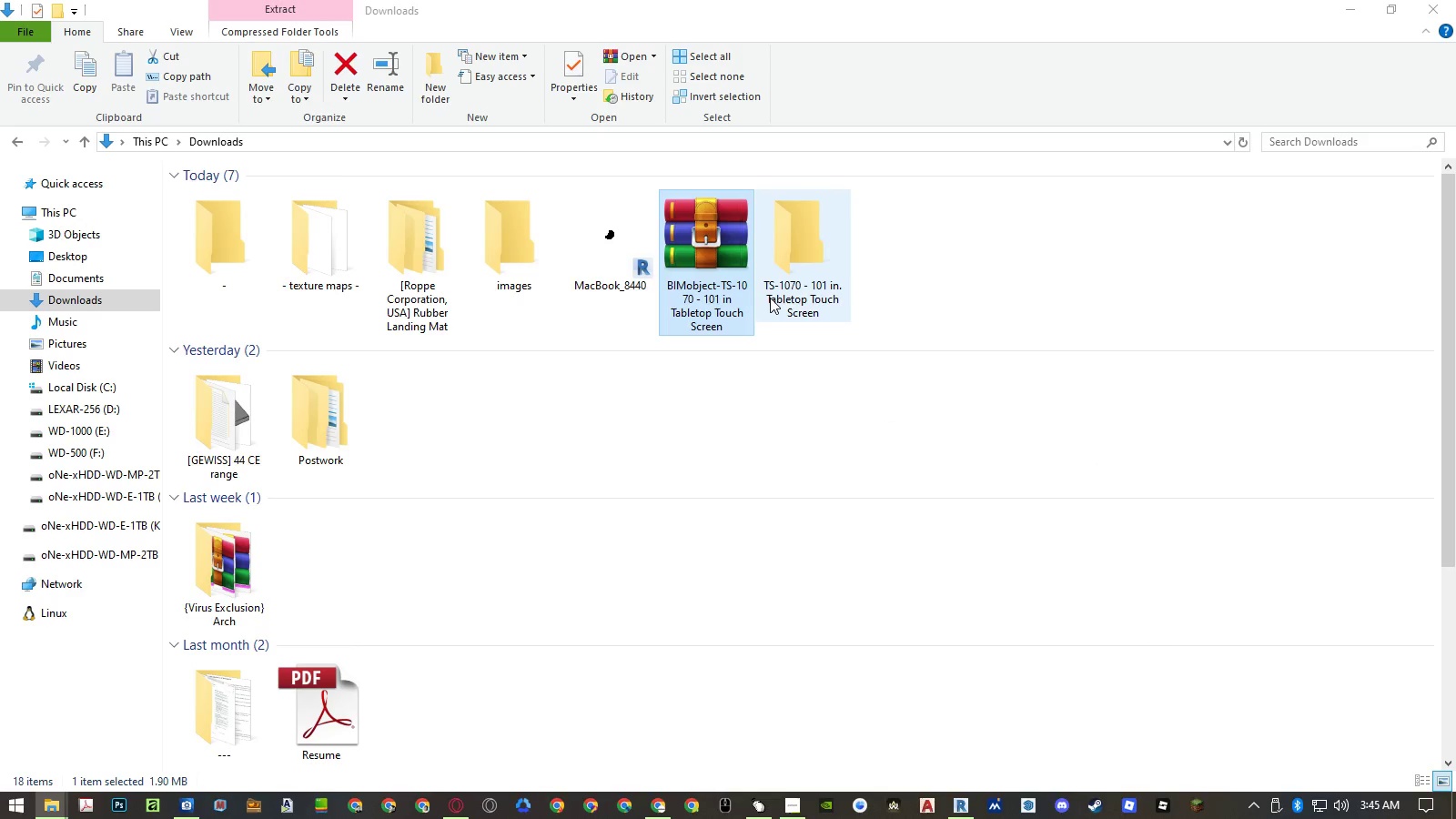 
left_click([727, 264])
 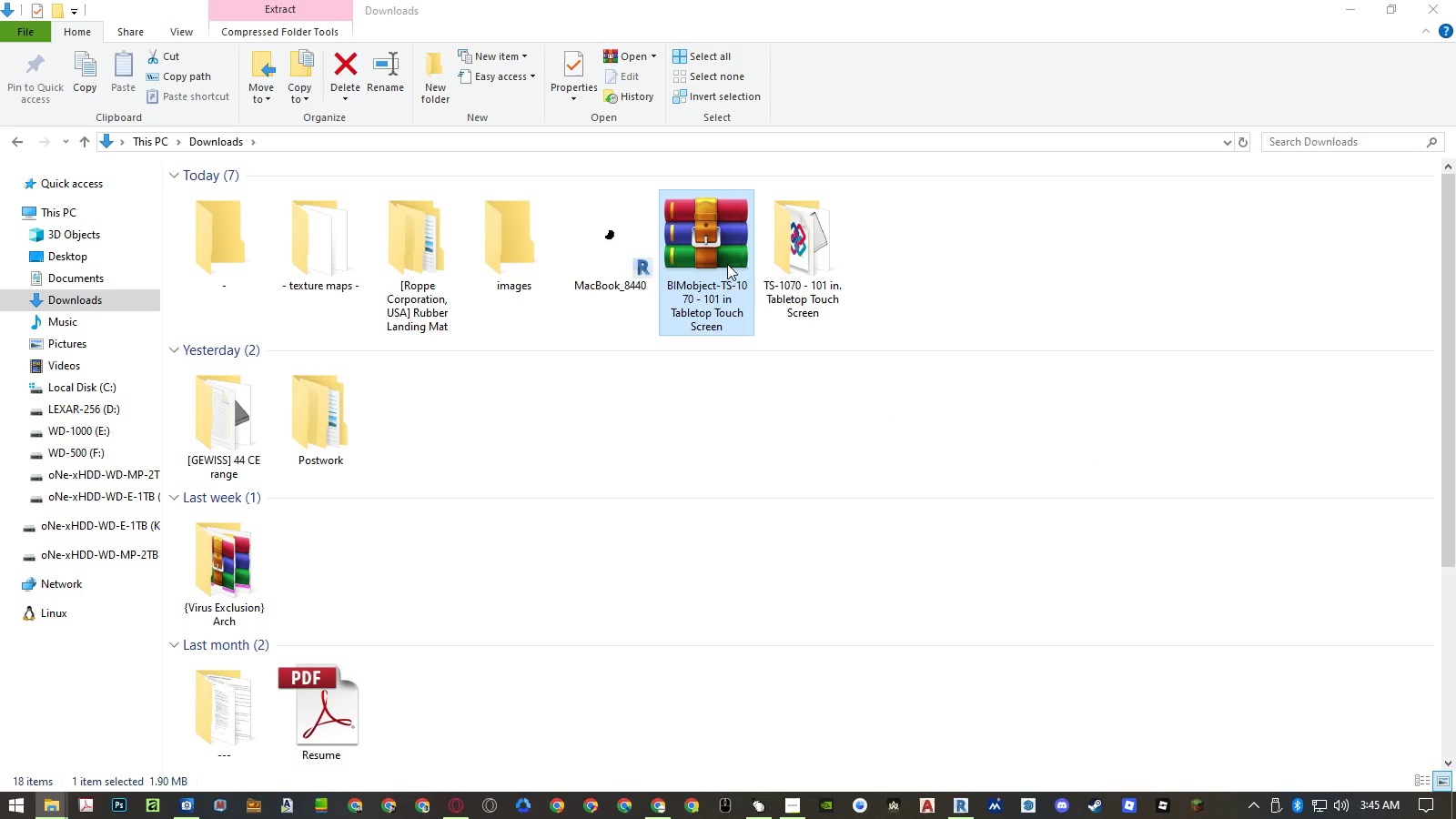 
key(Delete)
 